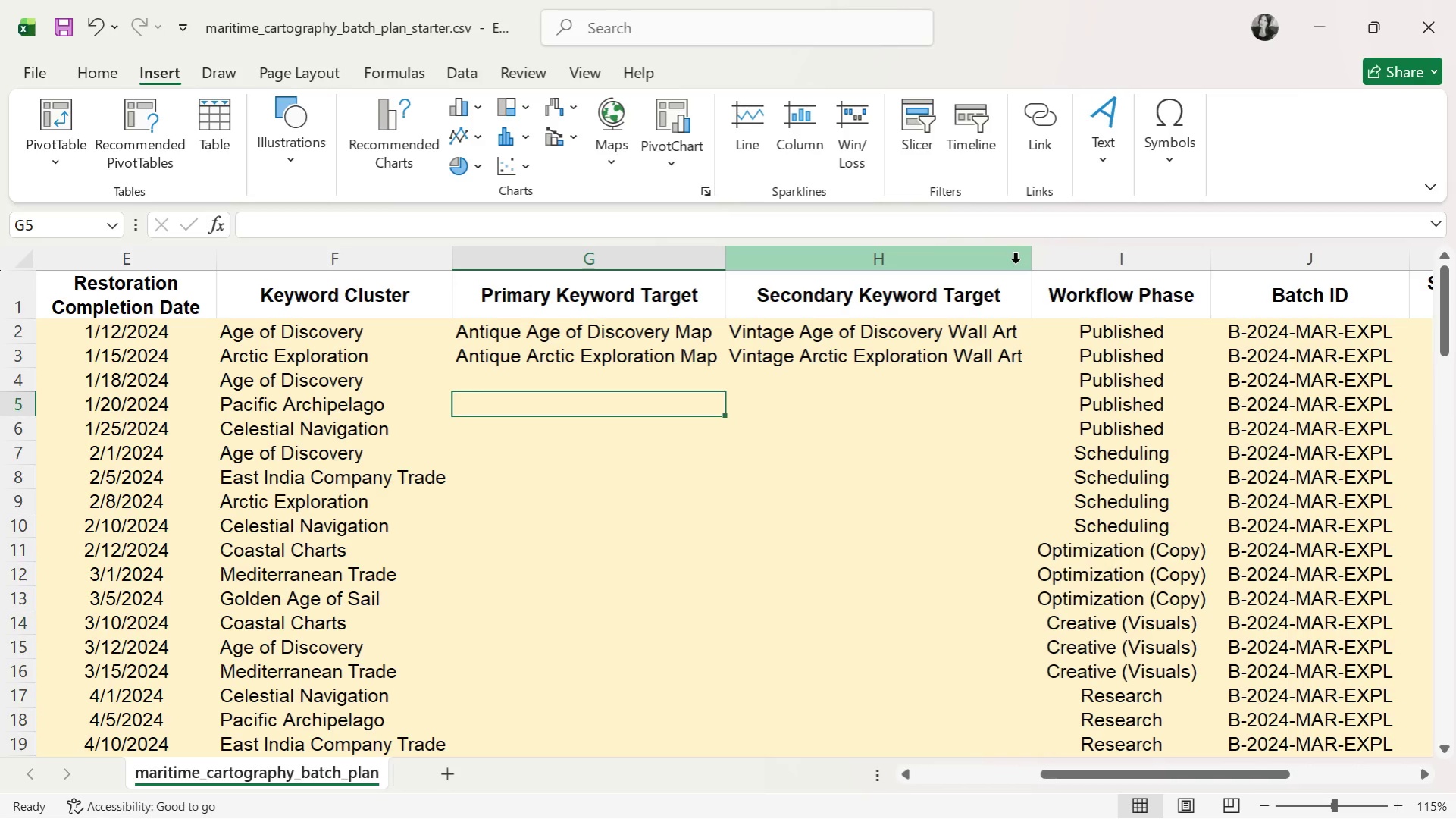 
double_click([681, 256])
 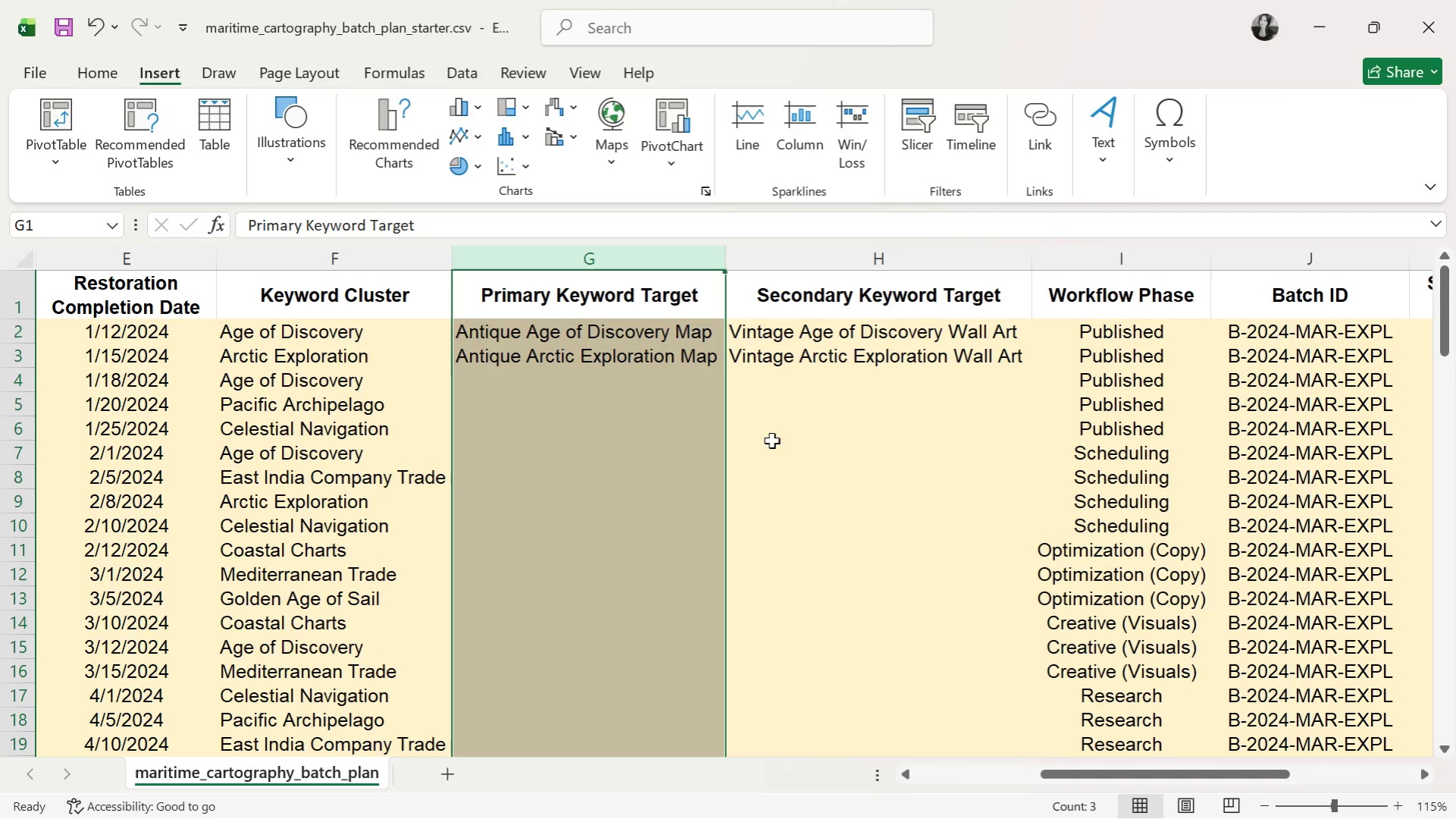 
double_click([699, 391])
 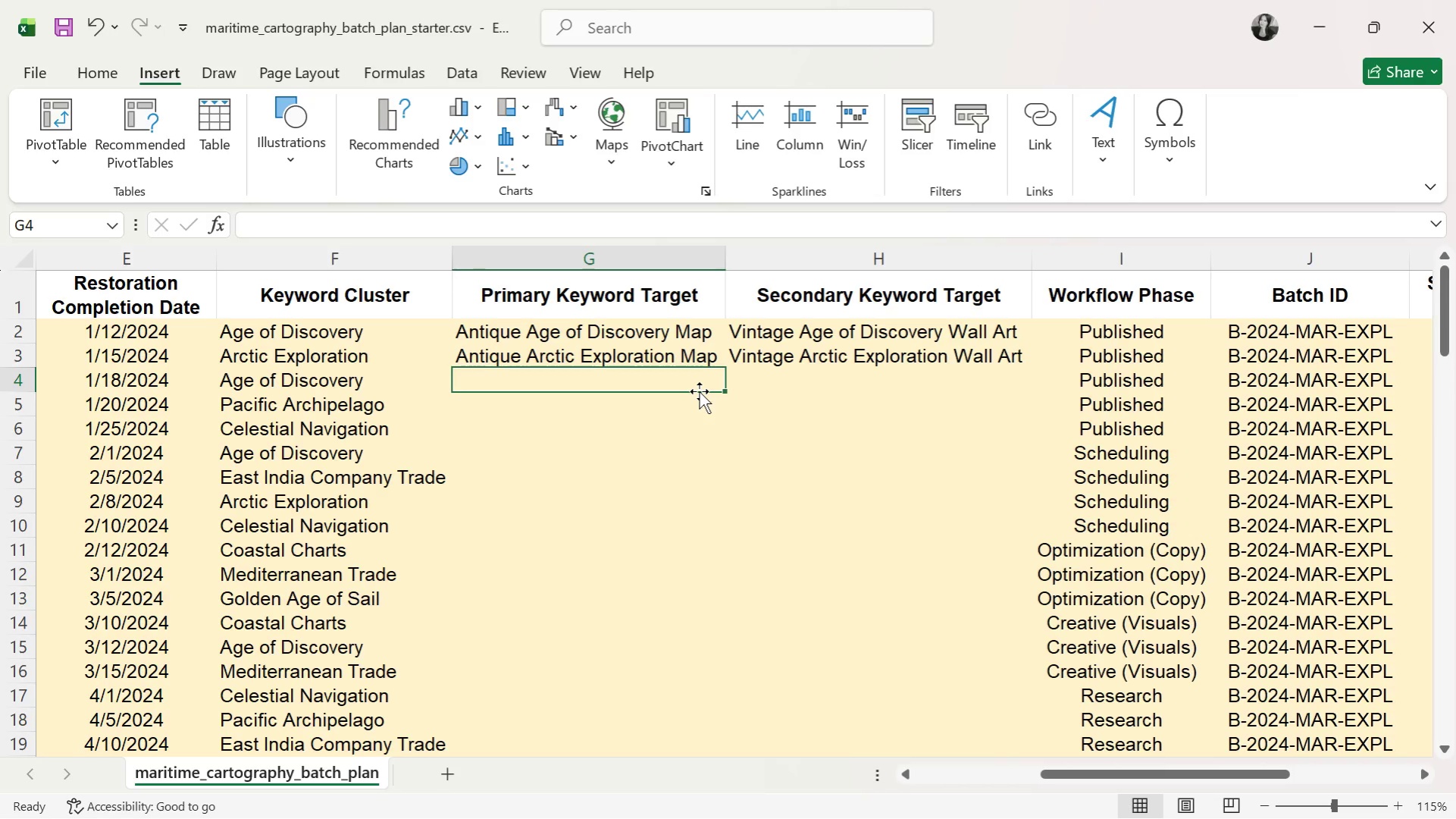 
wait(9.92)
 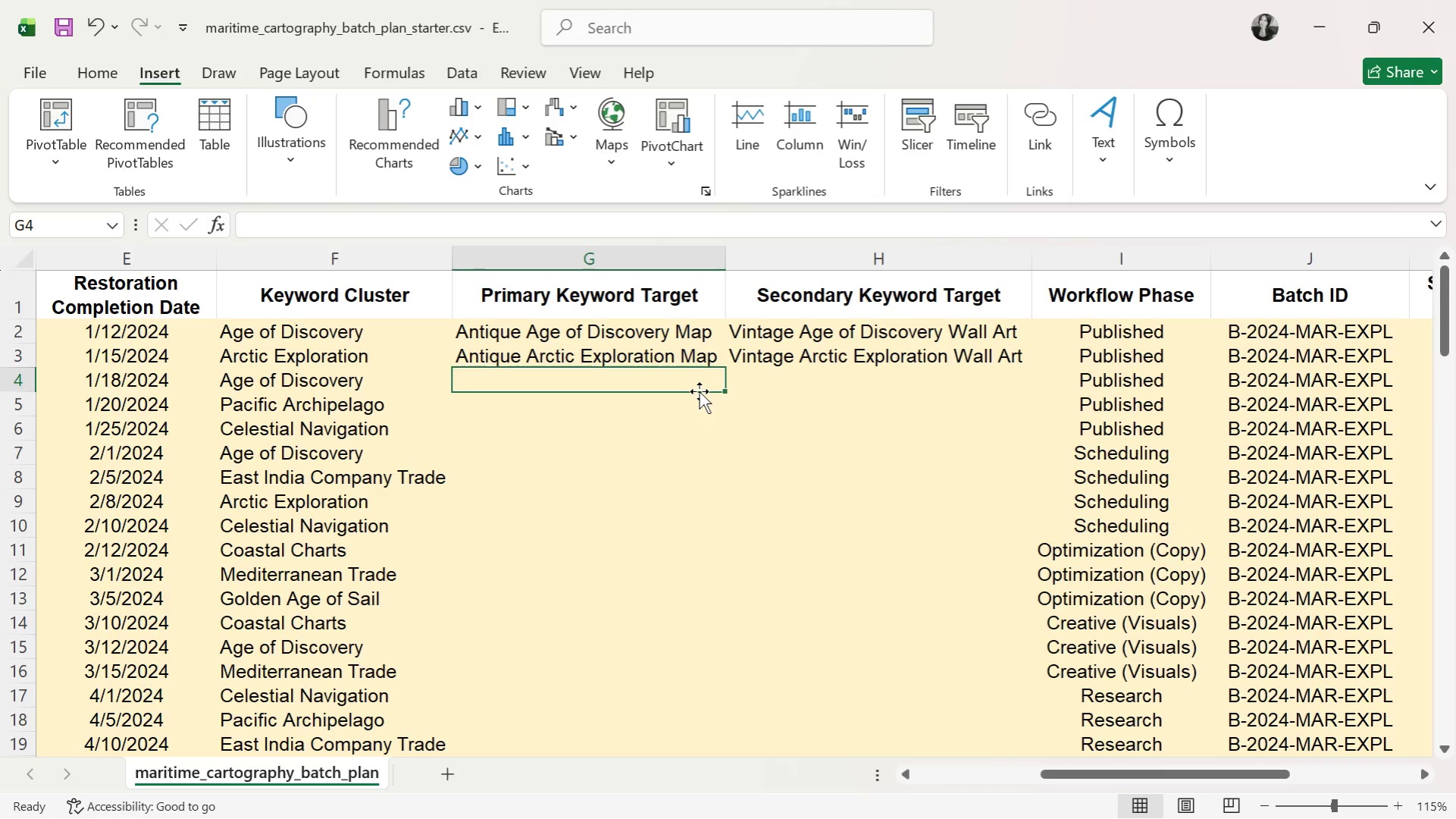 
type(Antique aGe)
key(Backspace)
key(Backspace)
key(Backspace)
key(Backspace)
type(Age of Di)
key(Tab)
type(Vintage a)
key(Backspace)
type(Age)
 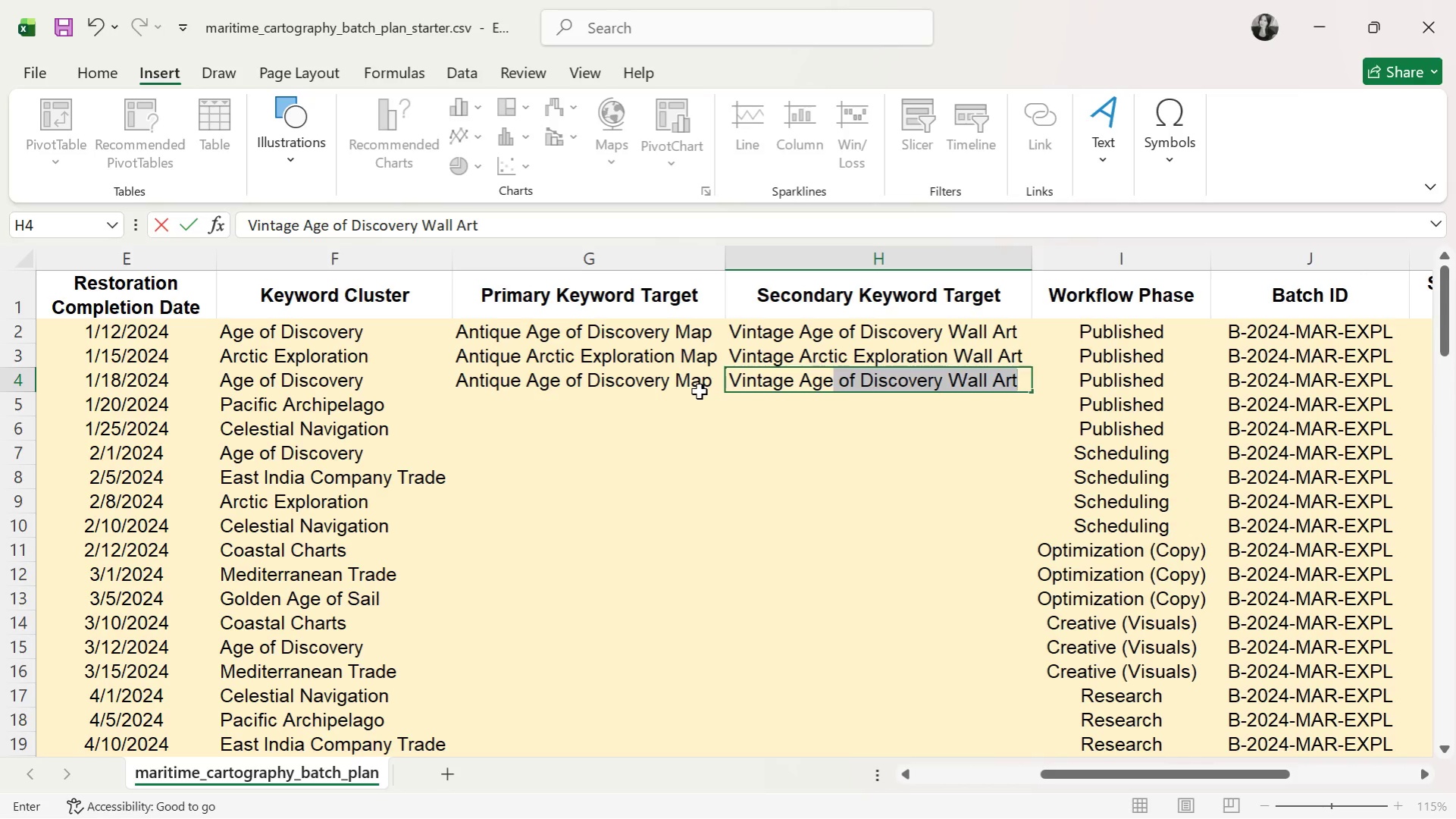 
wait(5.06)
 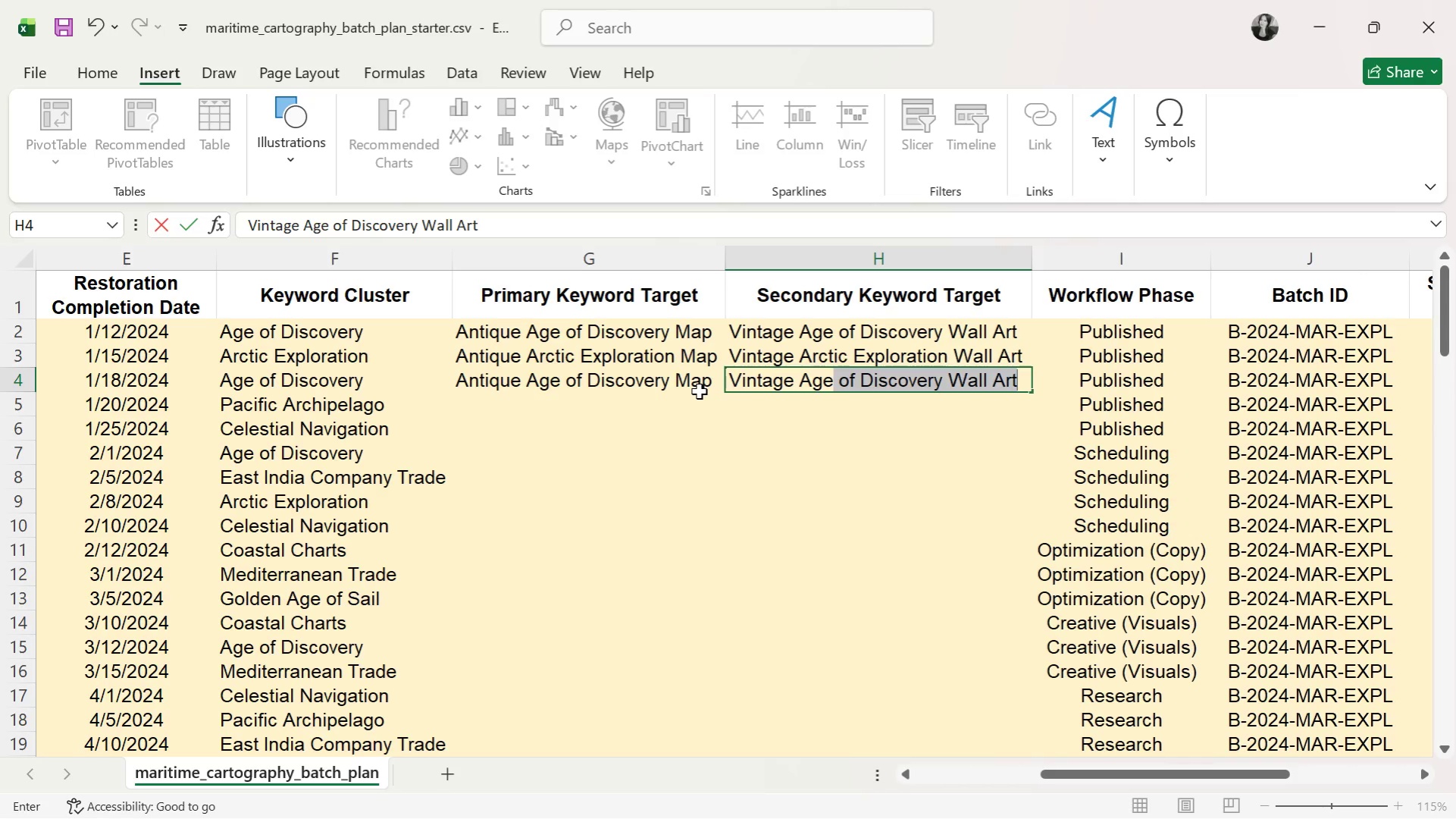 
key(Tab)
 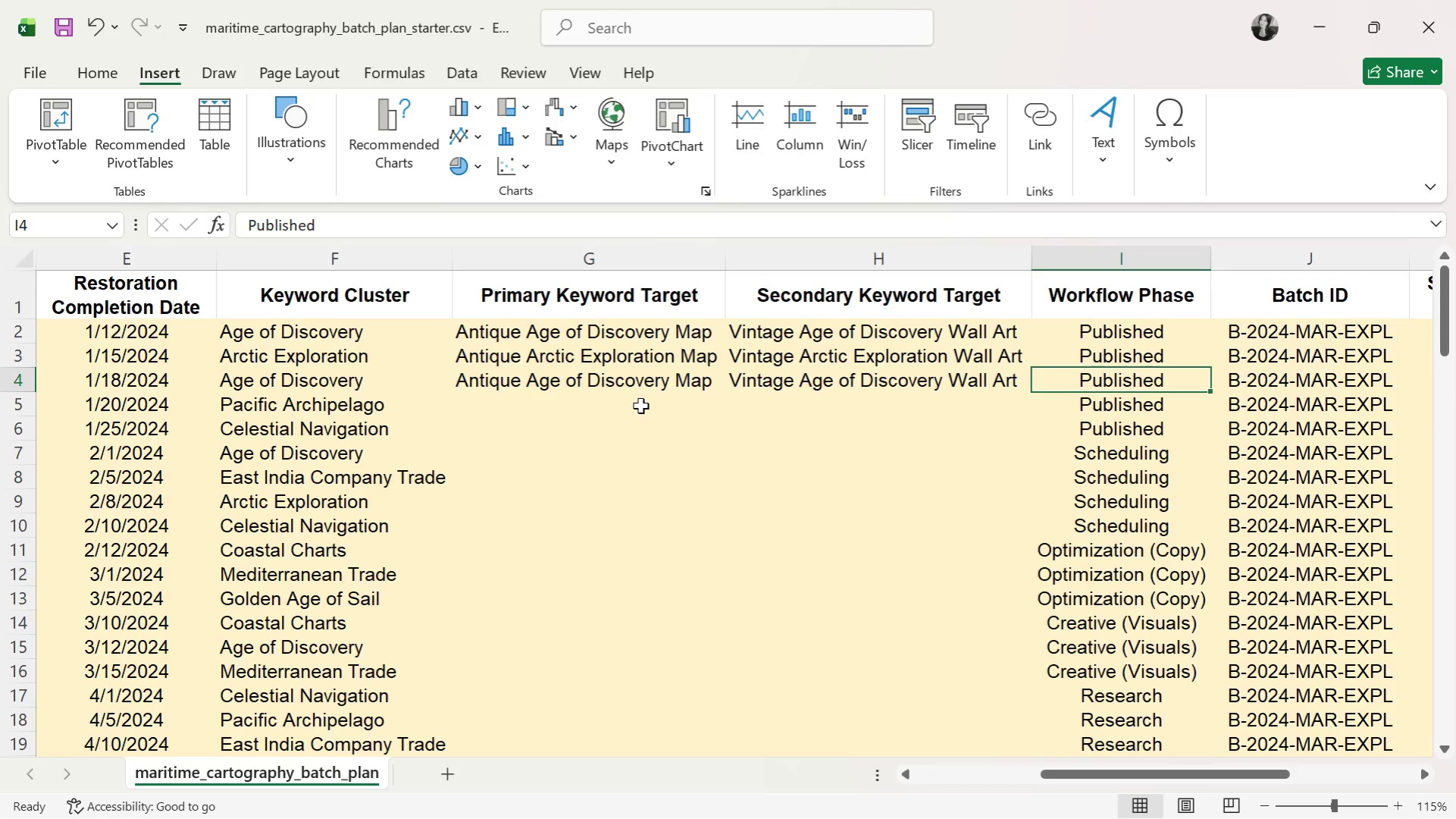 
left_click([640, 406])
 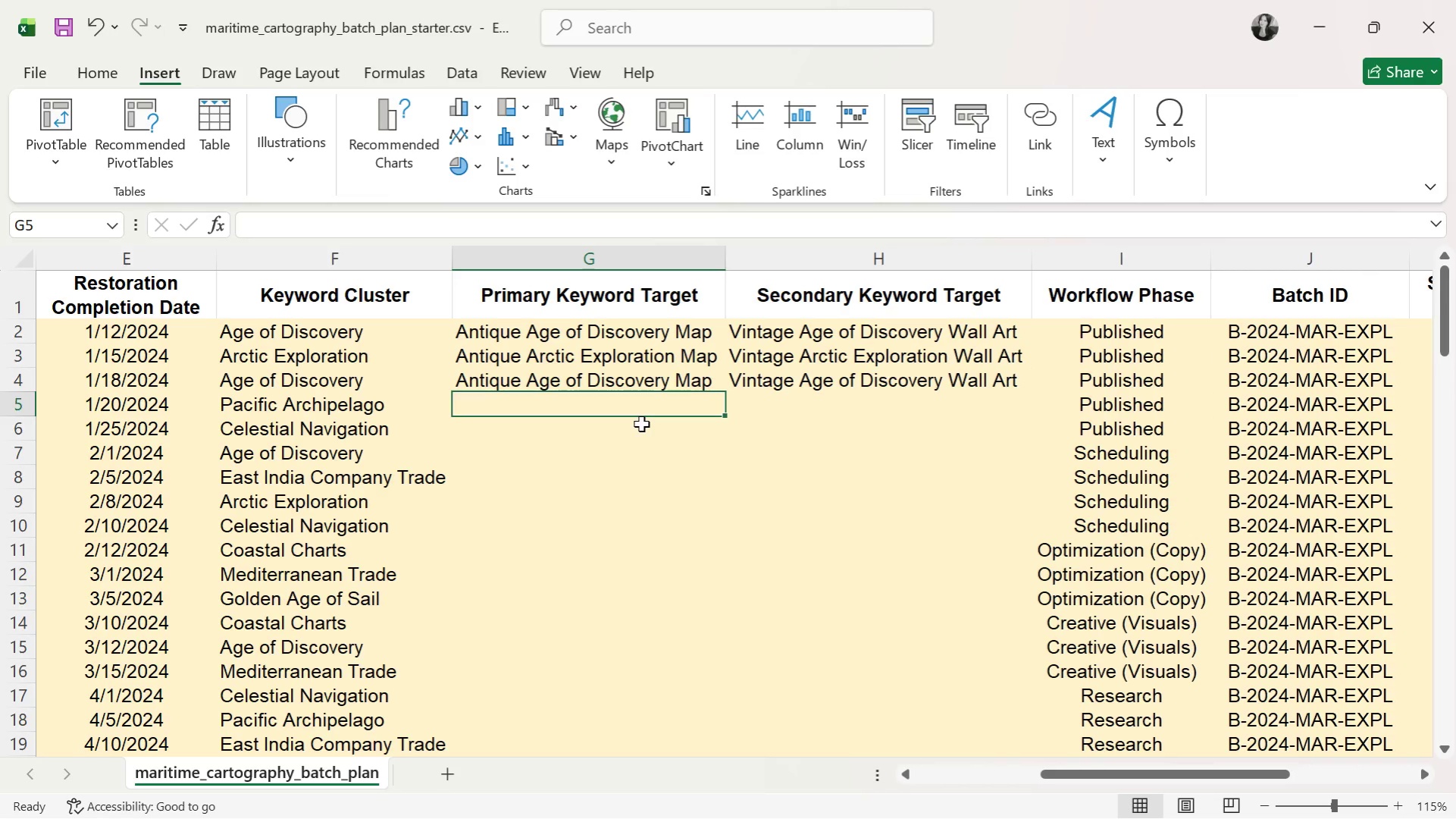 
type(Antique Pacifidc)
key(Backspace)
key(Backspace)
type(c Archipelago Map)
 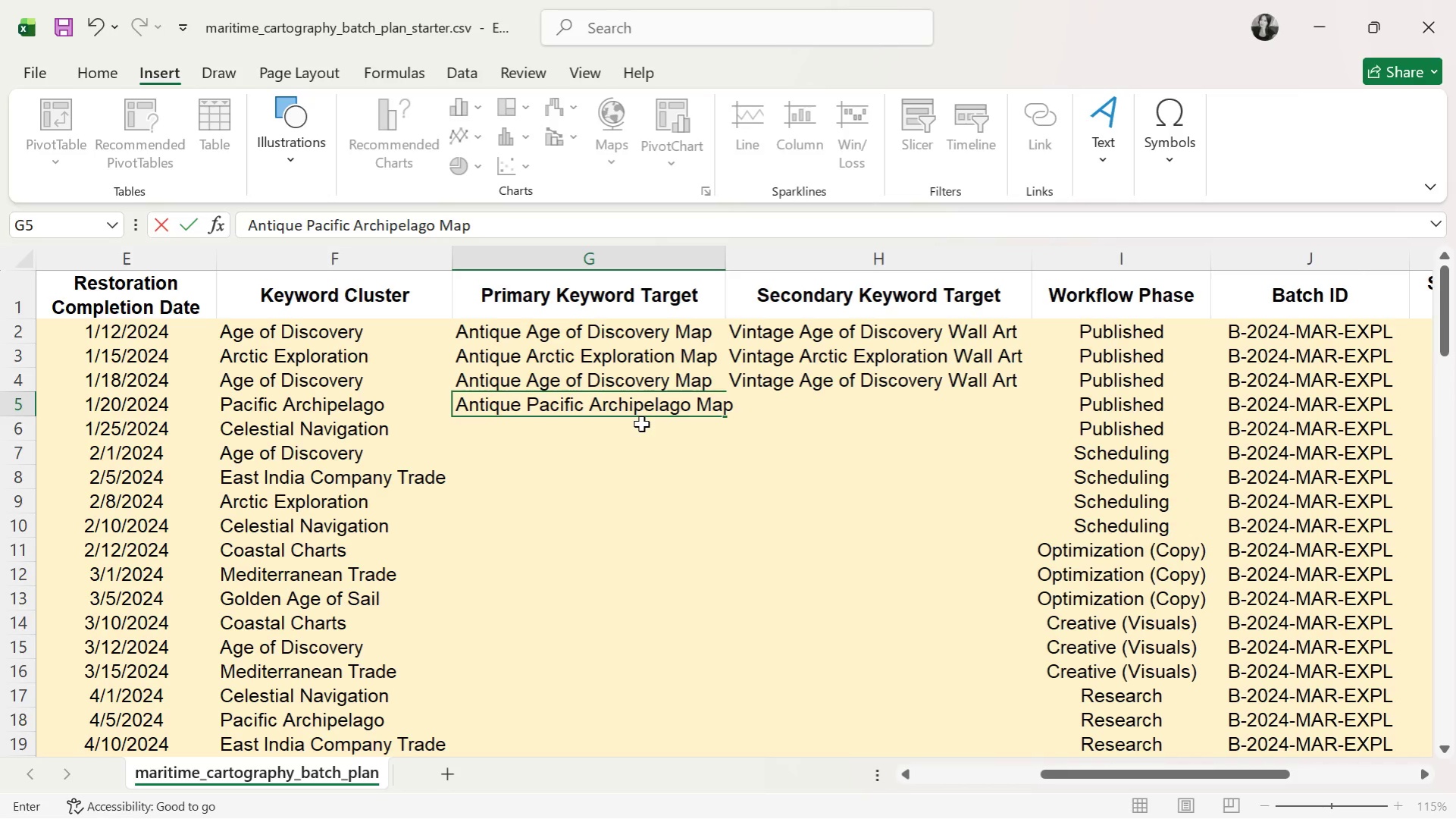 
double_click([683, 256])
 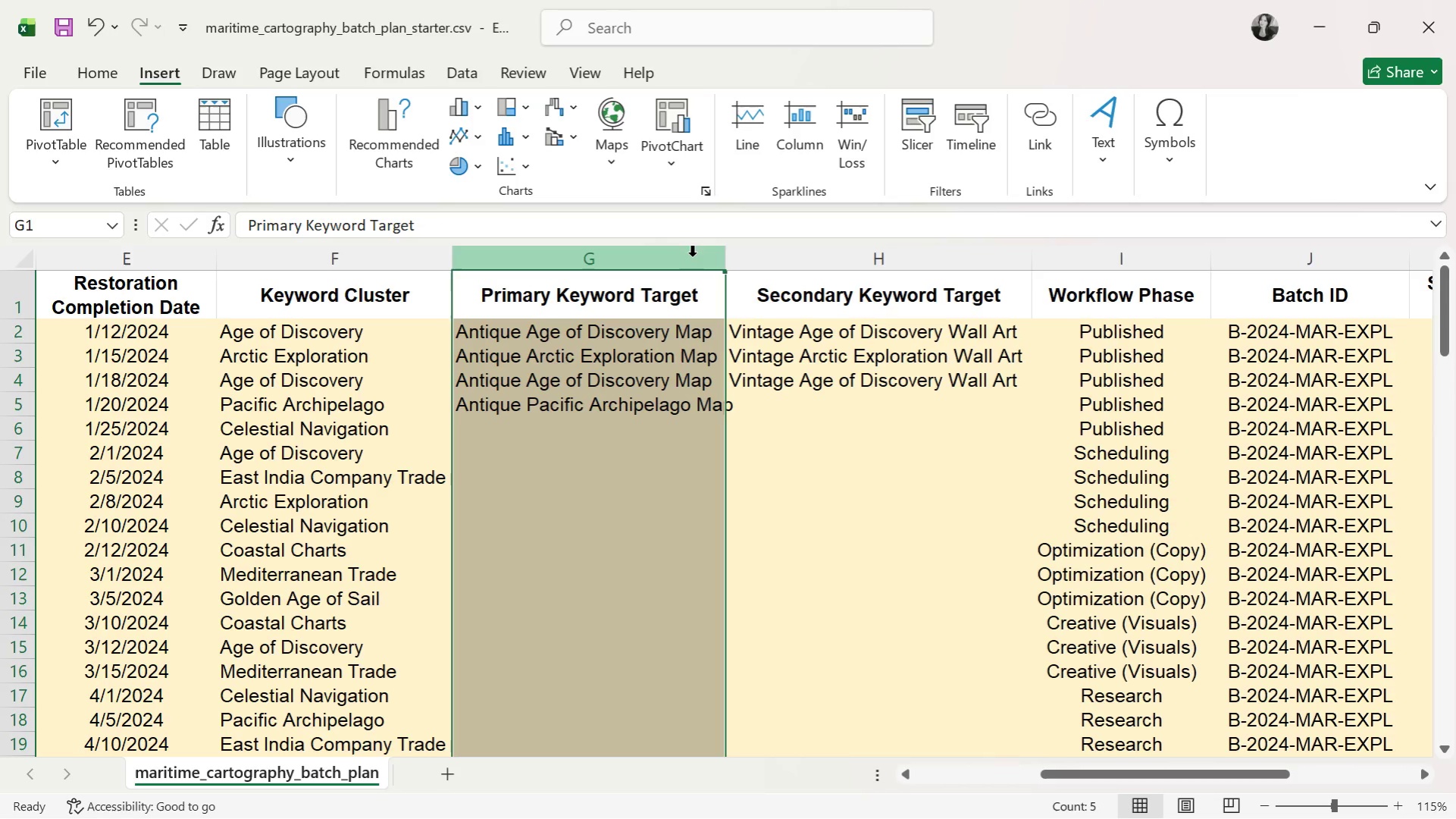 
double_click([691, 256])
 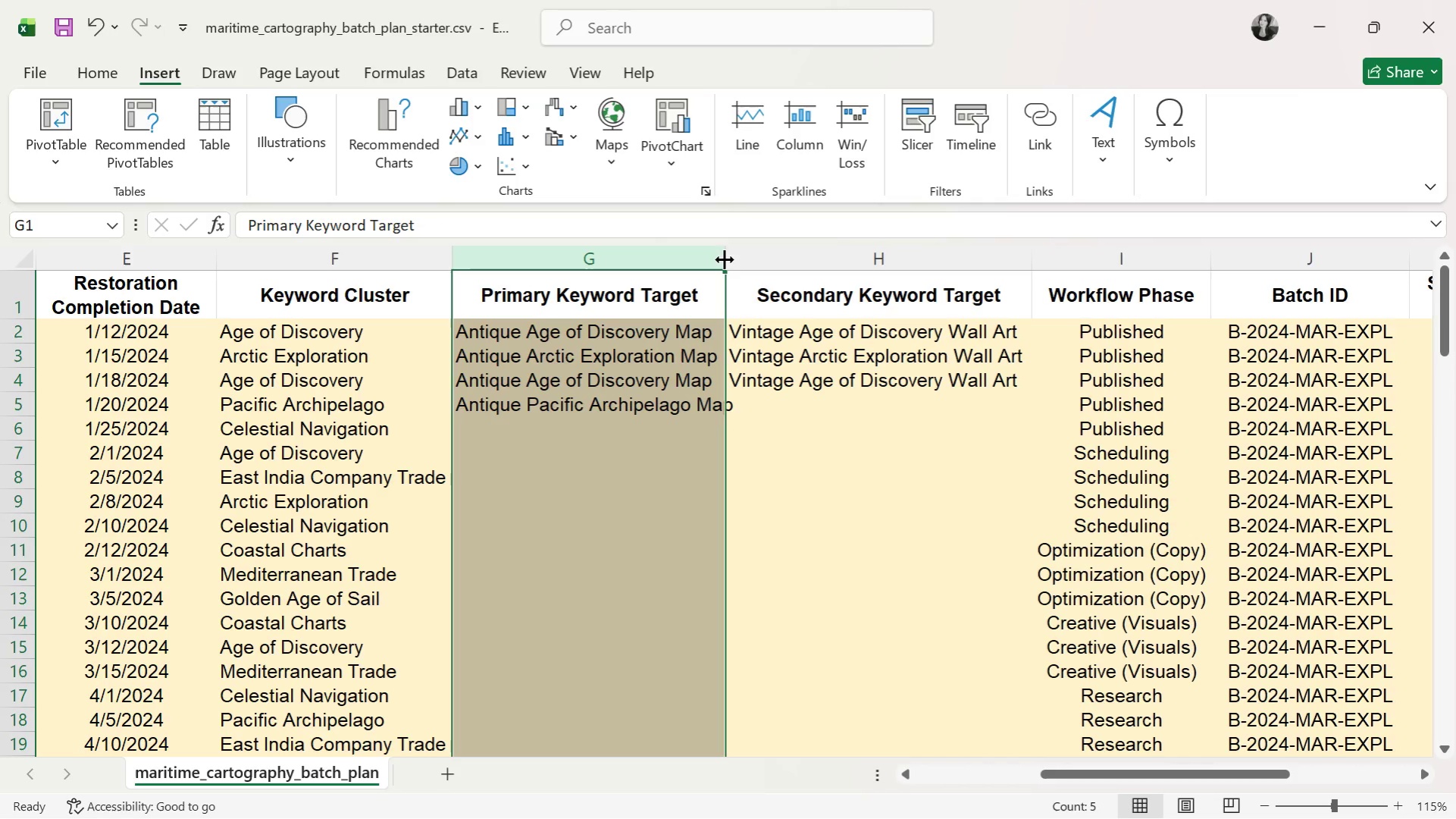 
double_click([724, 259])
 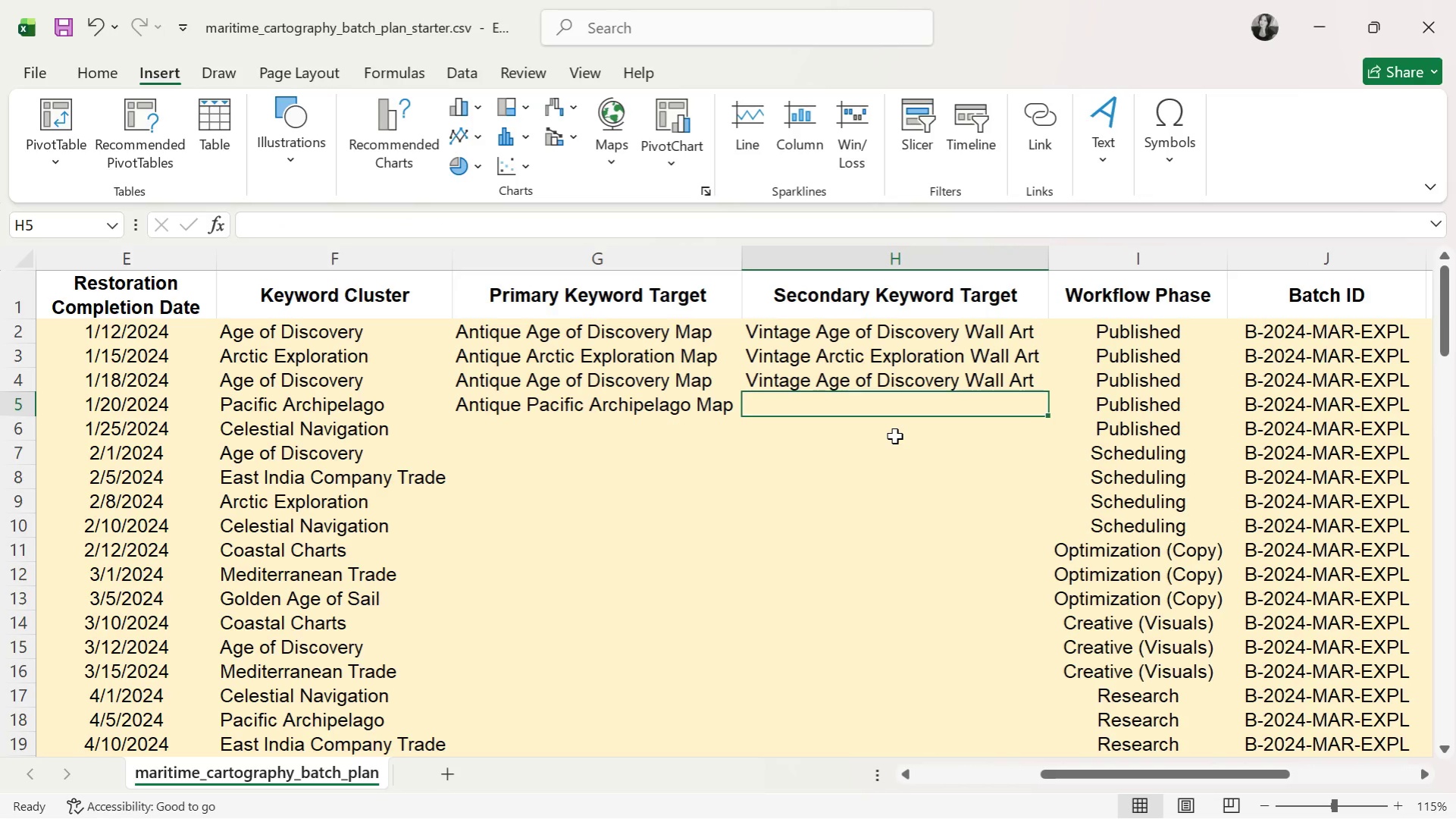 
wait(6.33)
 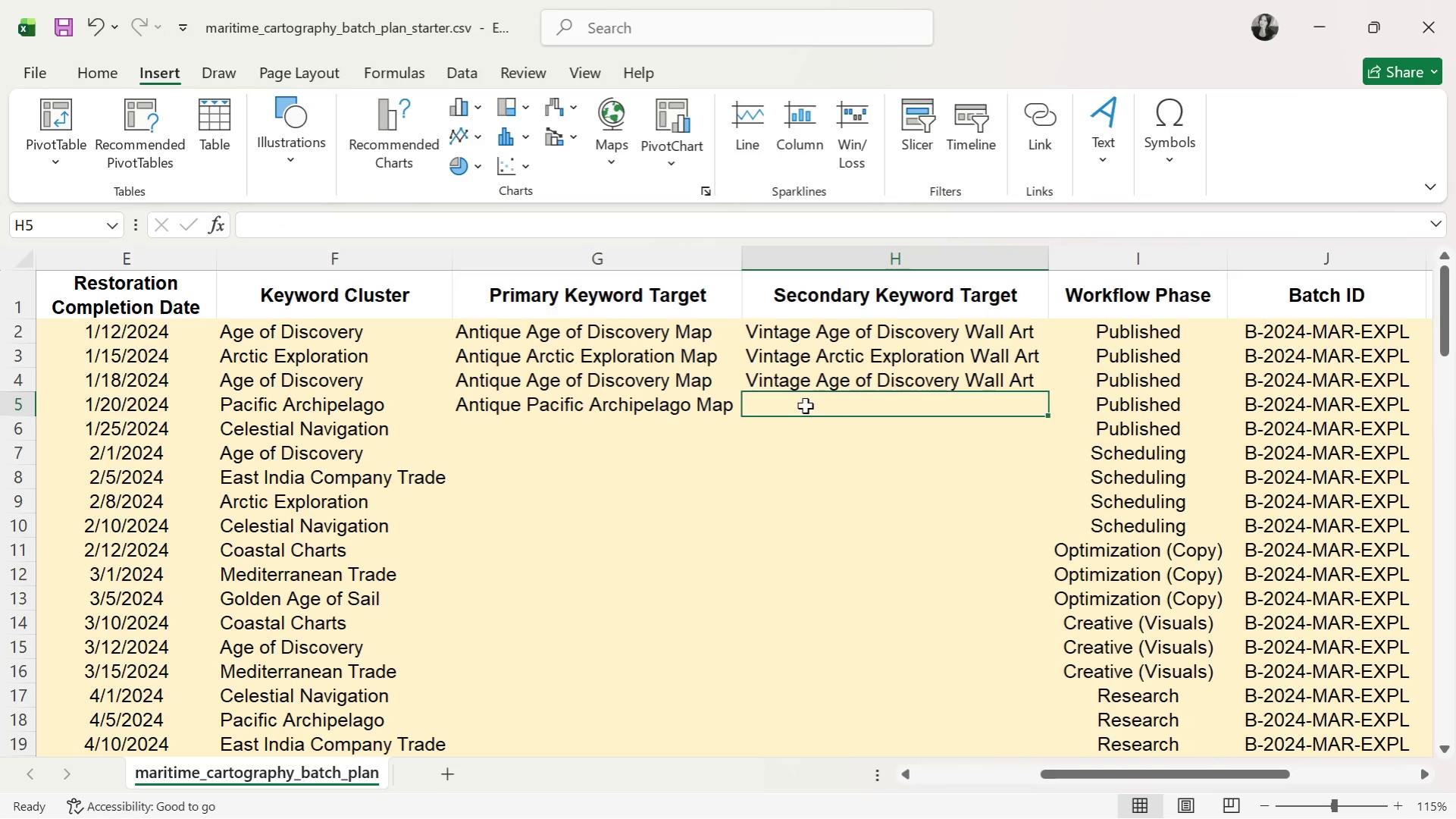 
type(Vintage Pacific Archipeal)
key(Backspace)
key(Backspace)
type(lago Wall Art)
 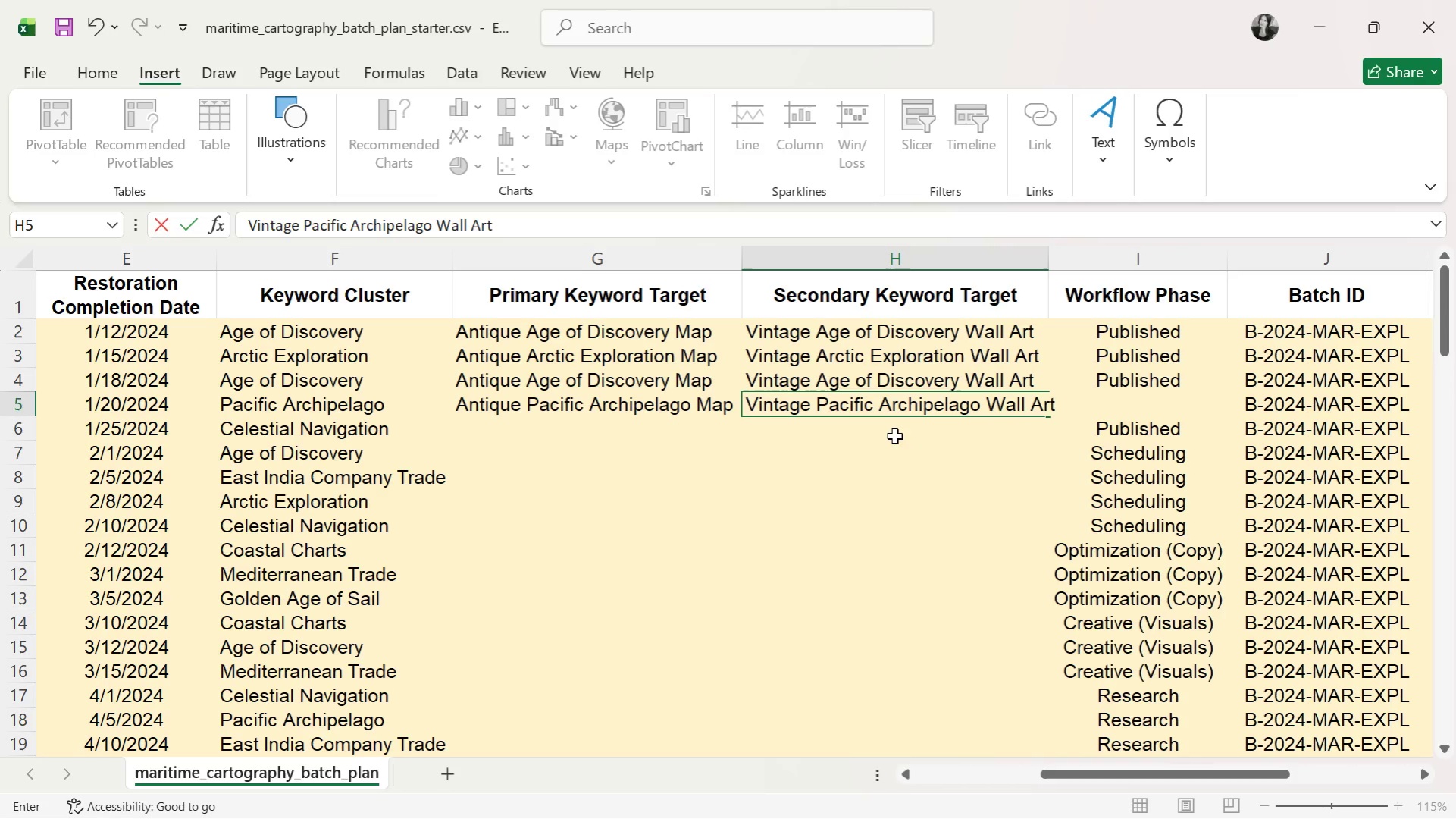 
double_click([1046, 262])
 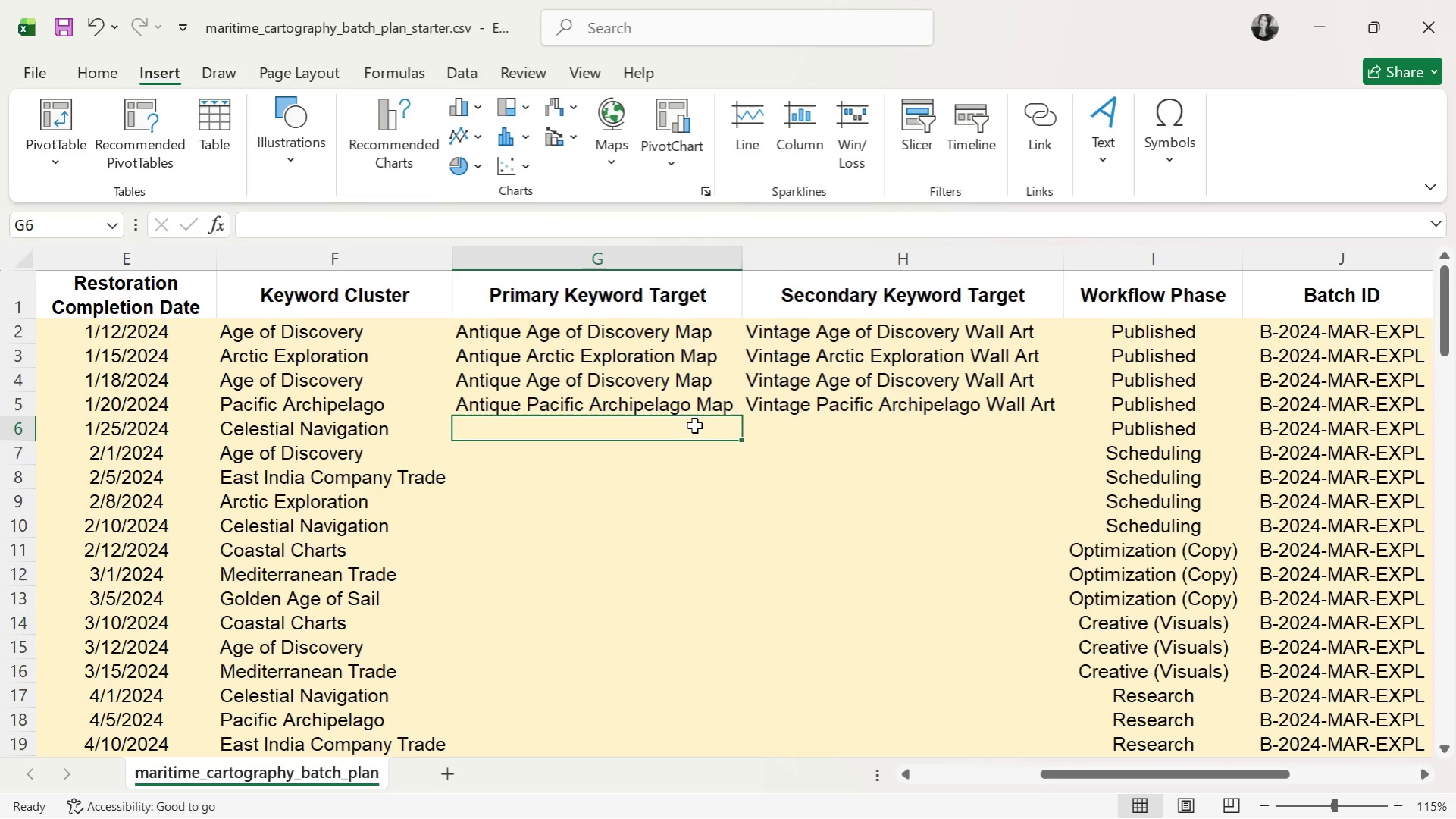 
wait(13.75)
 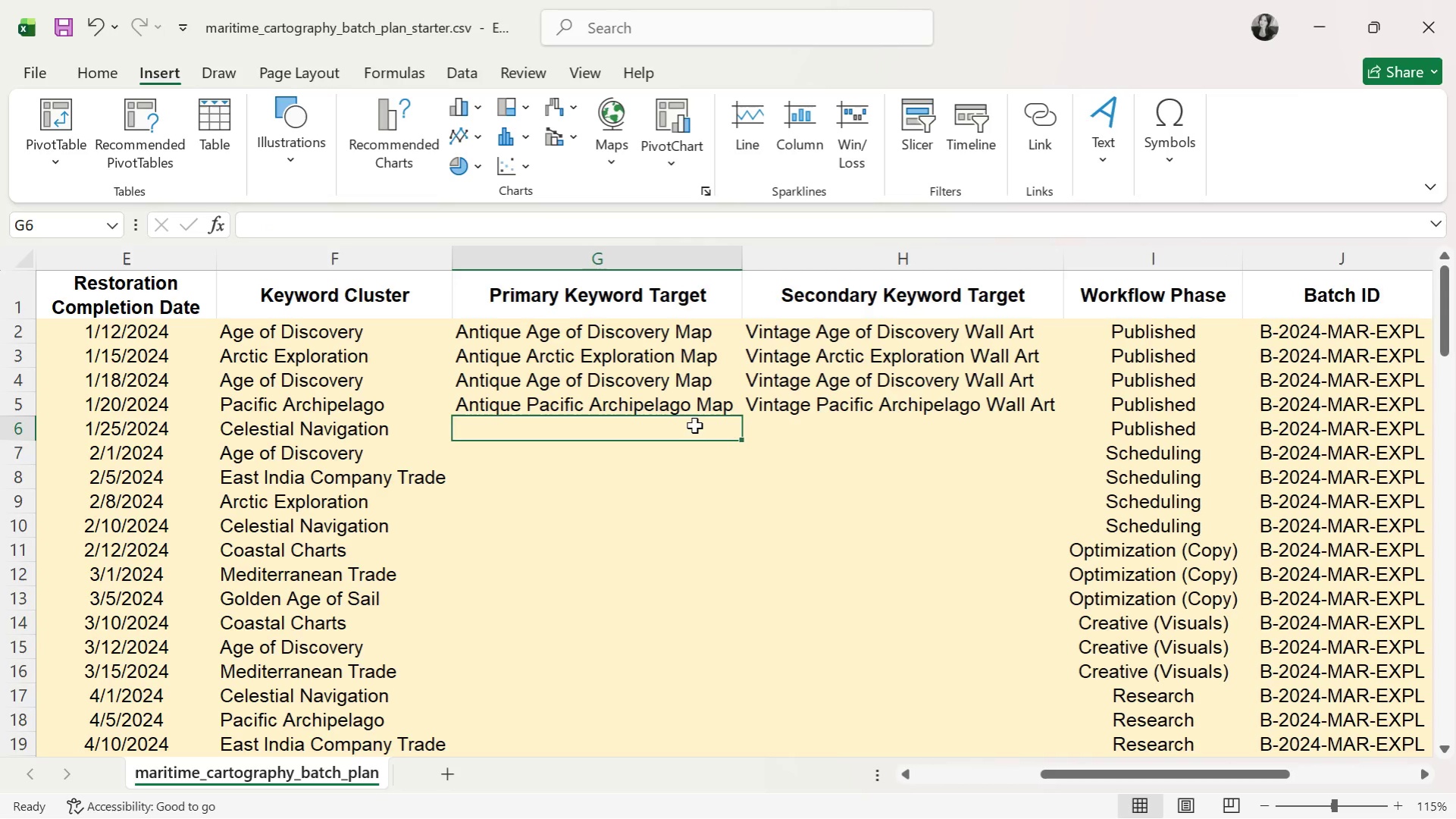 
type(Antique Celestial)
 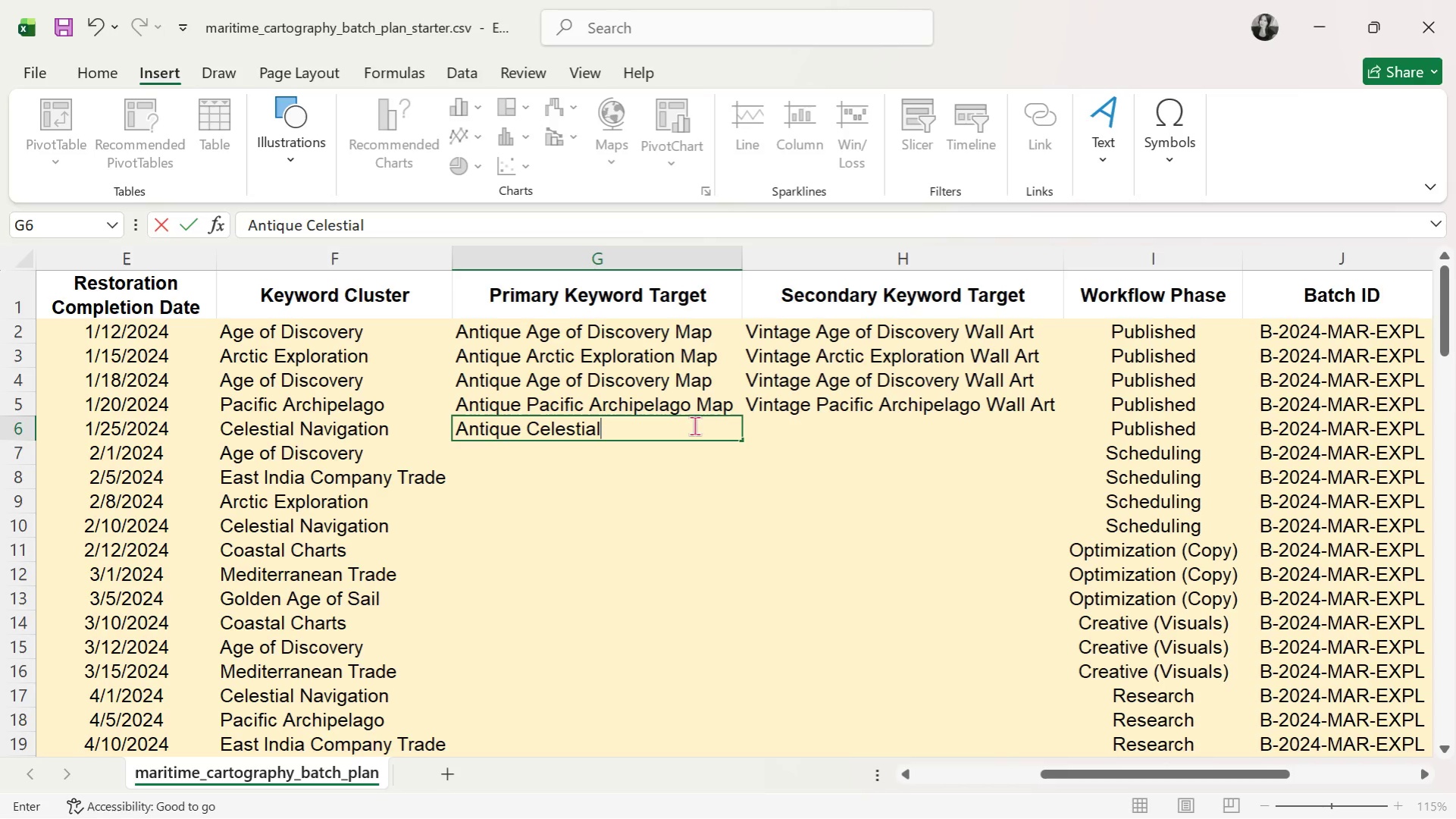 
wait(44.34)
 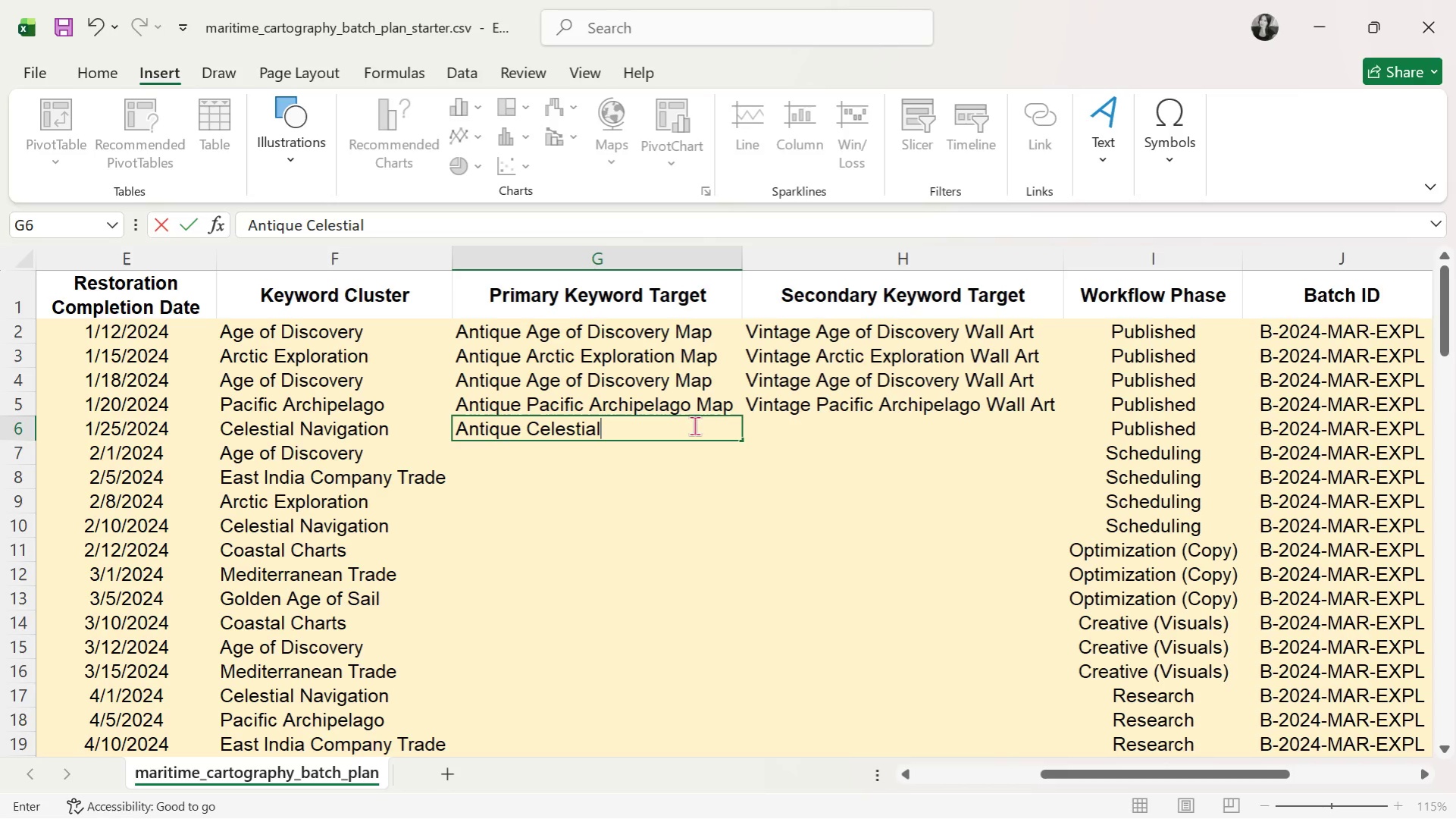 
type( Navigation <a)
key(Backspace)
key(Backspace)
type(Map)
key(Tab)
 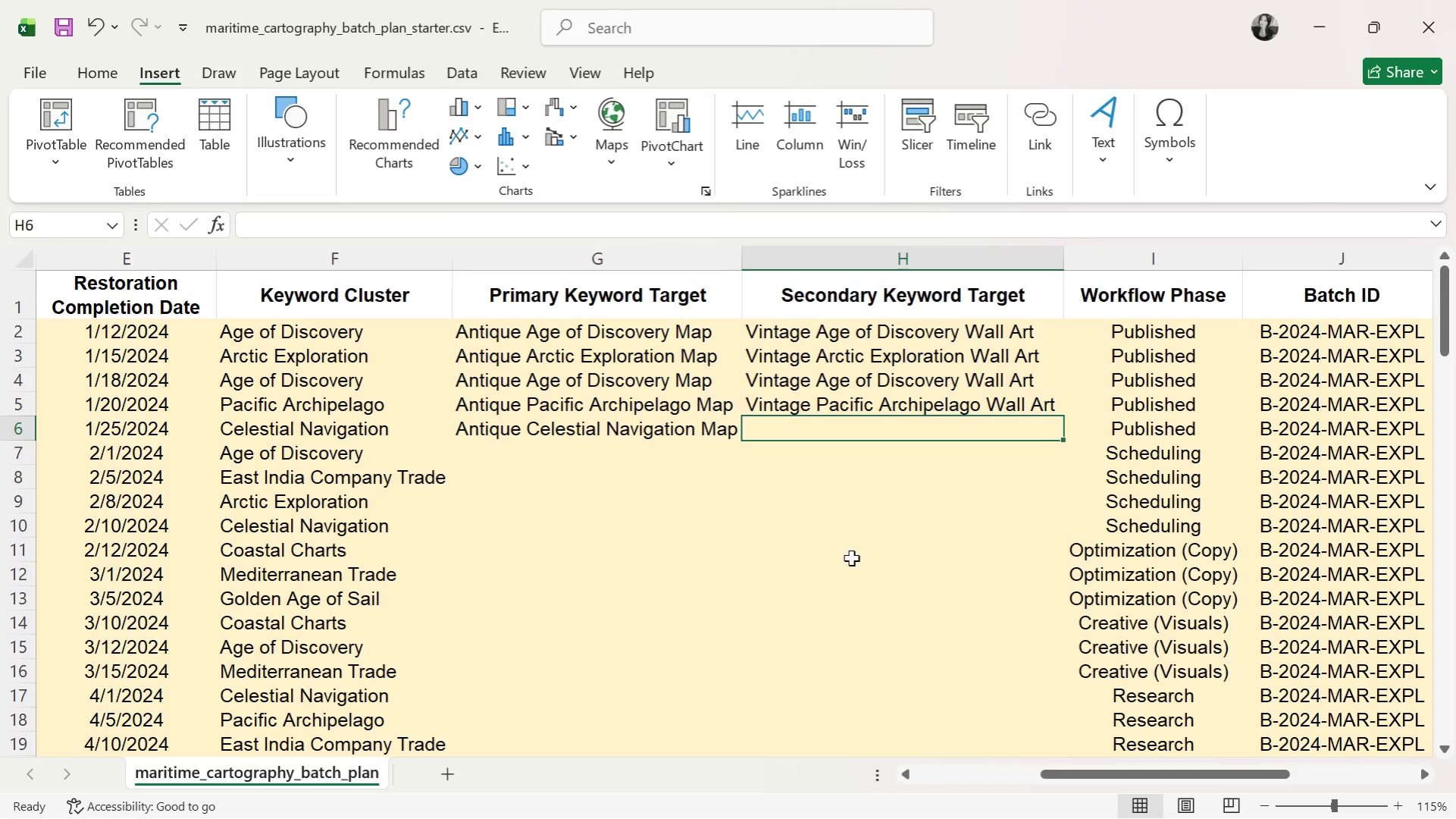 
type(Vintage Celestial Navigation Wall Arrt)
key(Backspace)
key(Backspace)
type(t)
 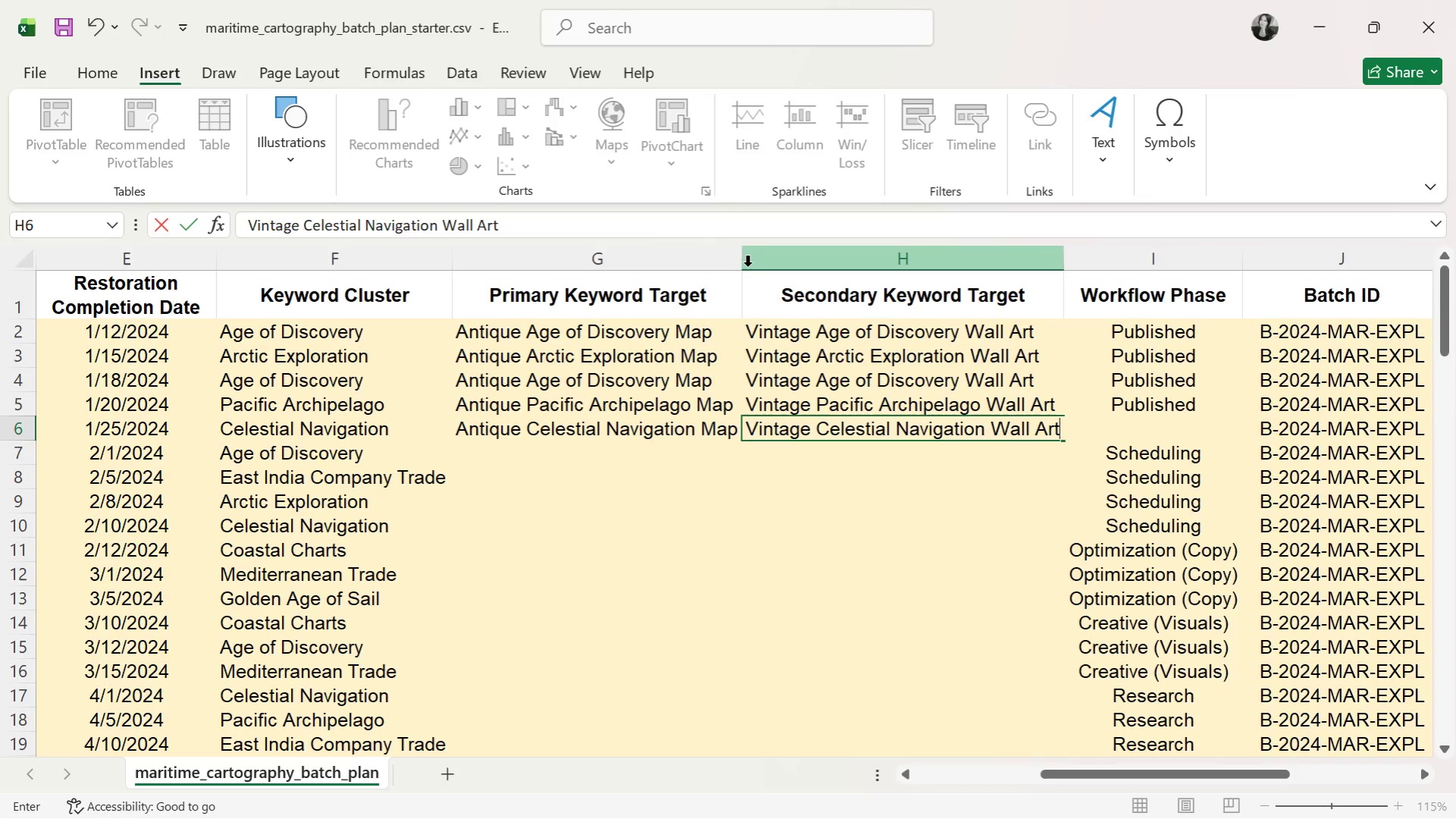 
double_click([743, 266])
 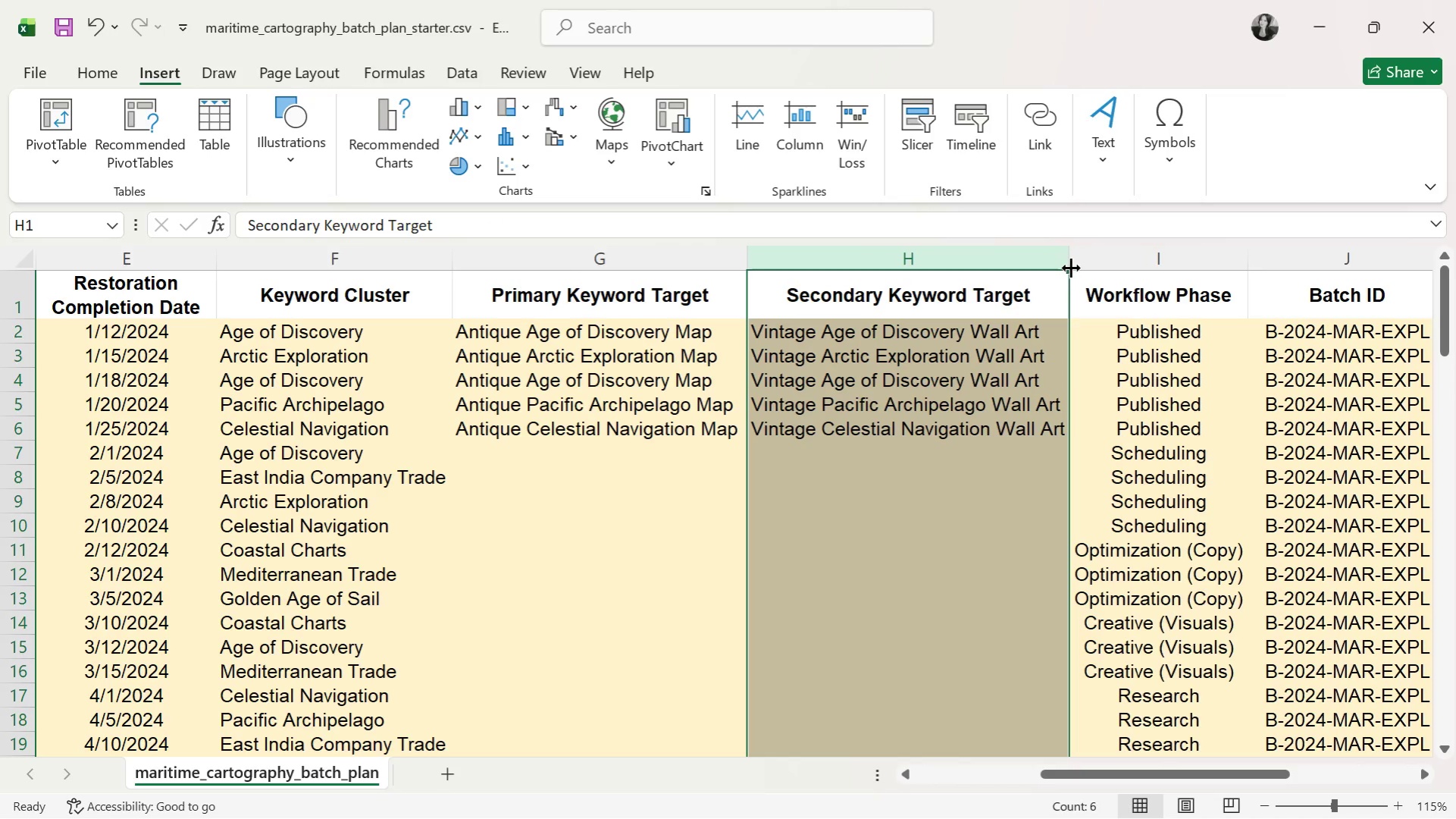 
left_click([1069, 261])
 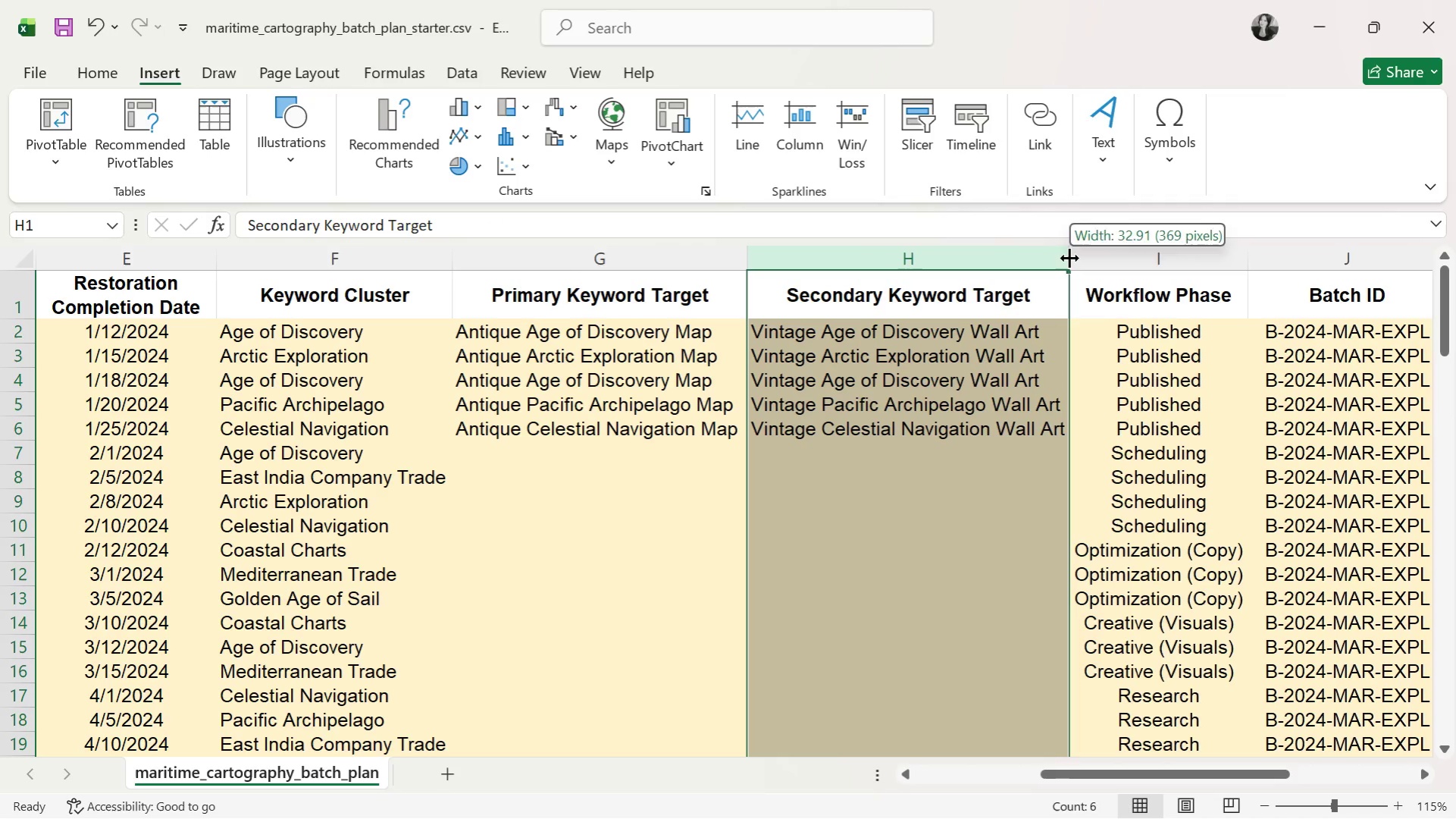 
double_click([1069, 258])
 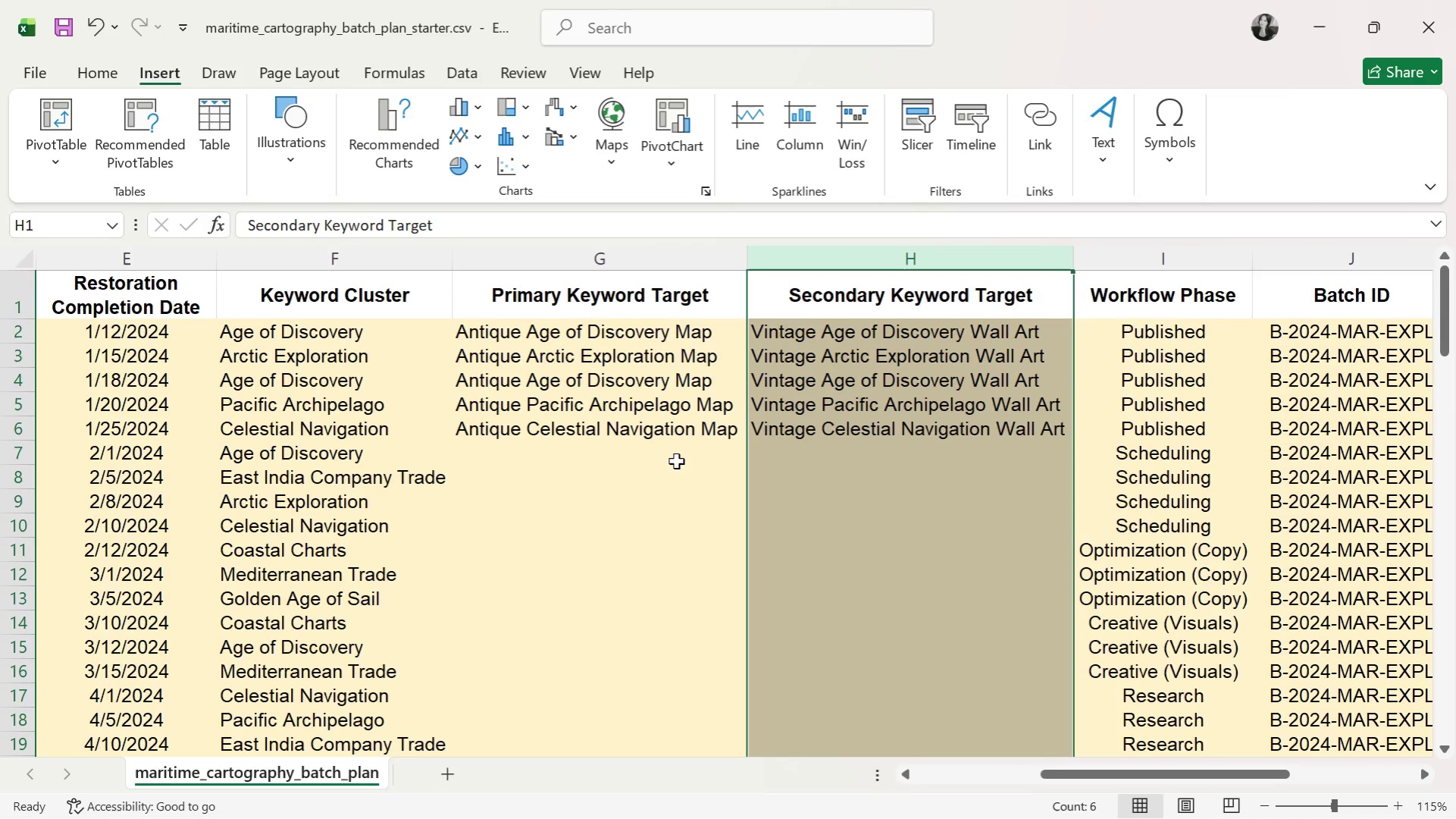 
left_click([684, 453])
 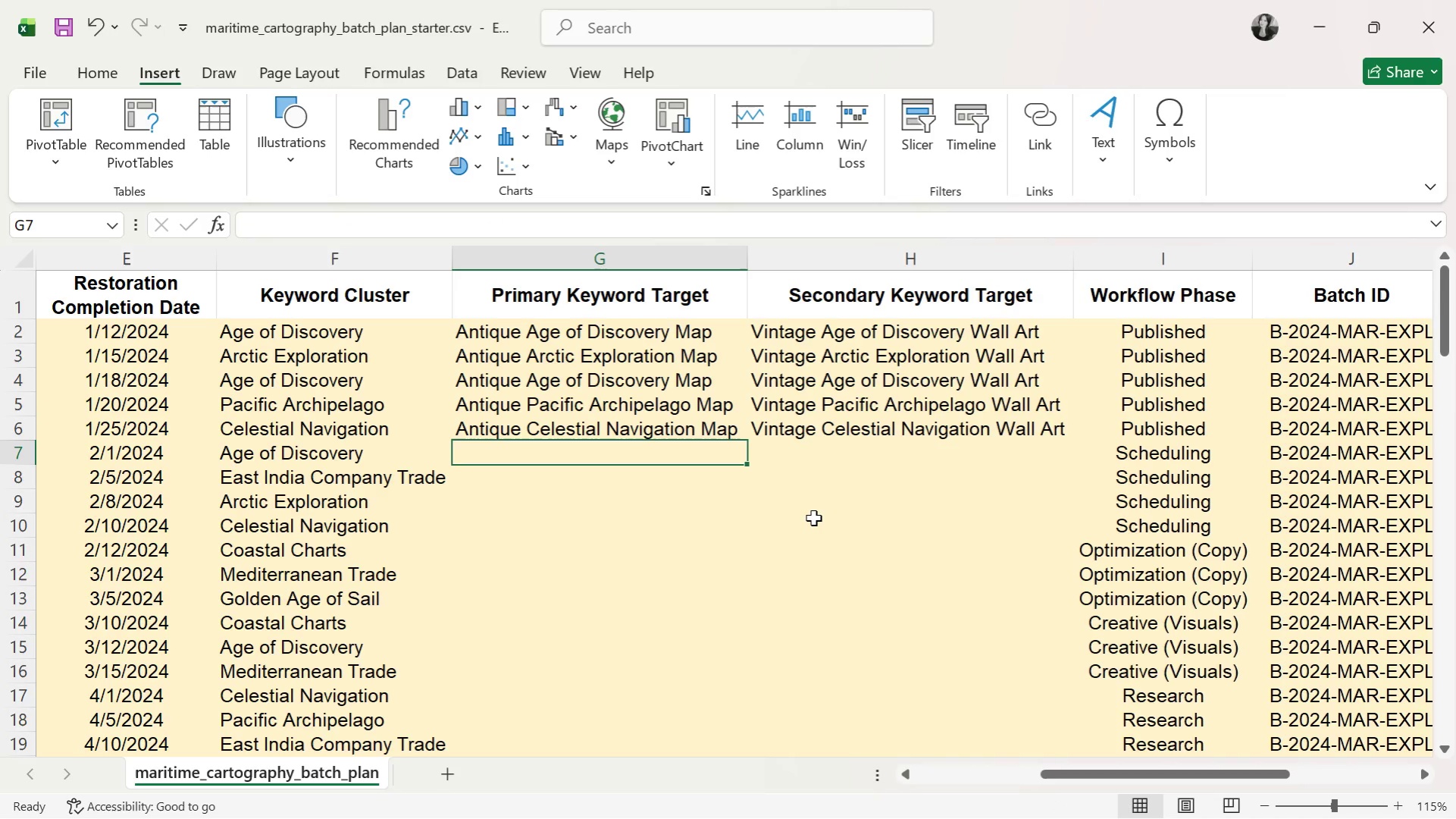 
wait(7.39)
 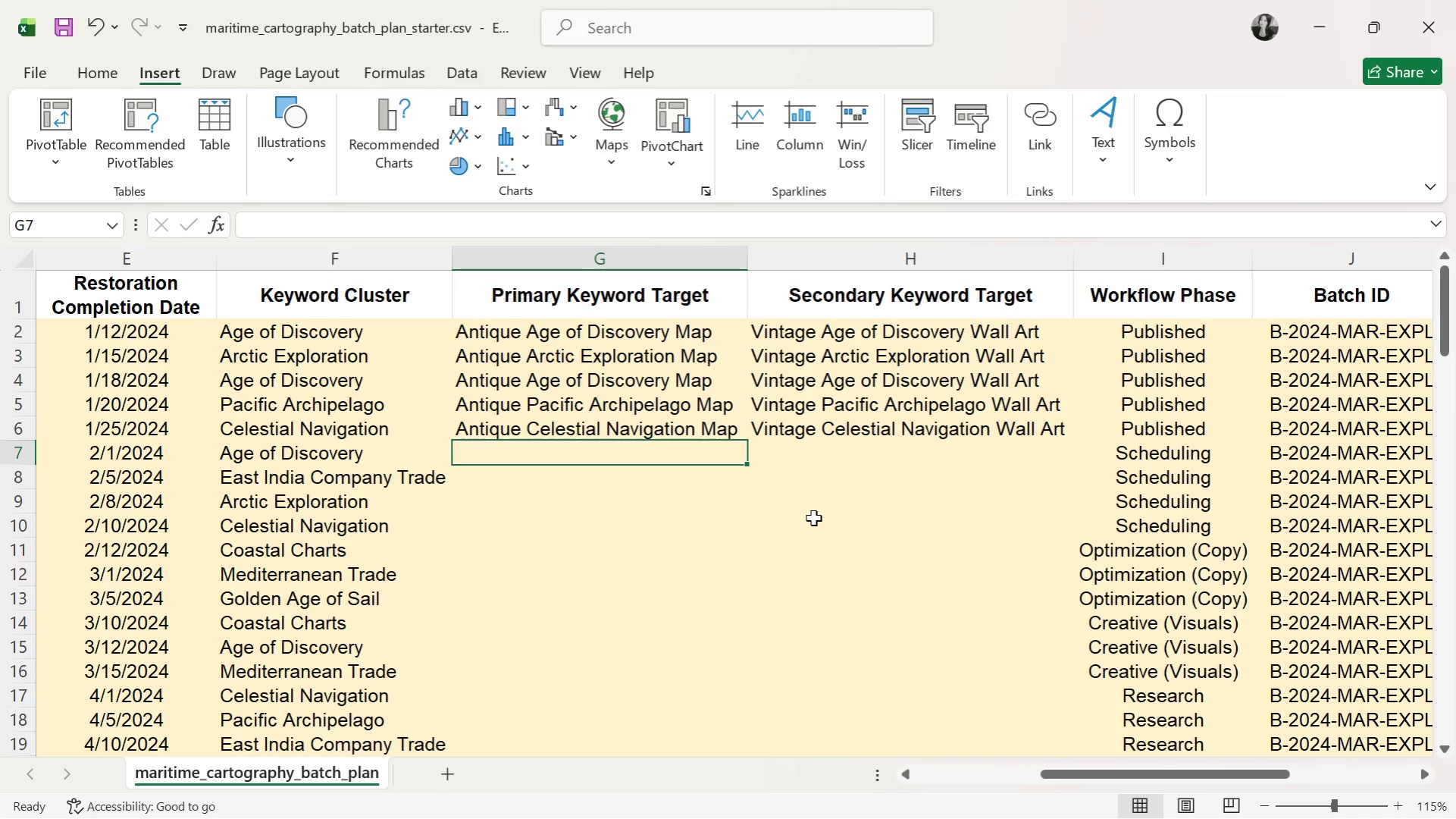 
type(ANt)
key(Backspace)
key(Backspace)
type(ntique Age)
key(Tab)
type(Vintage Age)
key(Tab)
 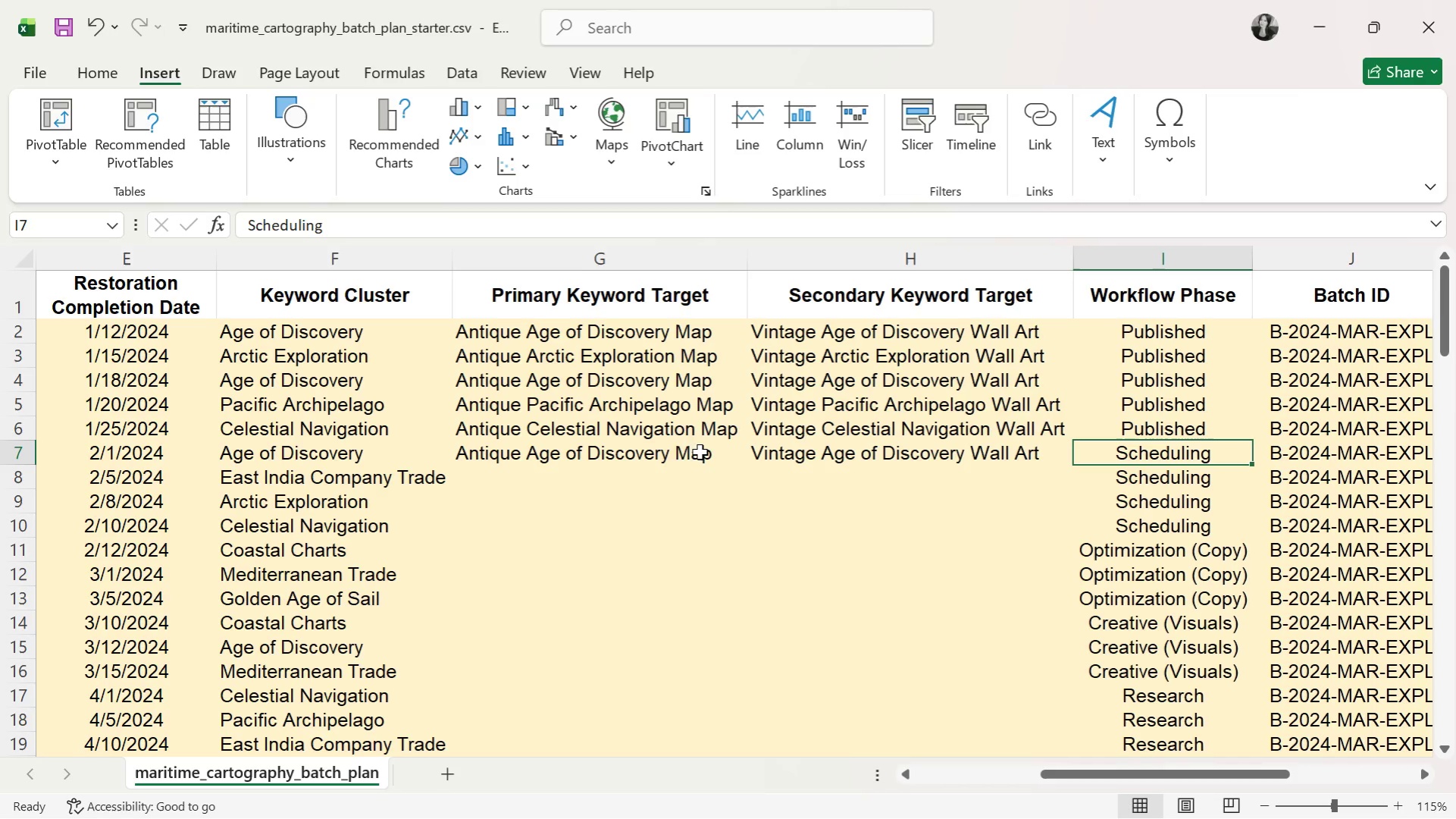 
left_click([611, 475])
 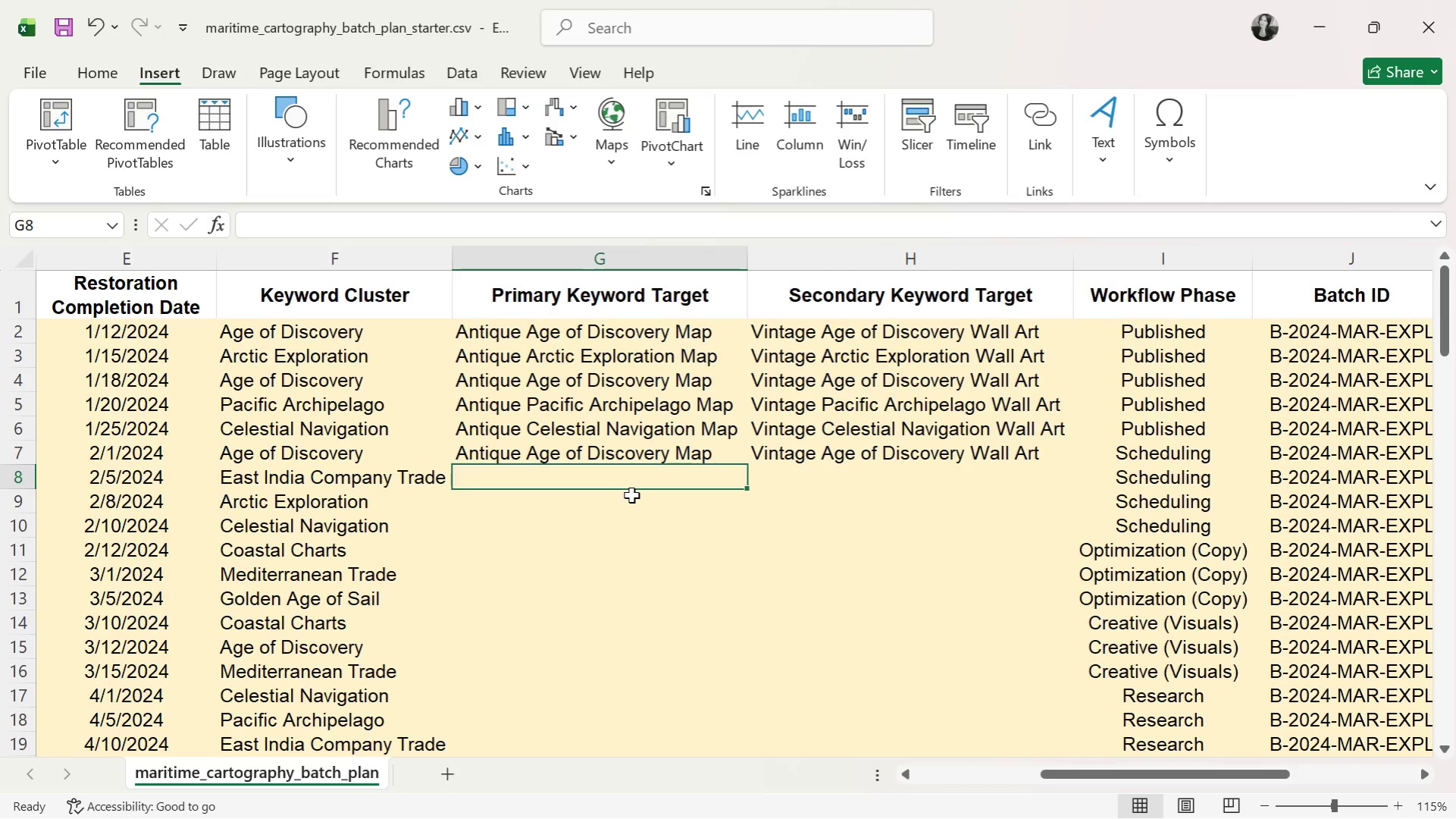 
type(Antiuq)
key(Backspace)
key(Backspace)
type(que East India COo)
key(Backspace)
key(Backspace)
type(ompany Trade Map)
key(Tab)
type(Vintage East India Company Trade Wall Art)
 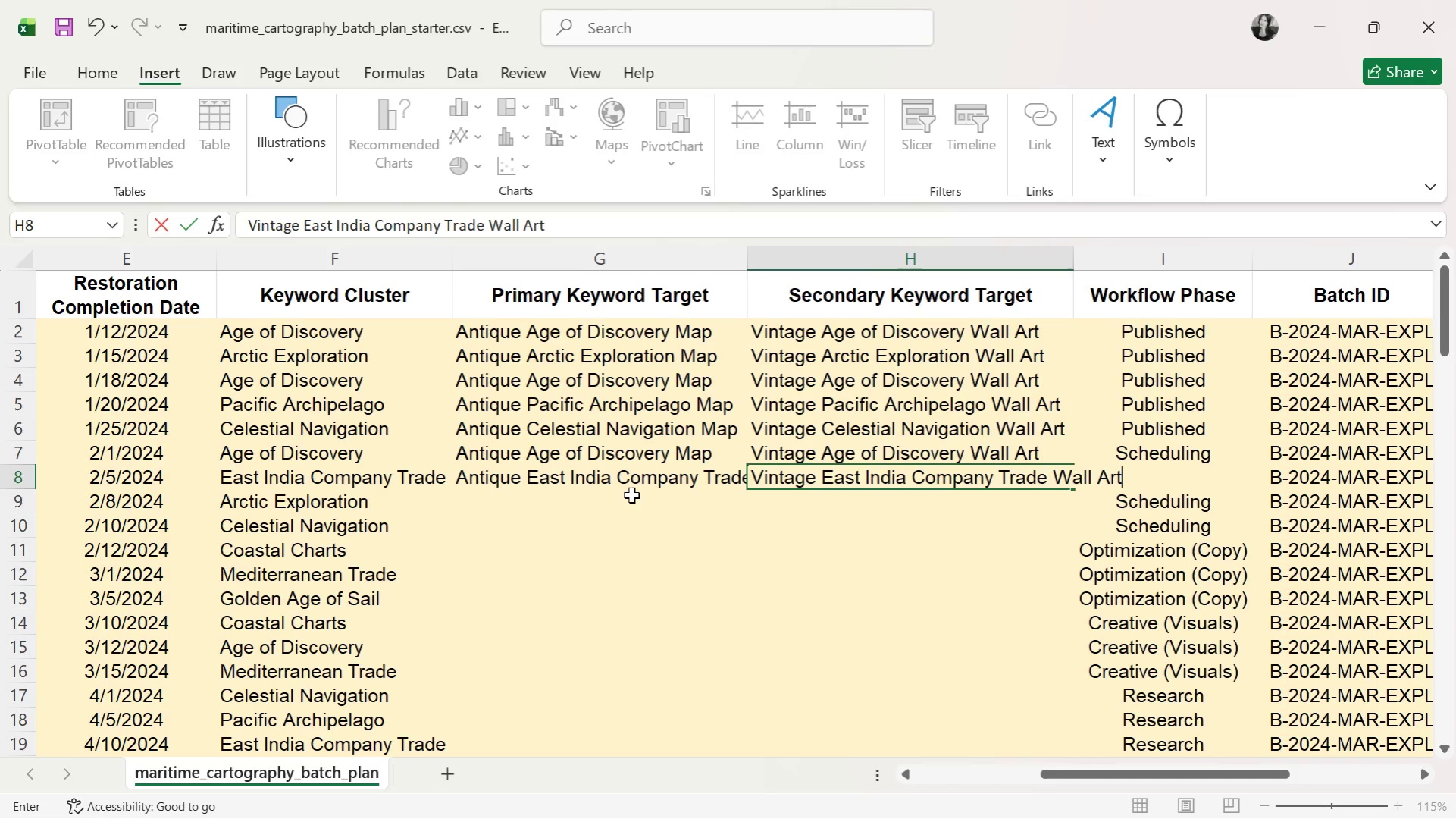 
double_click([749, 260])
 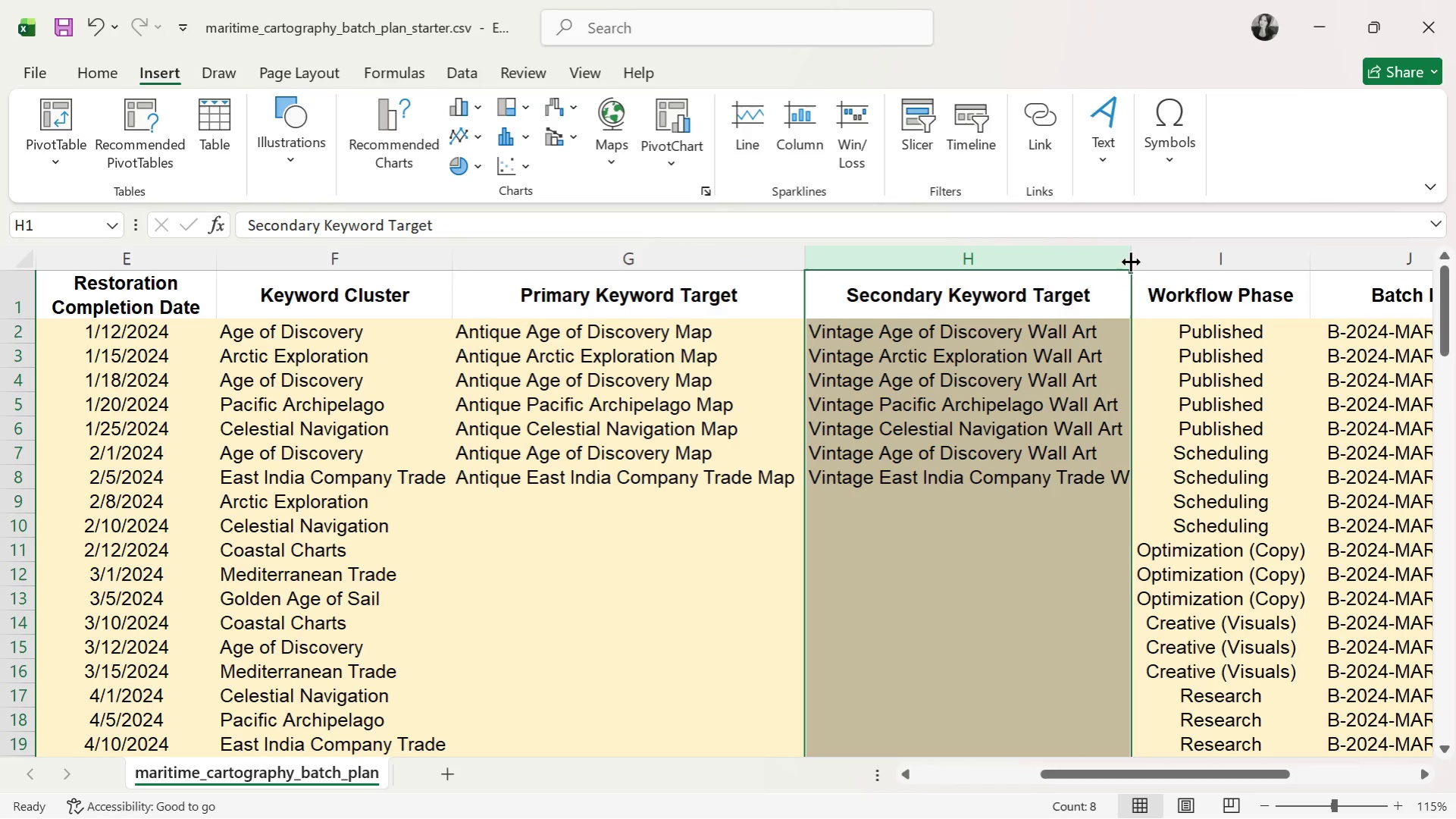 
double_click([1130, 256])
 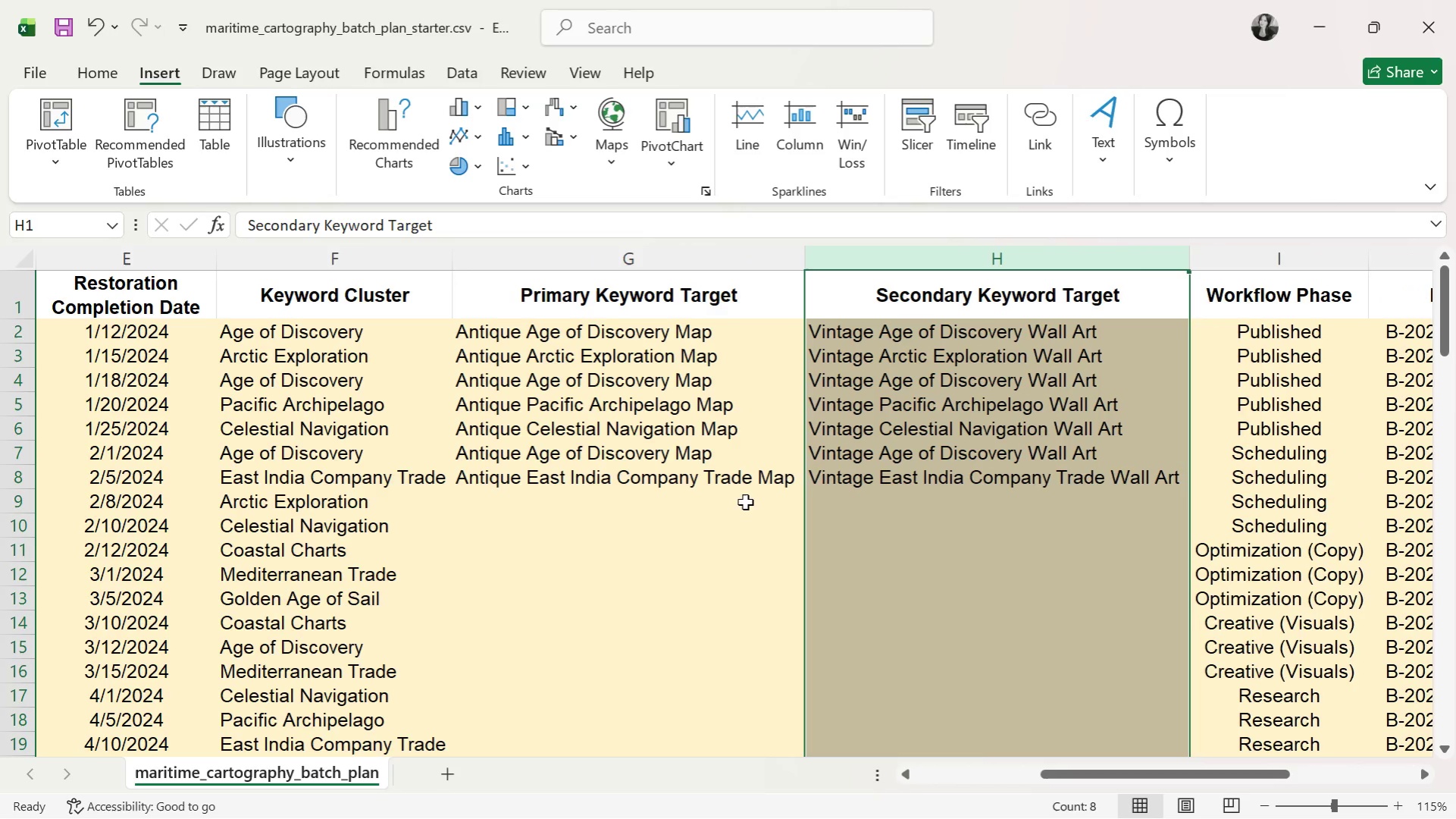 
left_click([753, 494])
 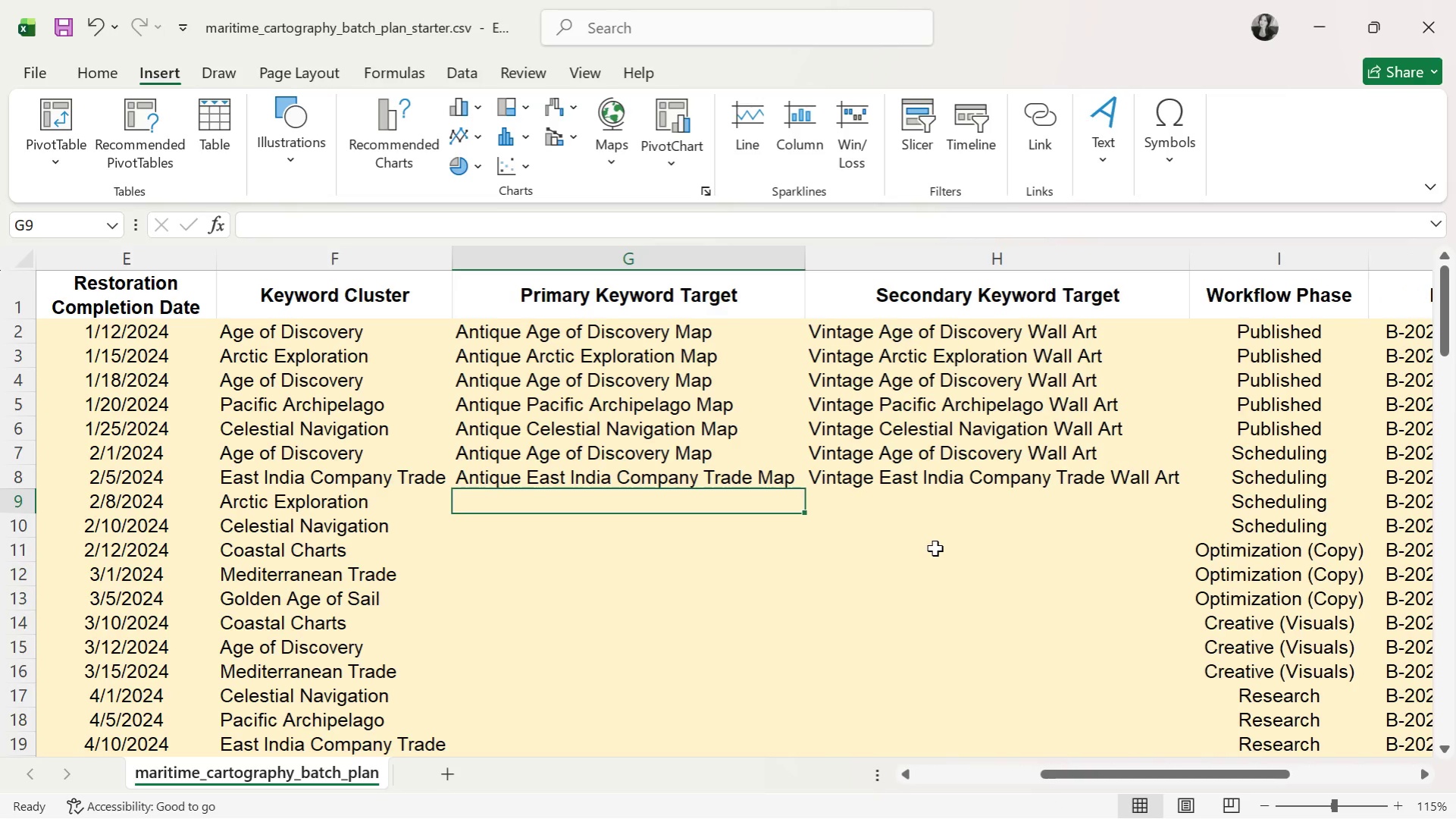 
wait(10.24)
 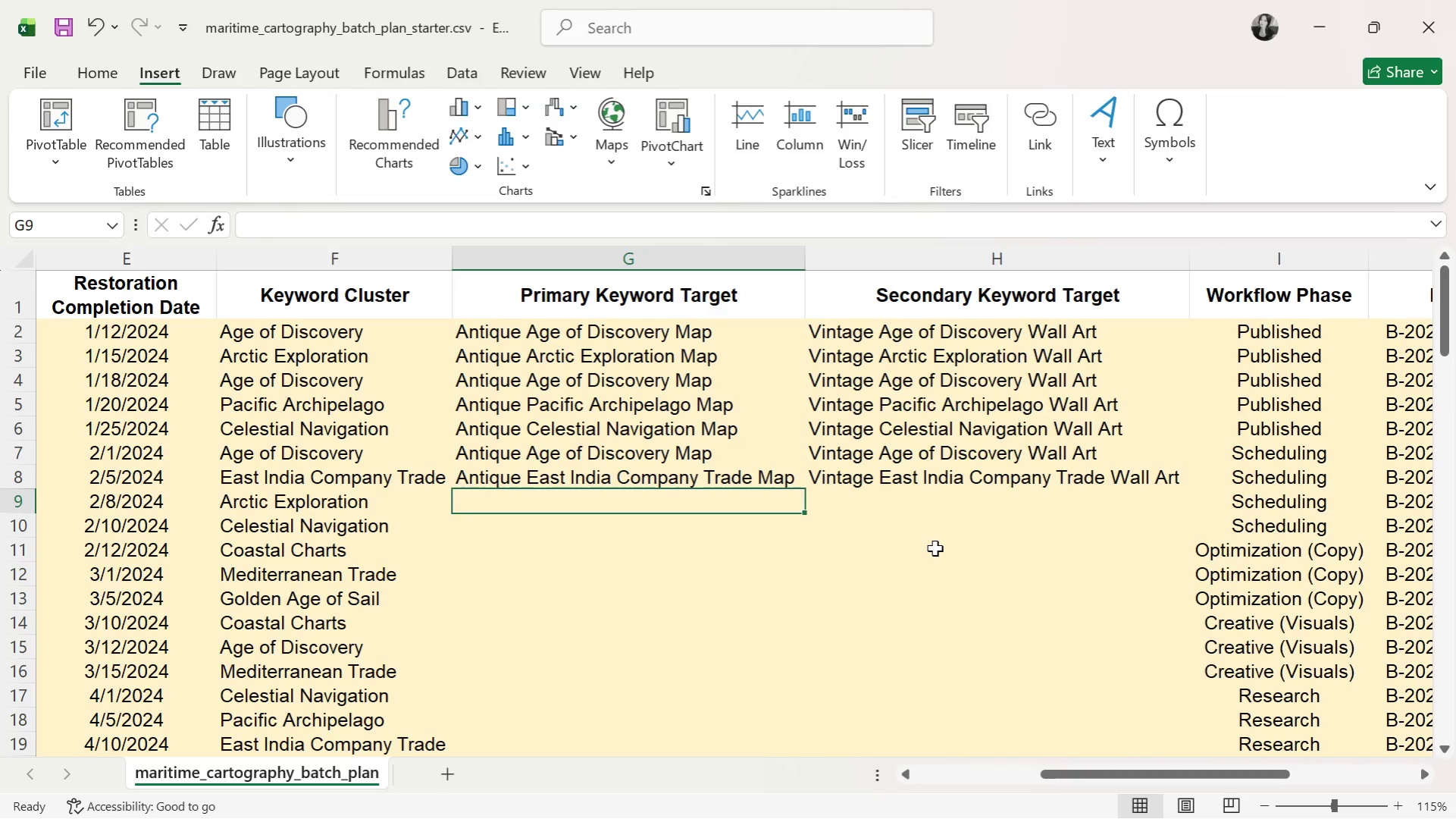 
type(Antique Ar)
 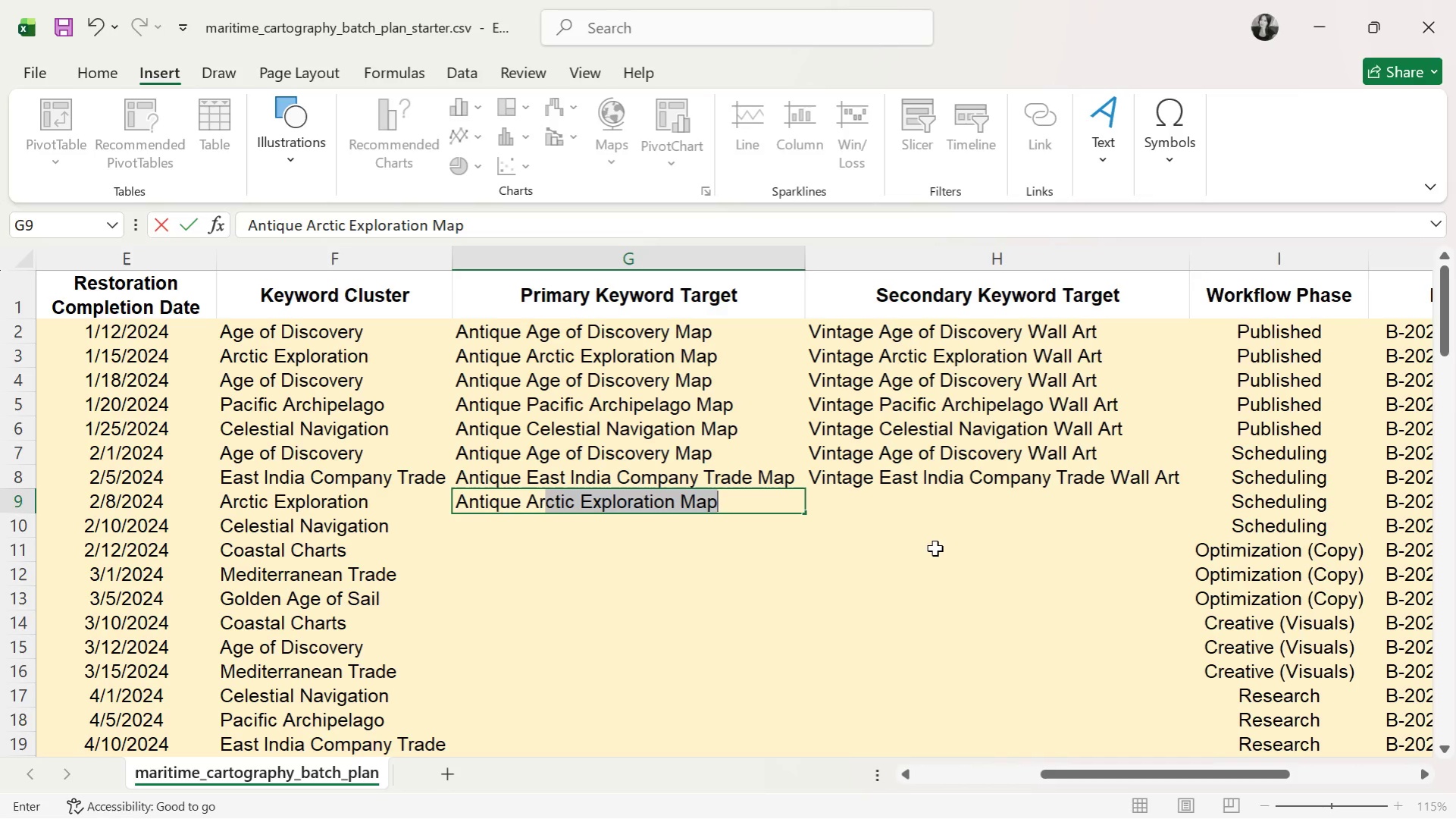 
key(Tab)
type(Vintage Ar)
key(Tab)
 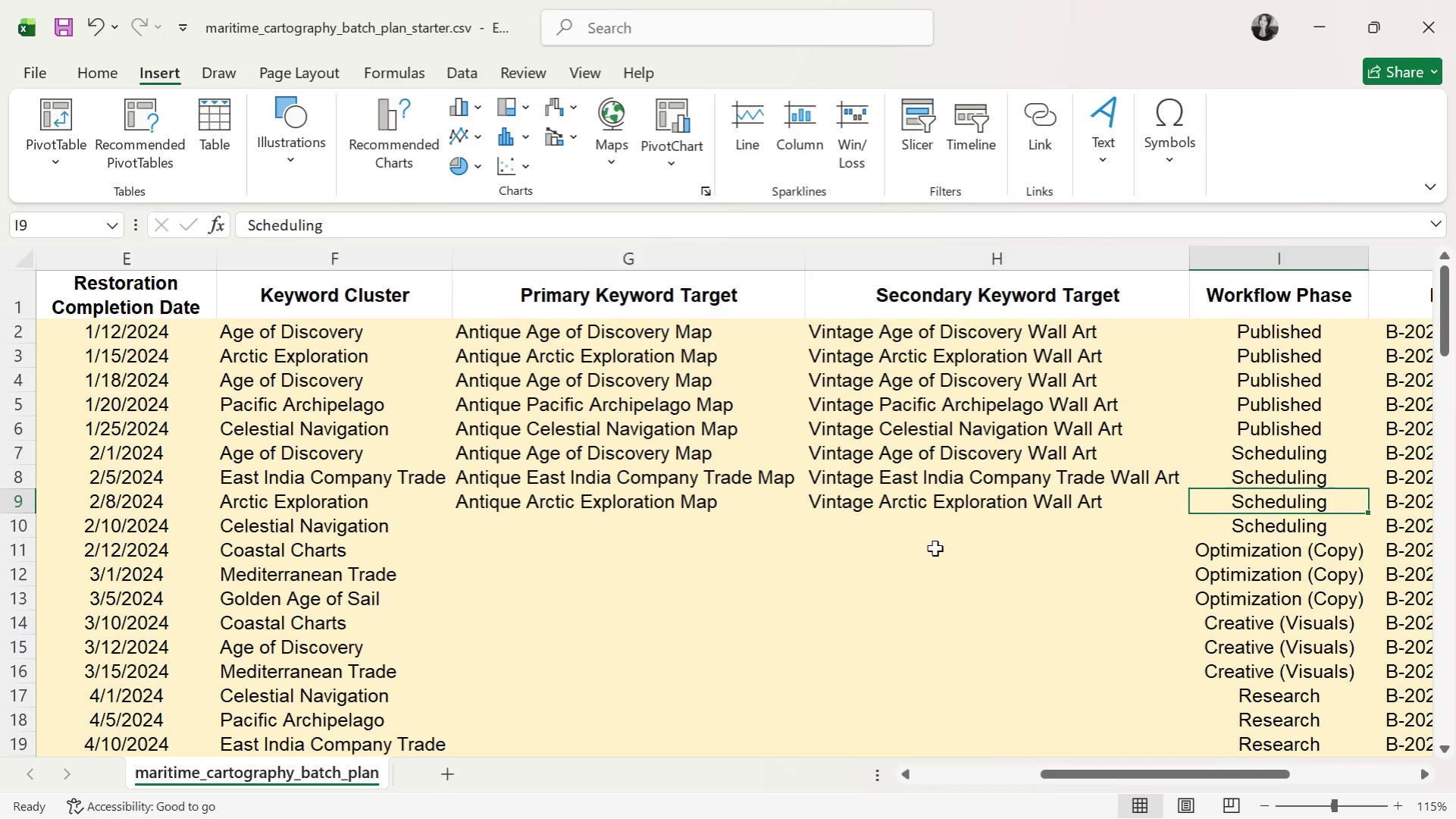 
wait(7.39)
 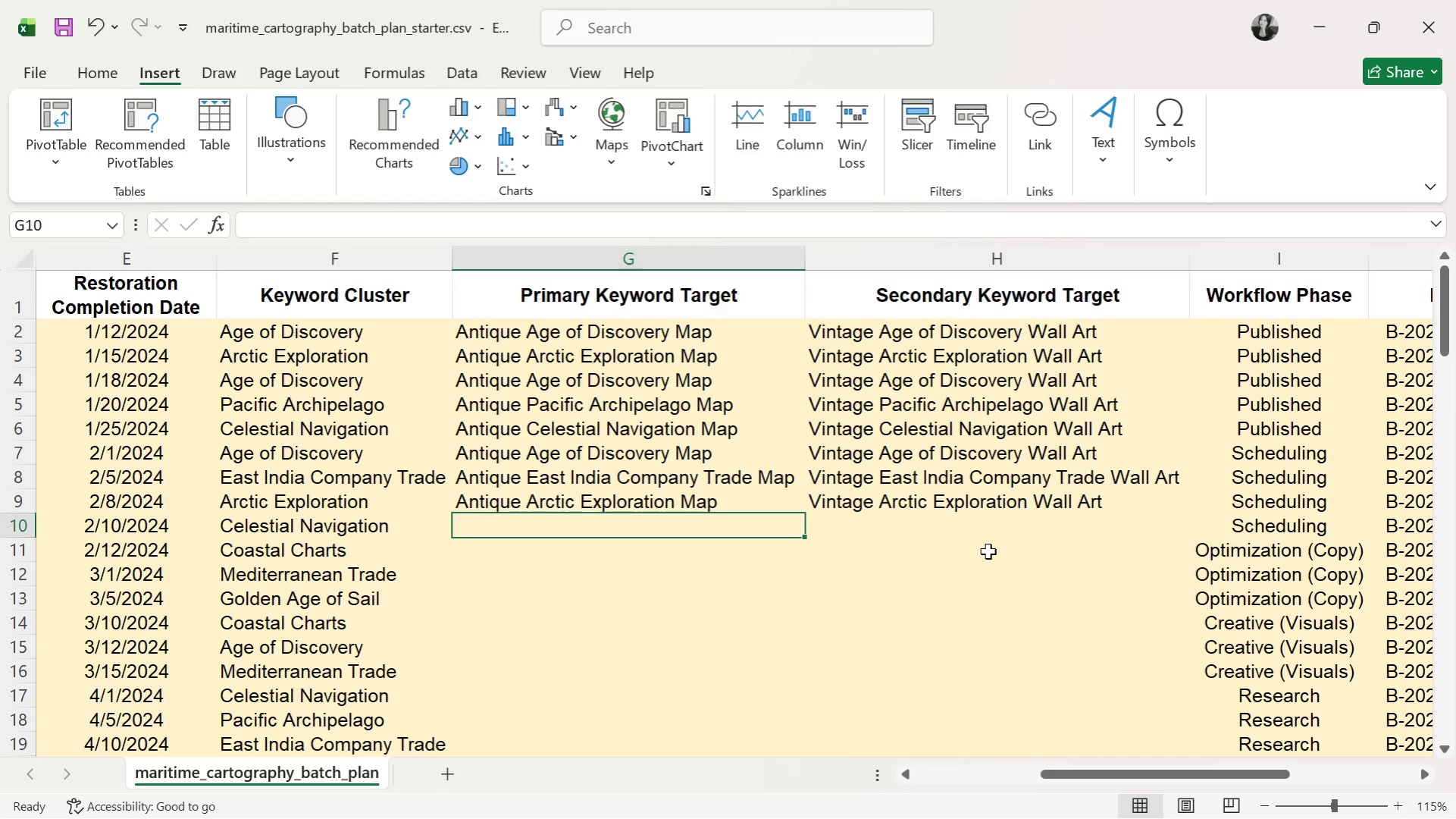 
type(Antique cele)
key(Tab)
type(Vintage Cel)
key(Tab)
 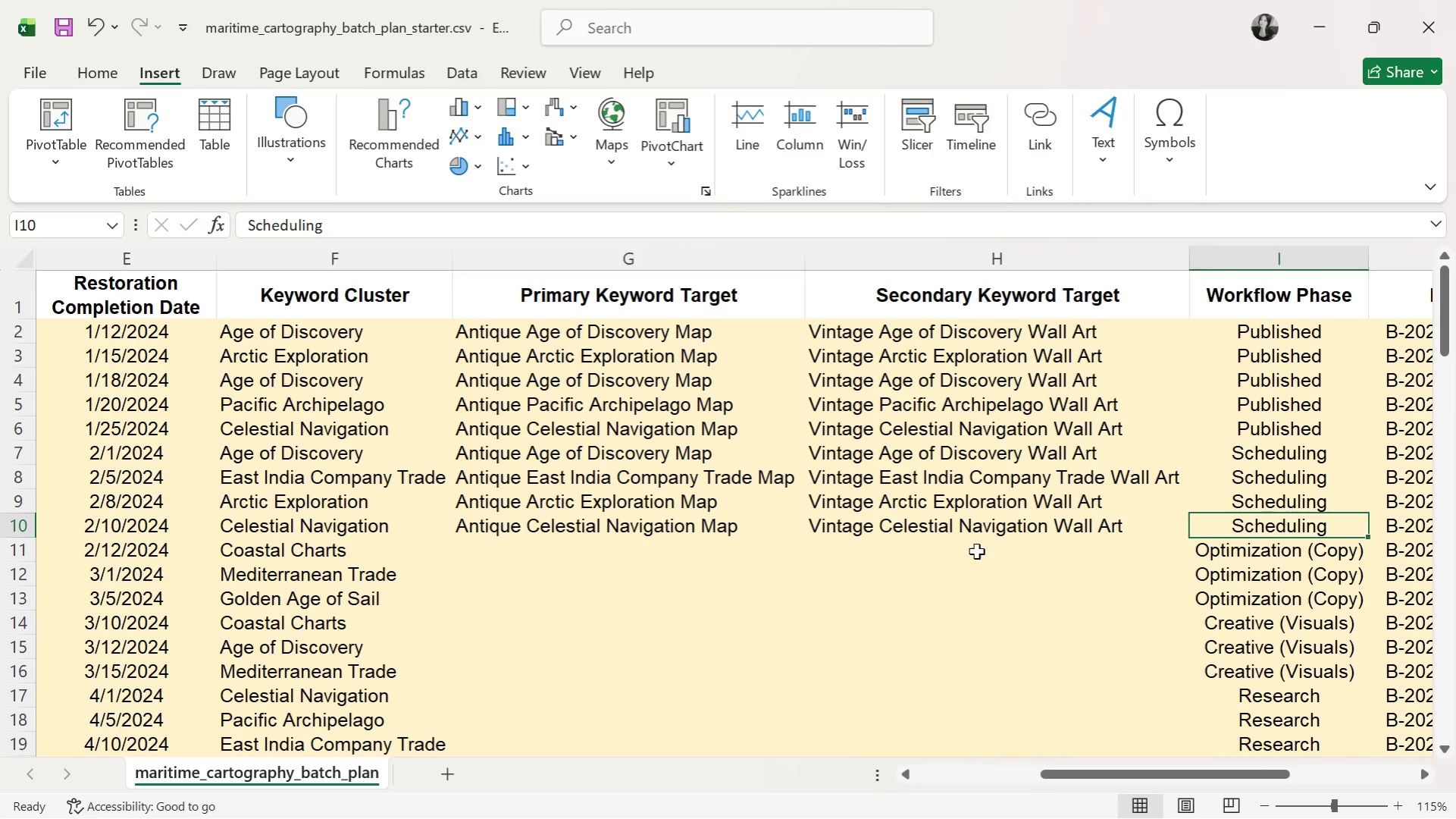 
scroll: coordinate [867, 589], scroll_direction: none, amount: 0.0
 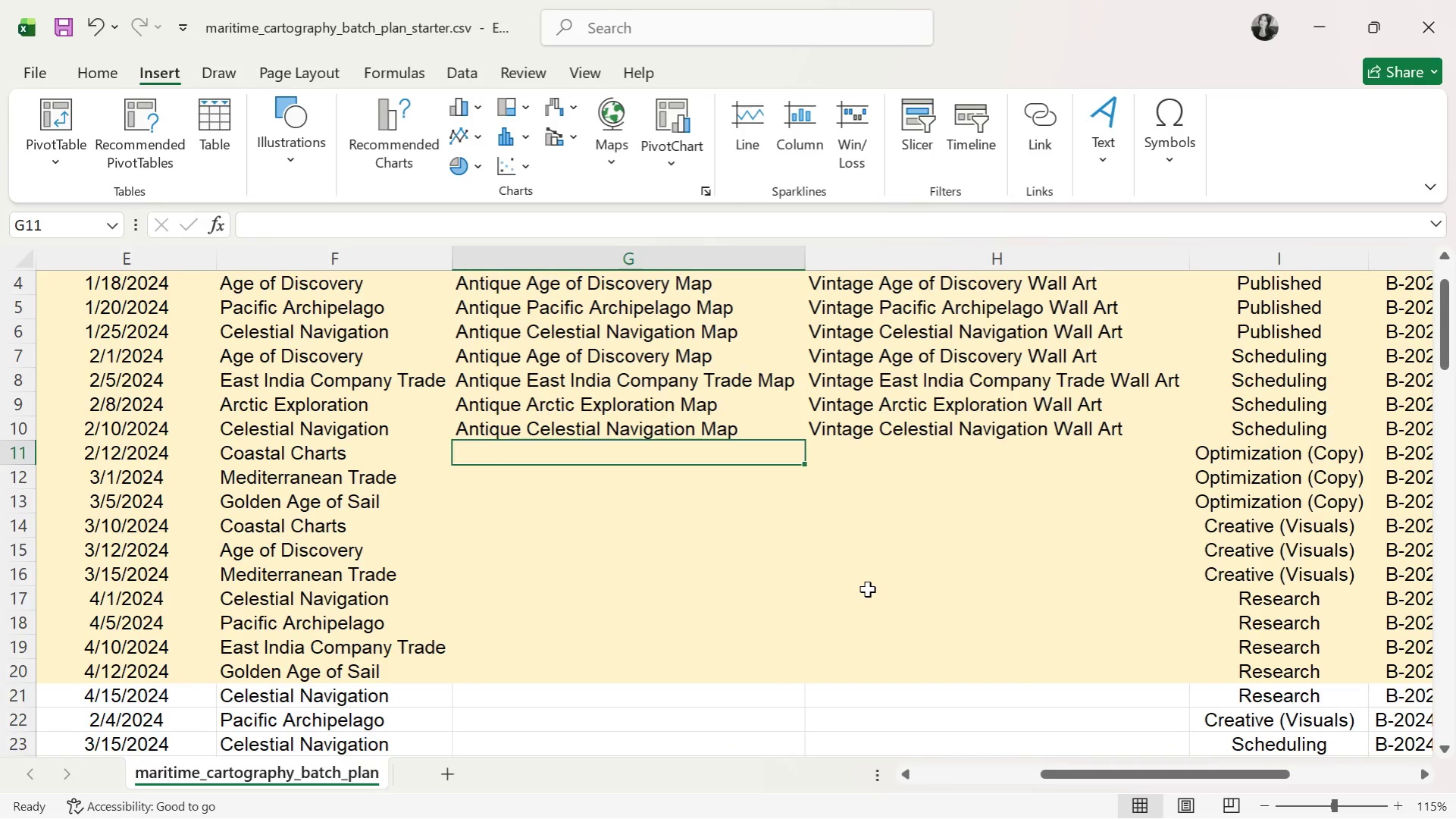 
type(Antique Coastal C)
 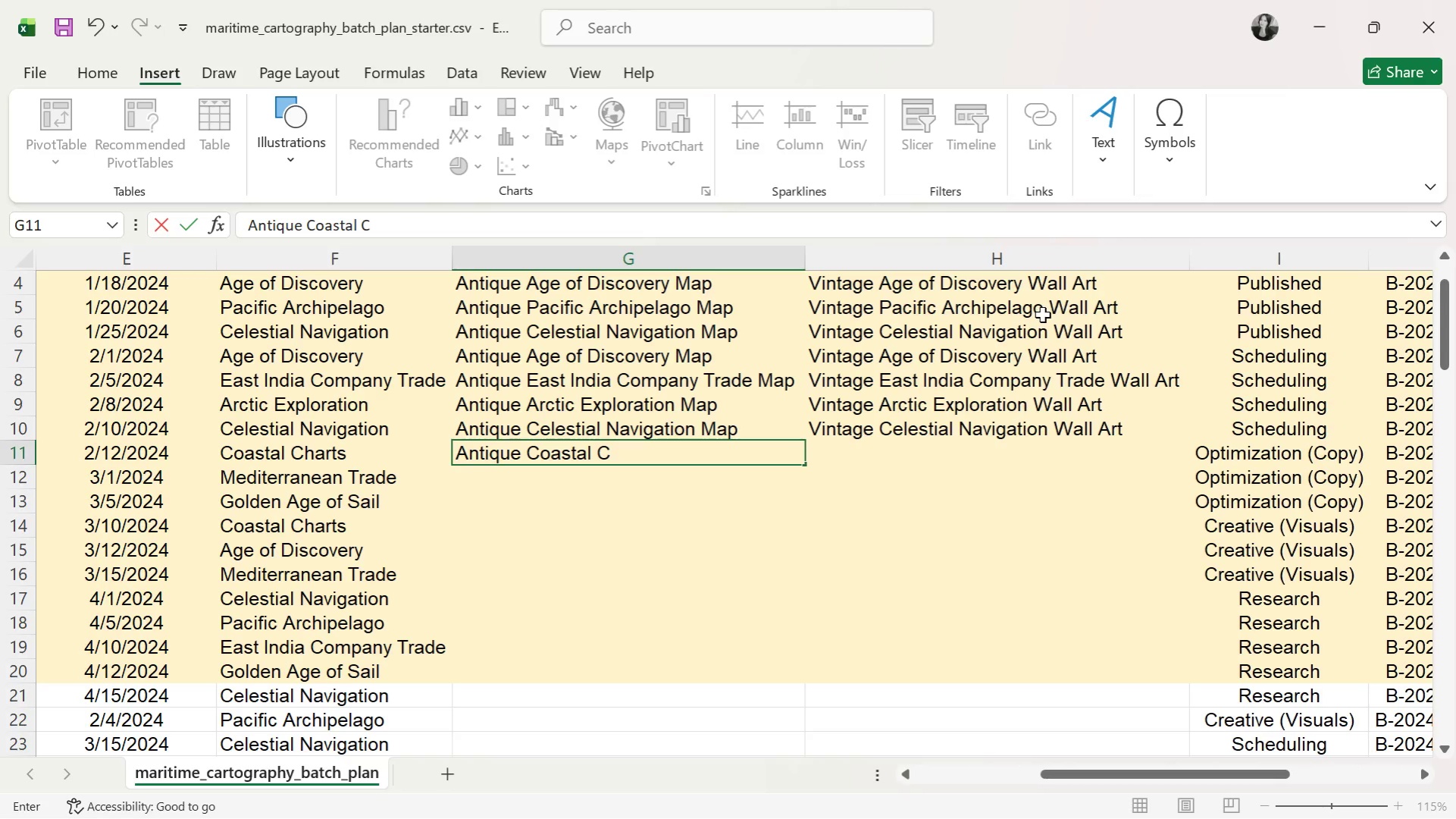 
type(harts Mapp)
key(Backspace)
key(Tab)
type(Vintage Coaas)
key(Backspace)
key(Backspace)
type(stal Charts Wall Art)
 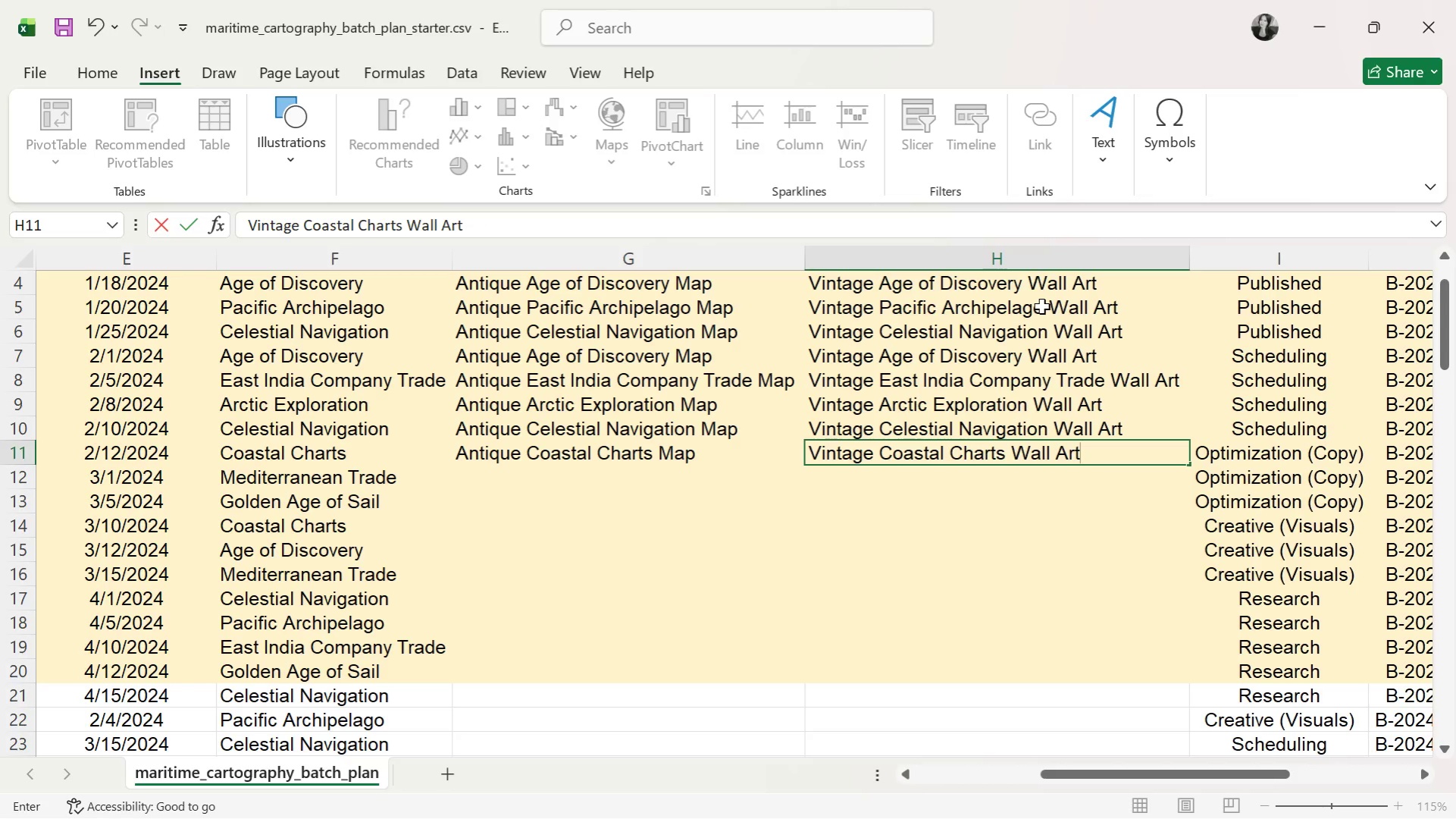 
left_click([705, 482])
 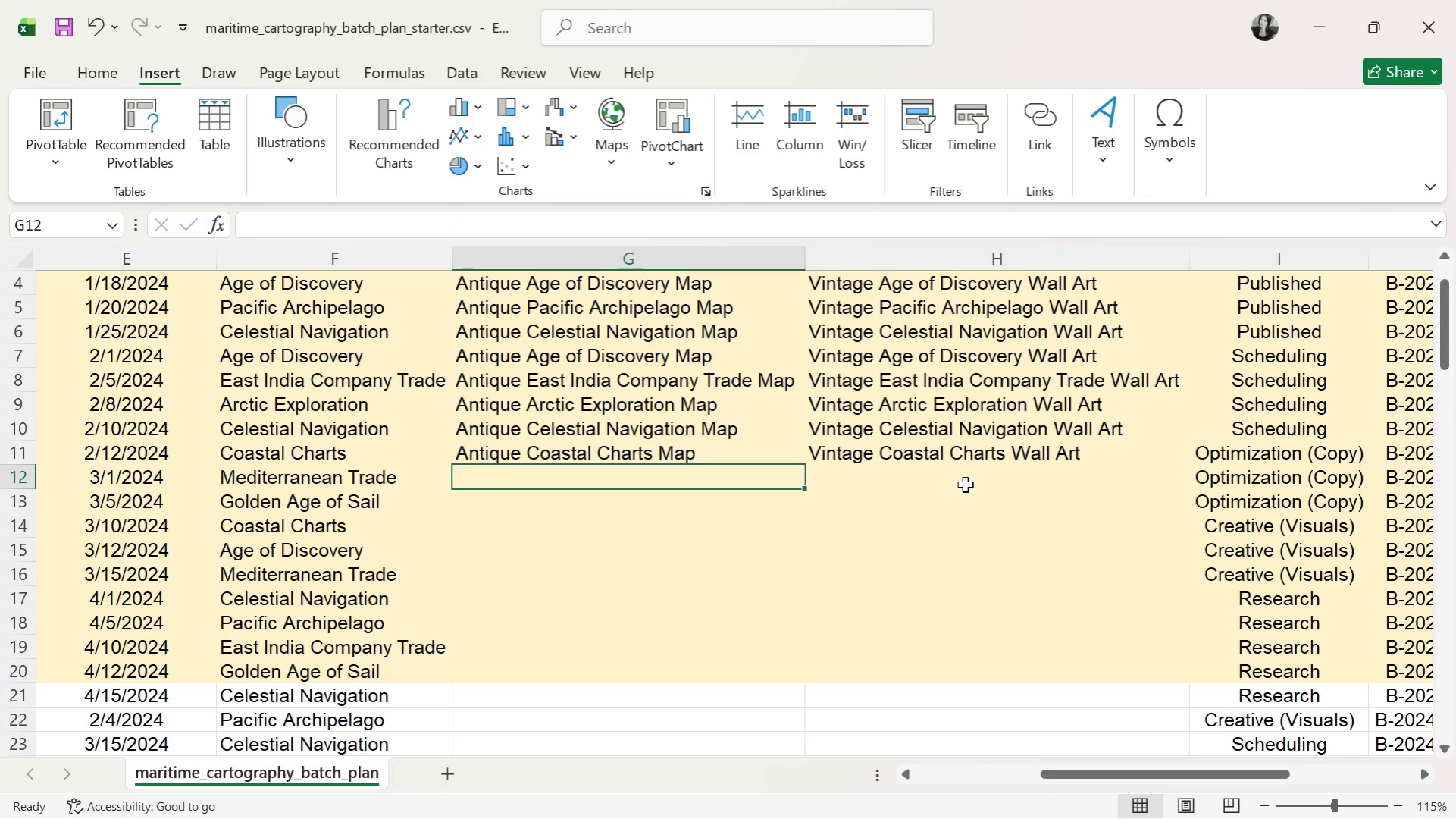 
key(Shift+ShiftLeft)
 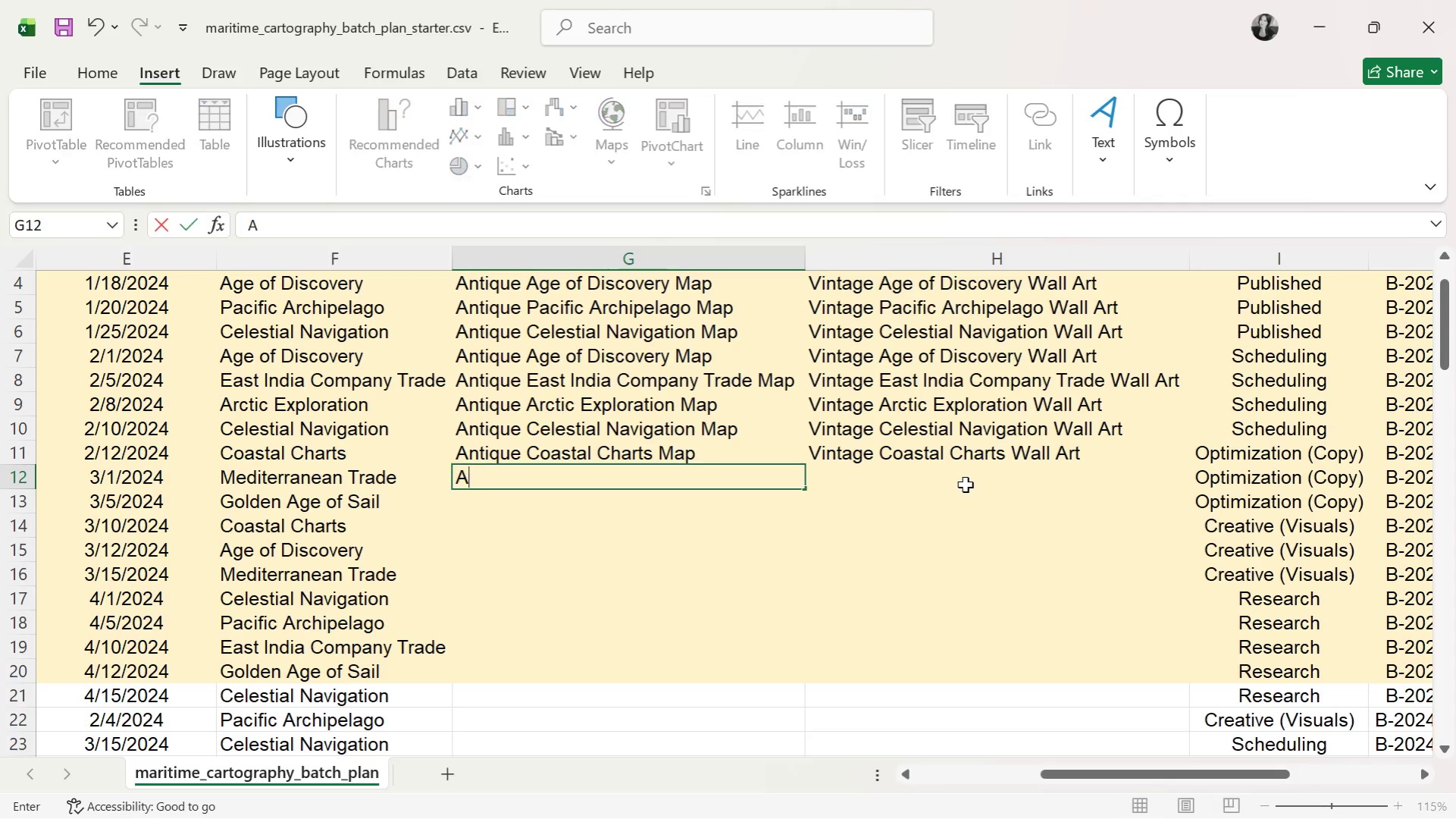 
key(Shift+A)
 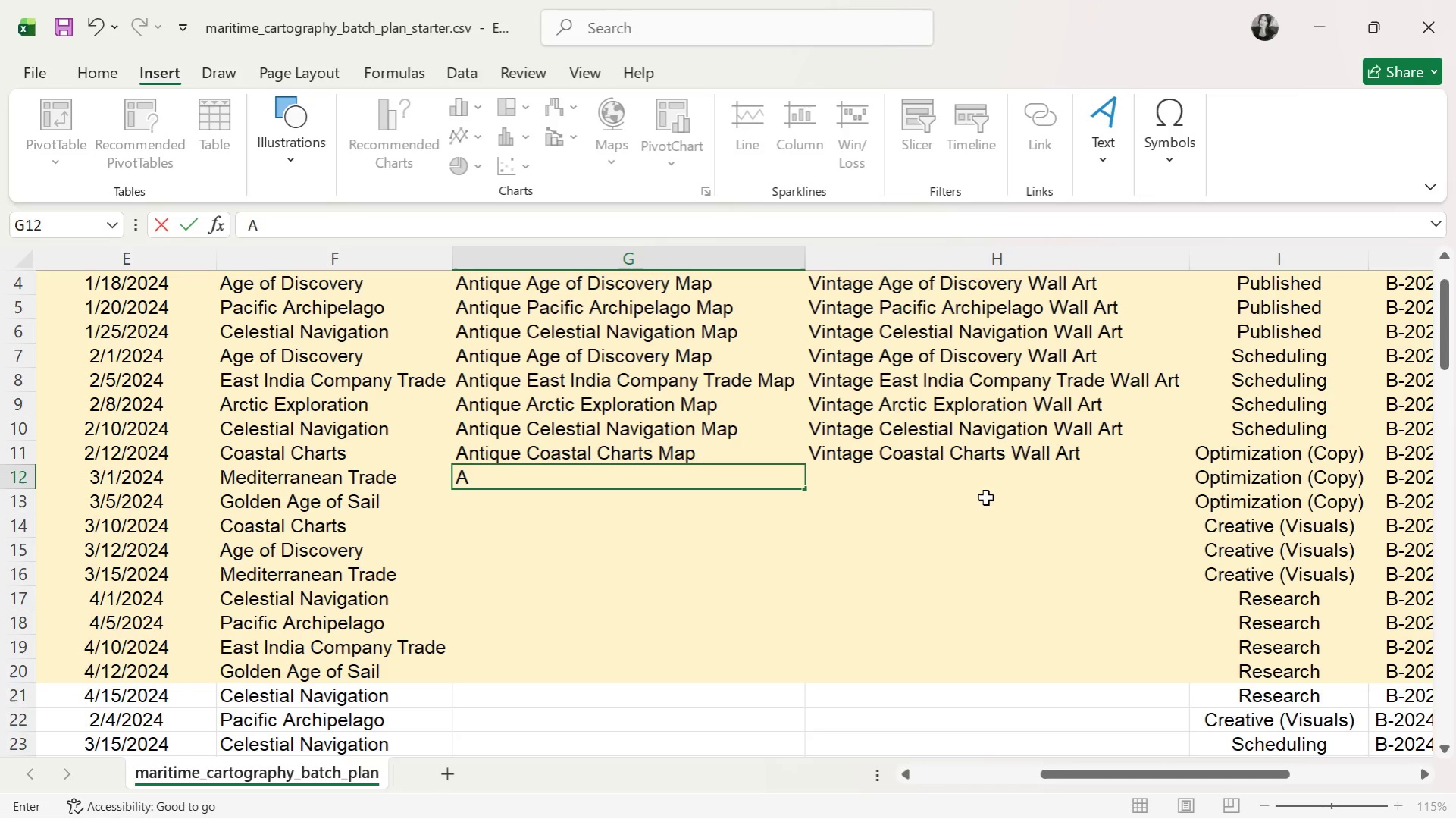 
type(ntique Mediterranean)
 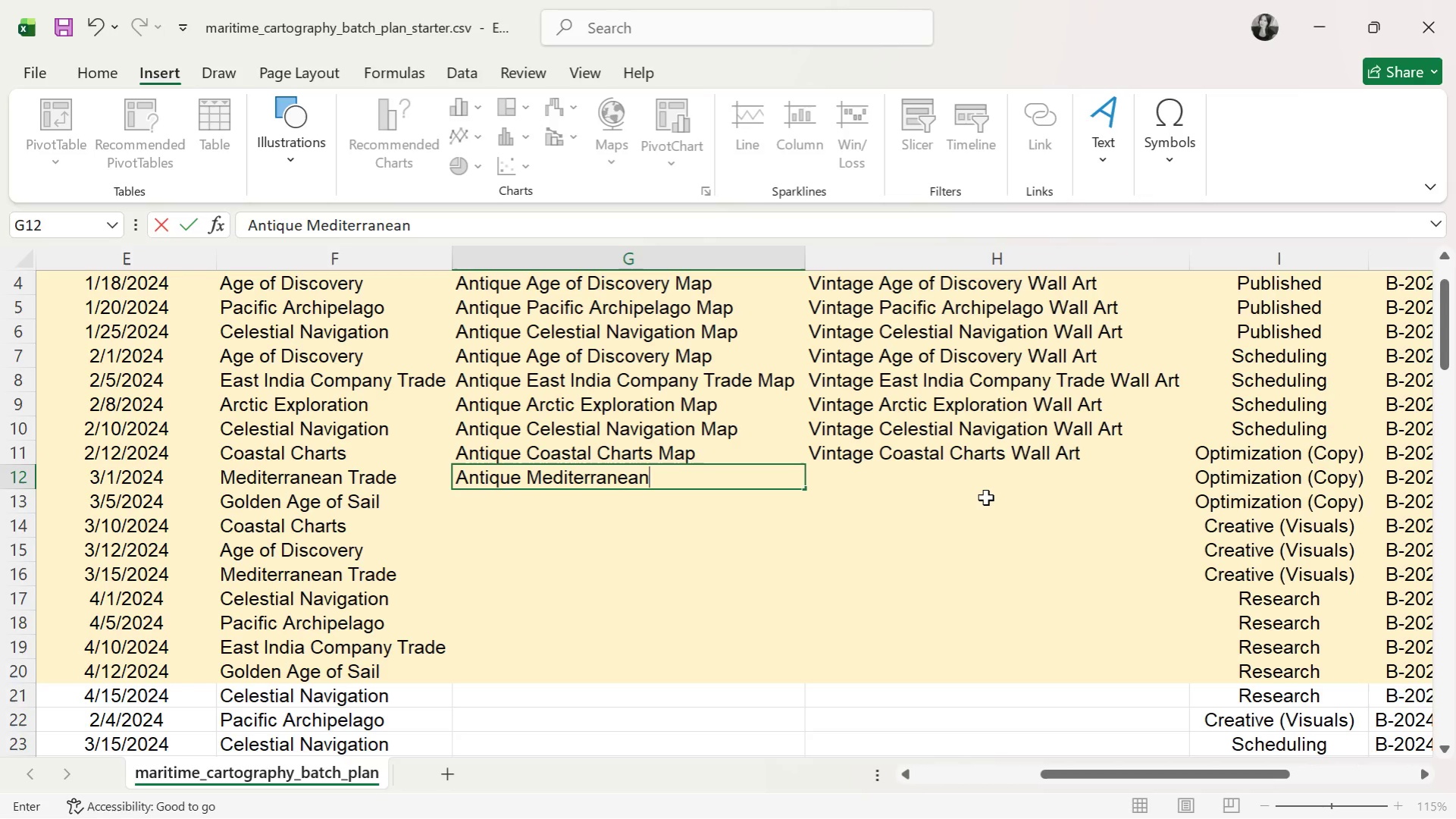 
wait(7.83)
 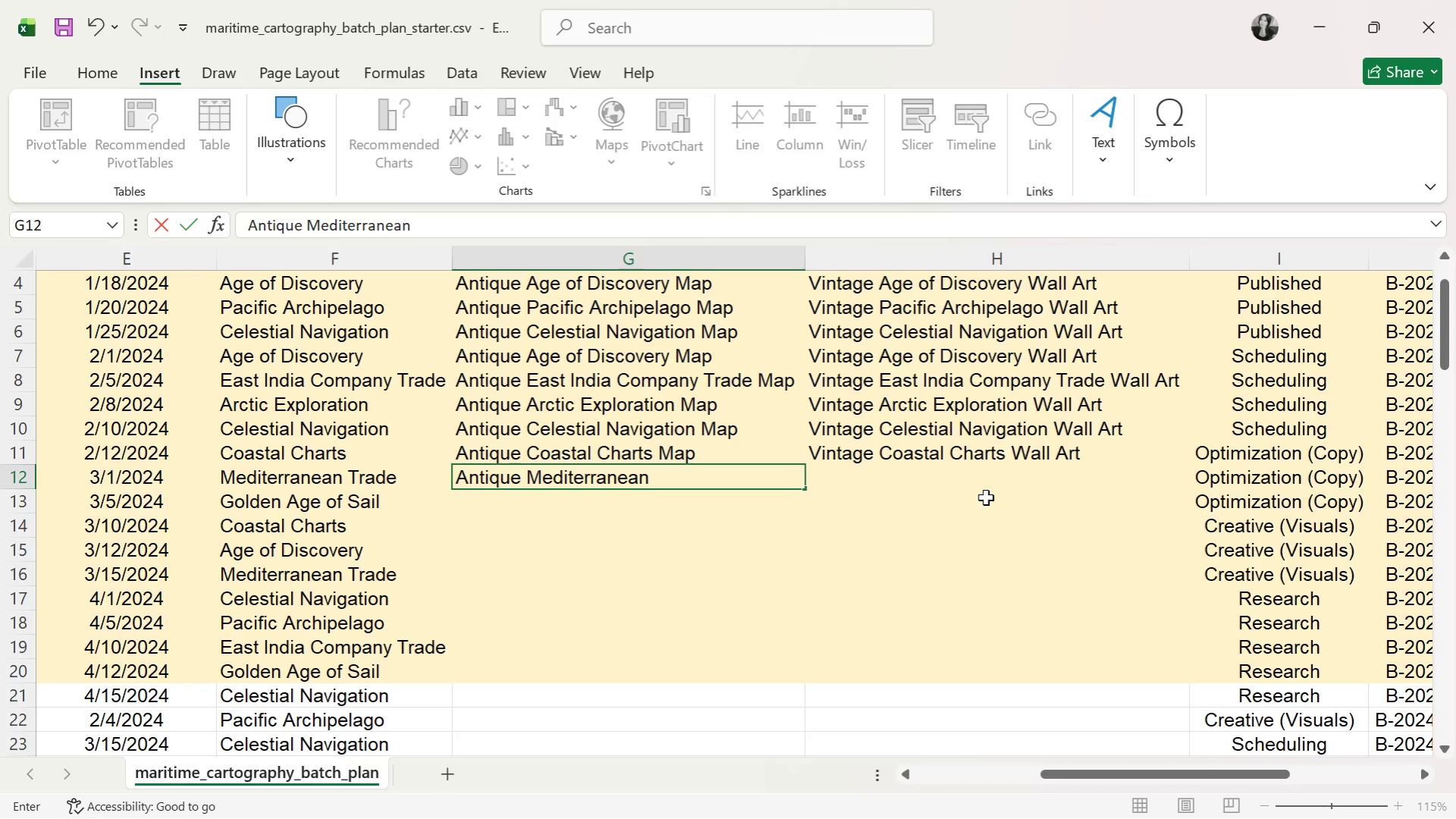 
type( Trade Map)
key(Tab)
type(Vit)
key(Backspace)
type(tnage)
key(Backspace)
key(Backspace)
key(Backspace)
key(Backspace)
key(Backspace)
type(ntage Mediterranean Trade Wall ARt)
key(Backspace)
key(Backspace)
type(rt)
 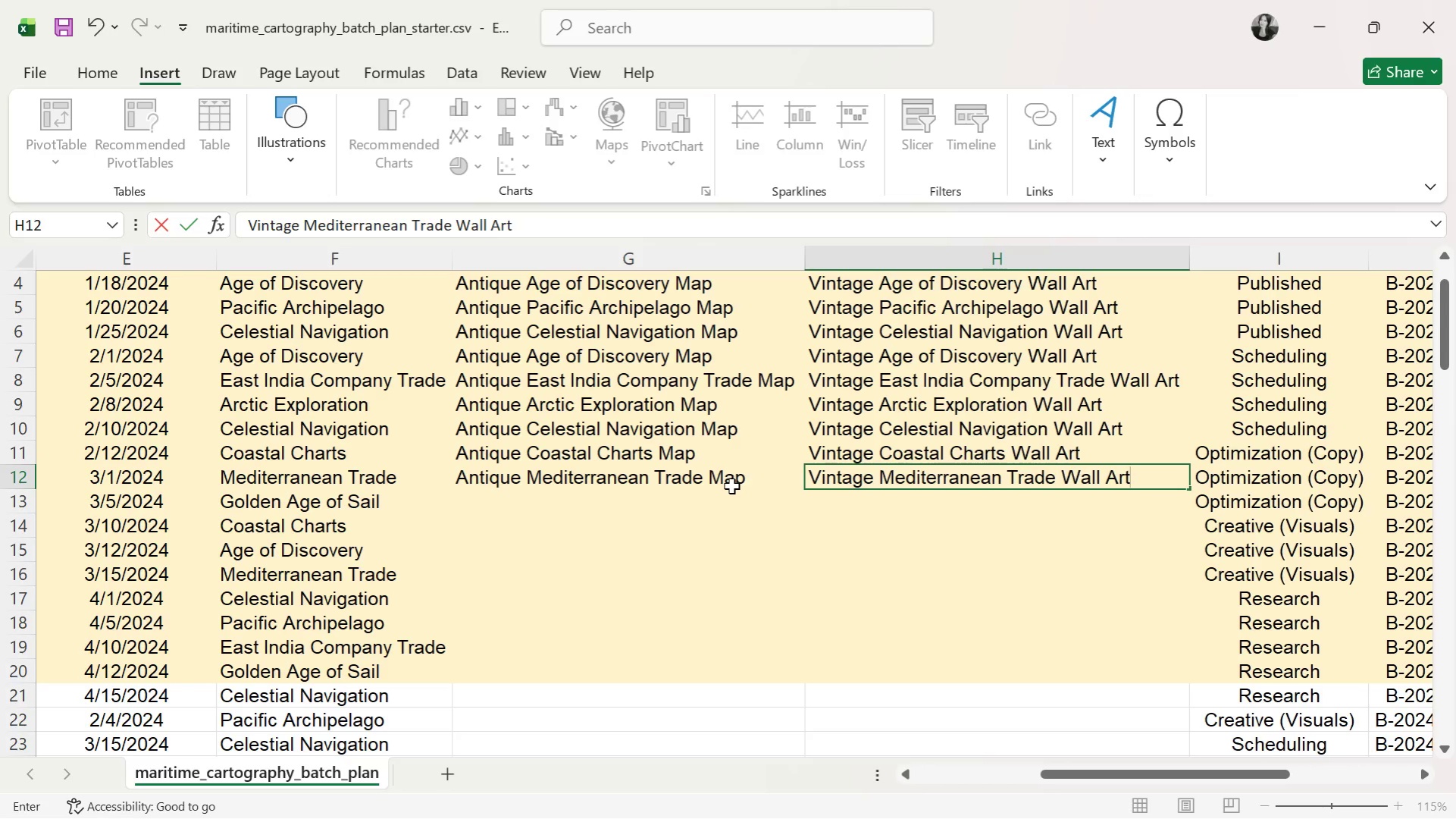 
left_click([722, 501])
 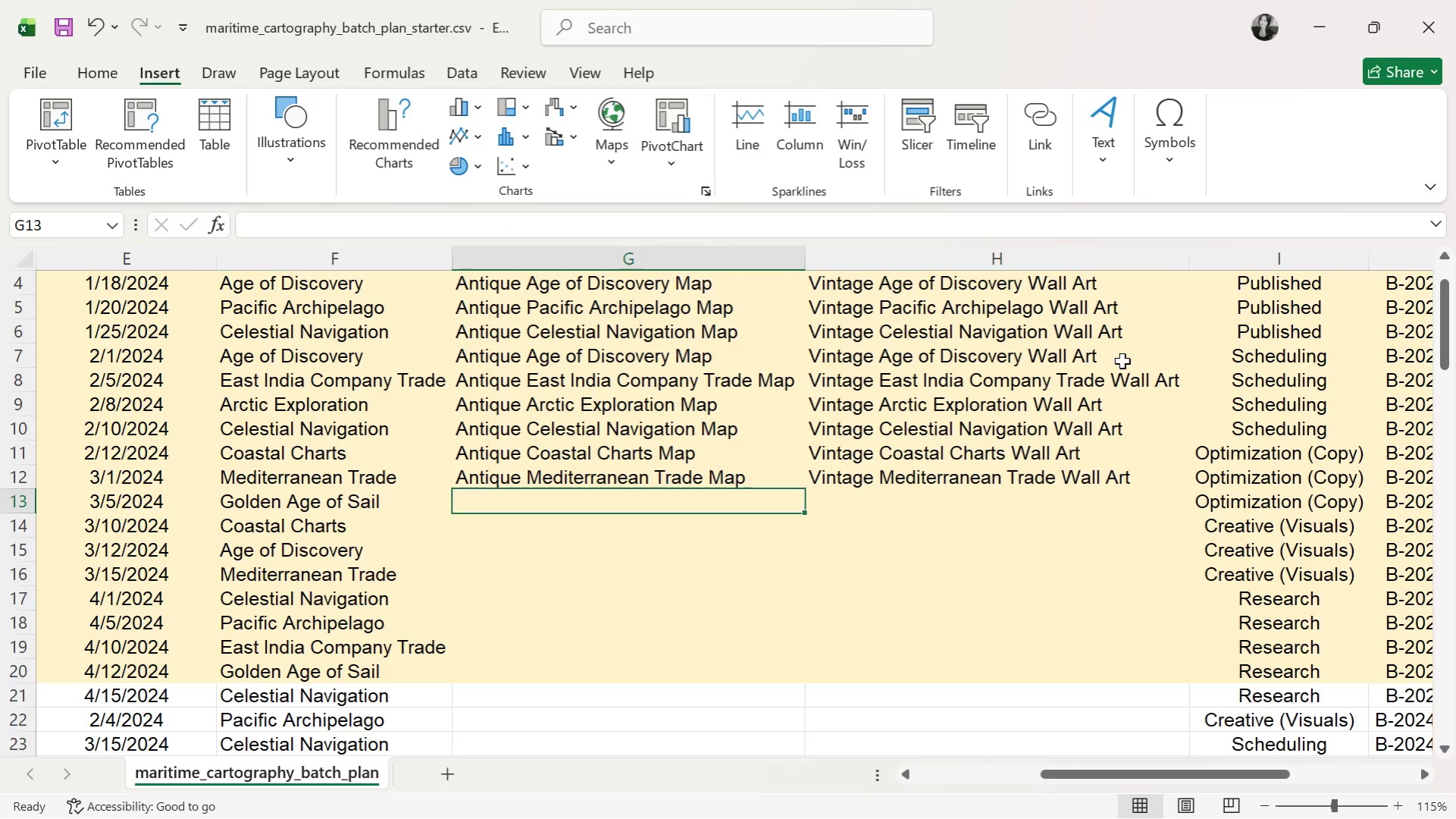 
wait(5.66)
 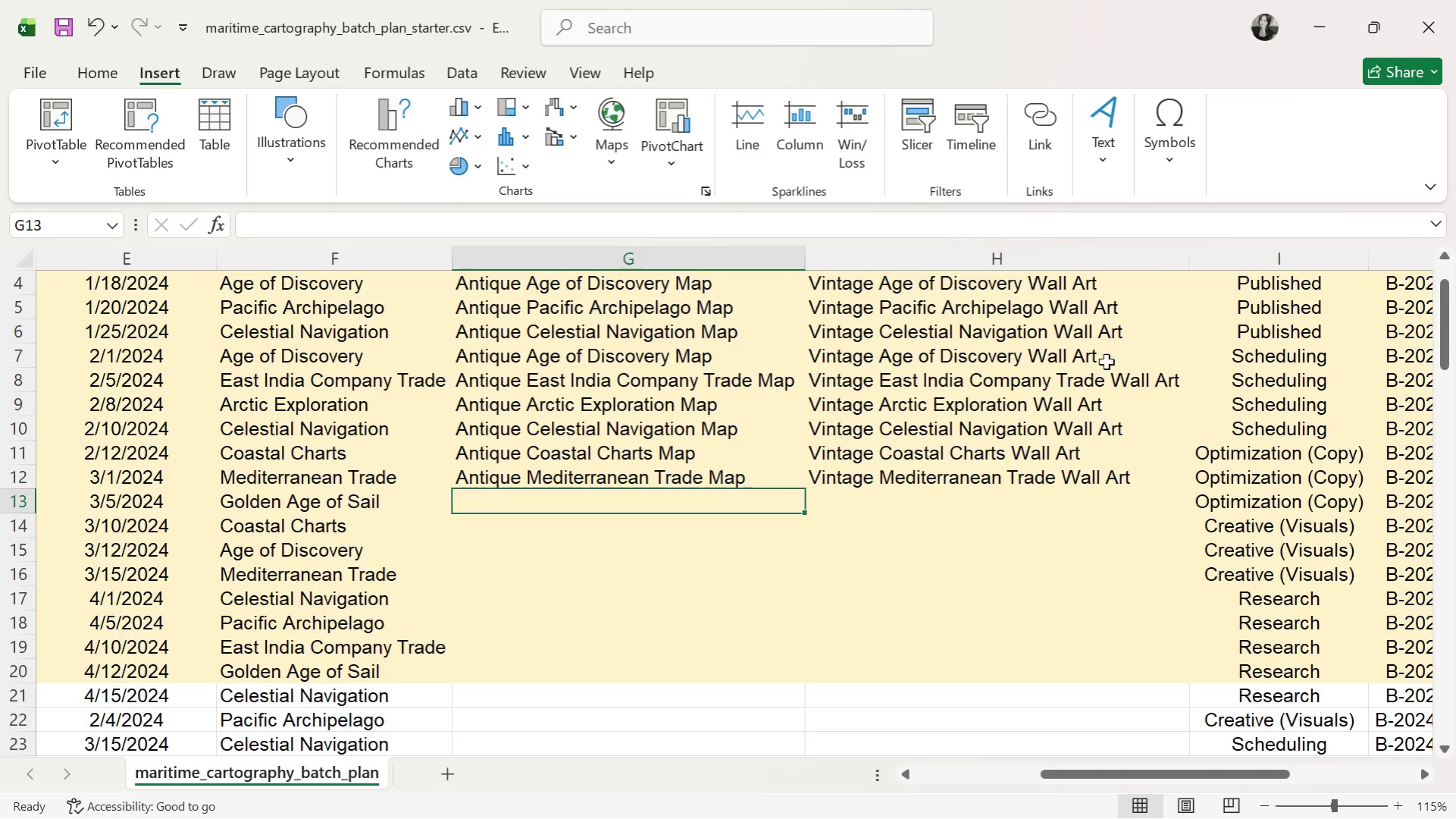 
type(Antique Golden Age of Sail MA)
key(Backspace)
type(ap)
key(Tab)
type(Vintage Golden Age of Sail Wall AR)
key(Backspace)
type(rt)
 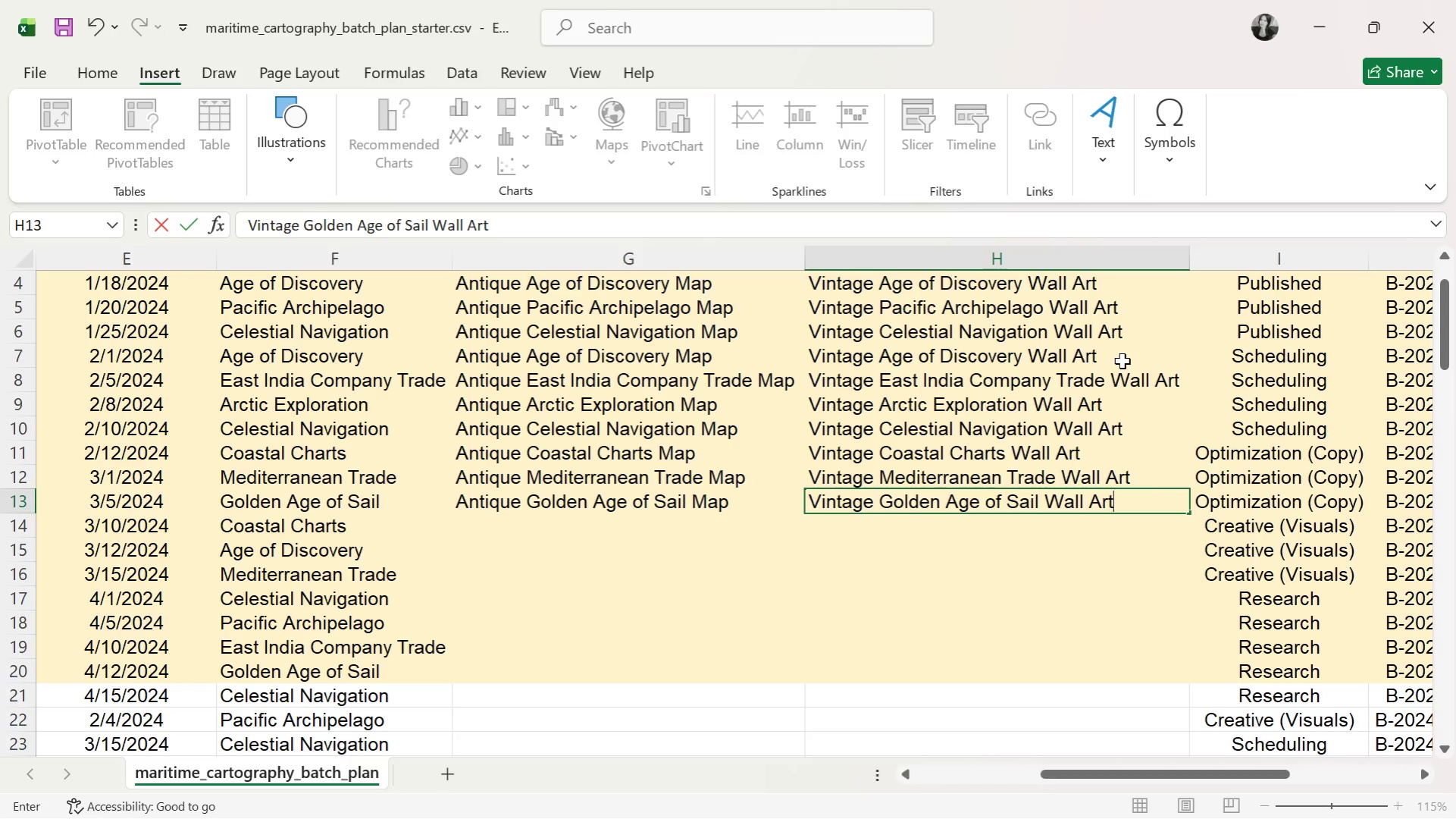 
key(Enter)
 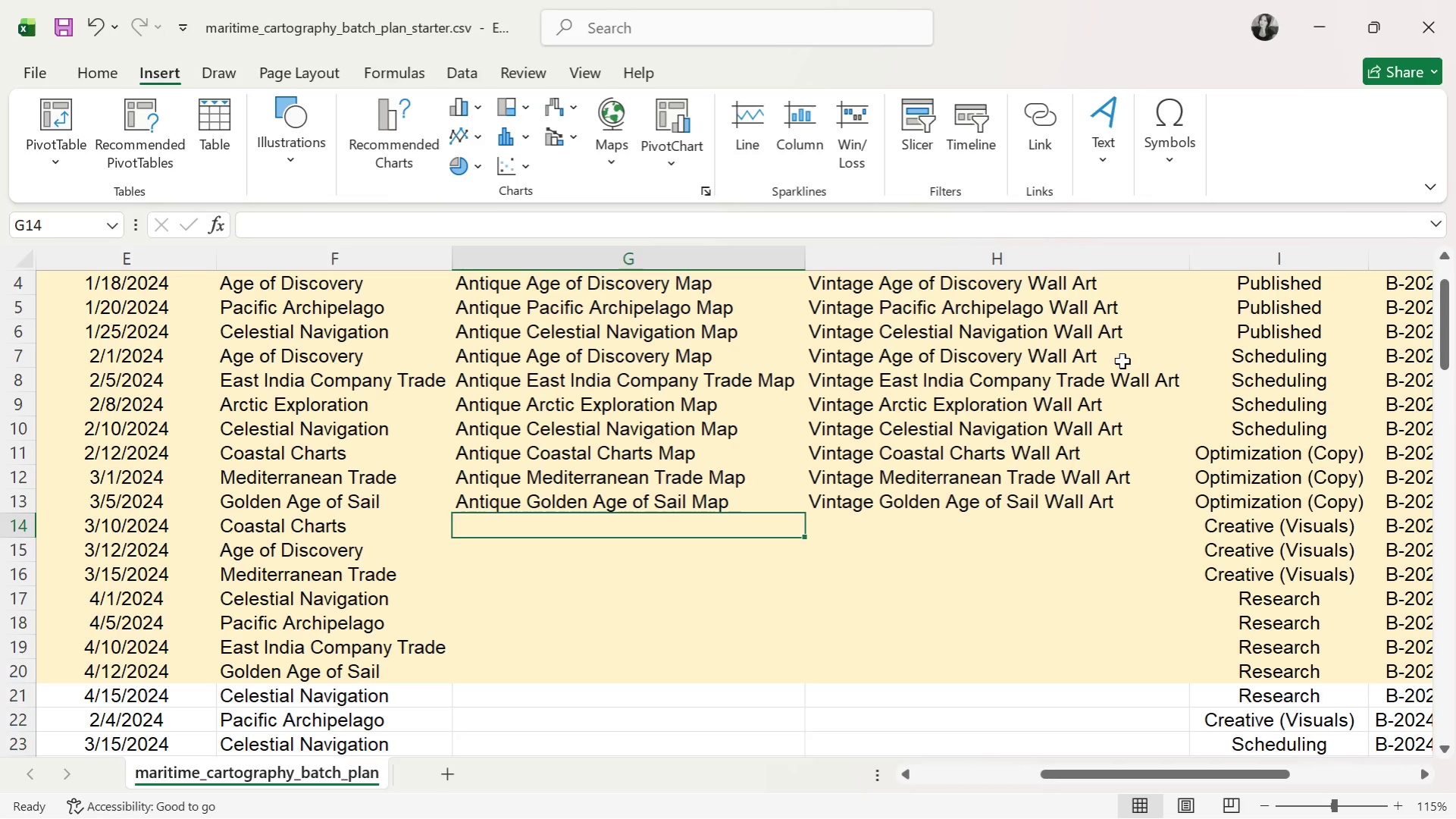 
hold_key(key=ShiftLeft, duration=1.52)
 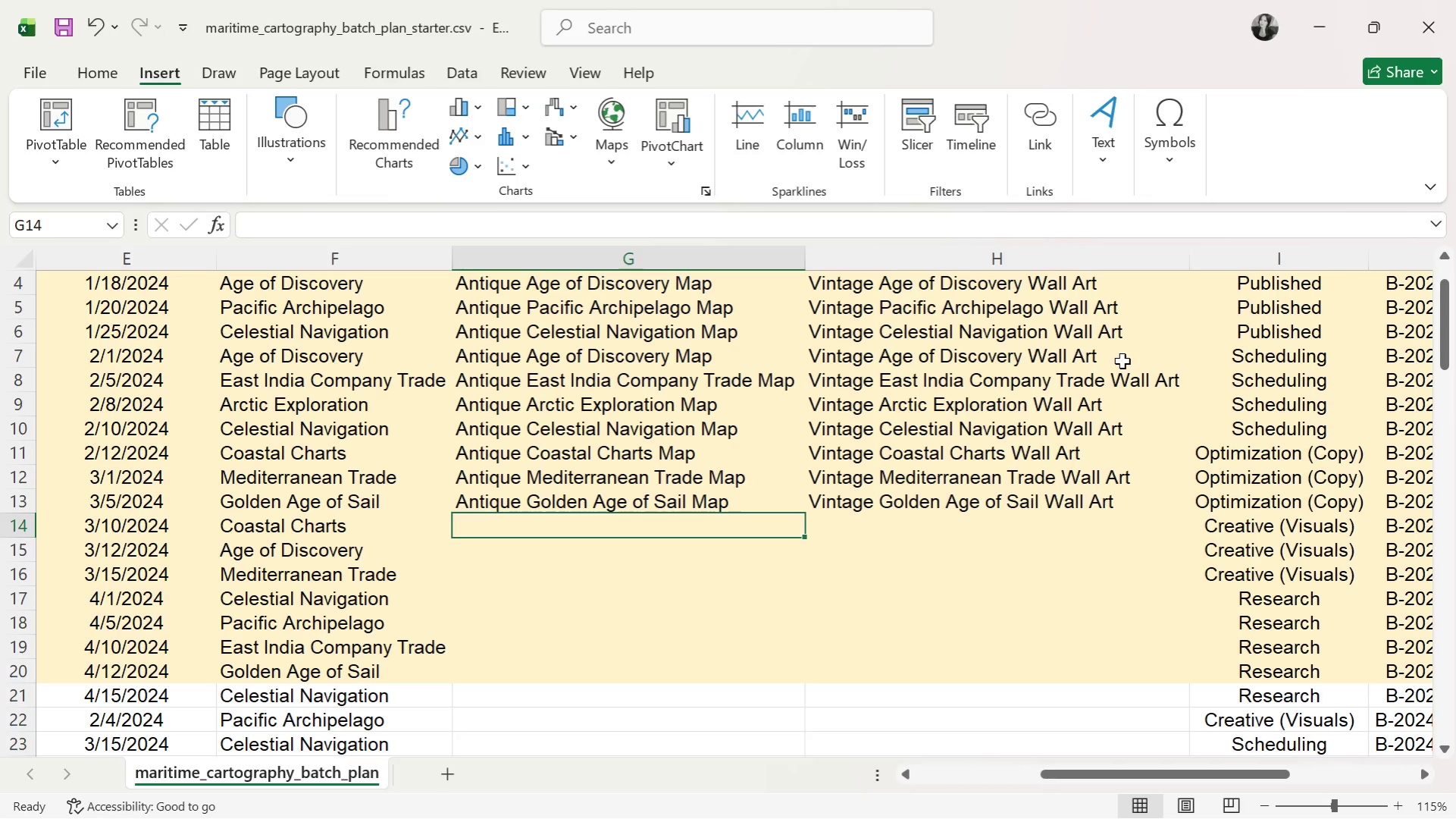 
type(Antique Coast)
key(Tab)
type(Vintage Coas)
key(Tab)
 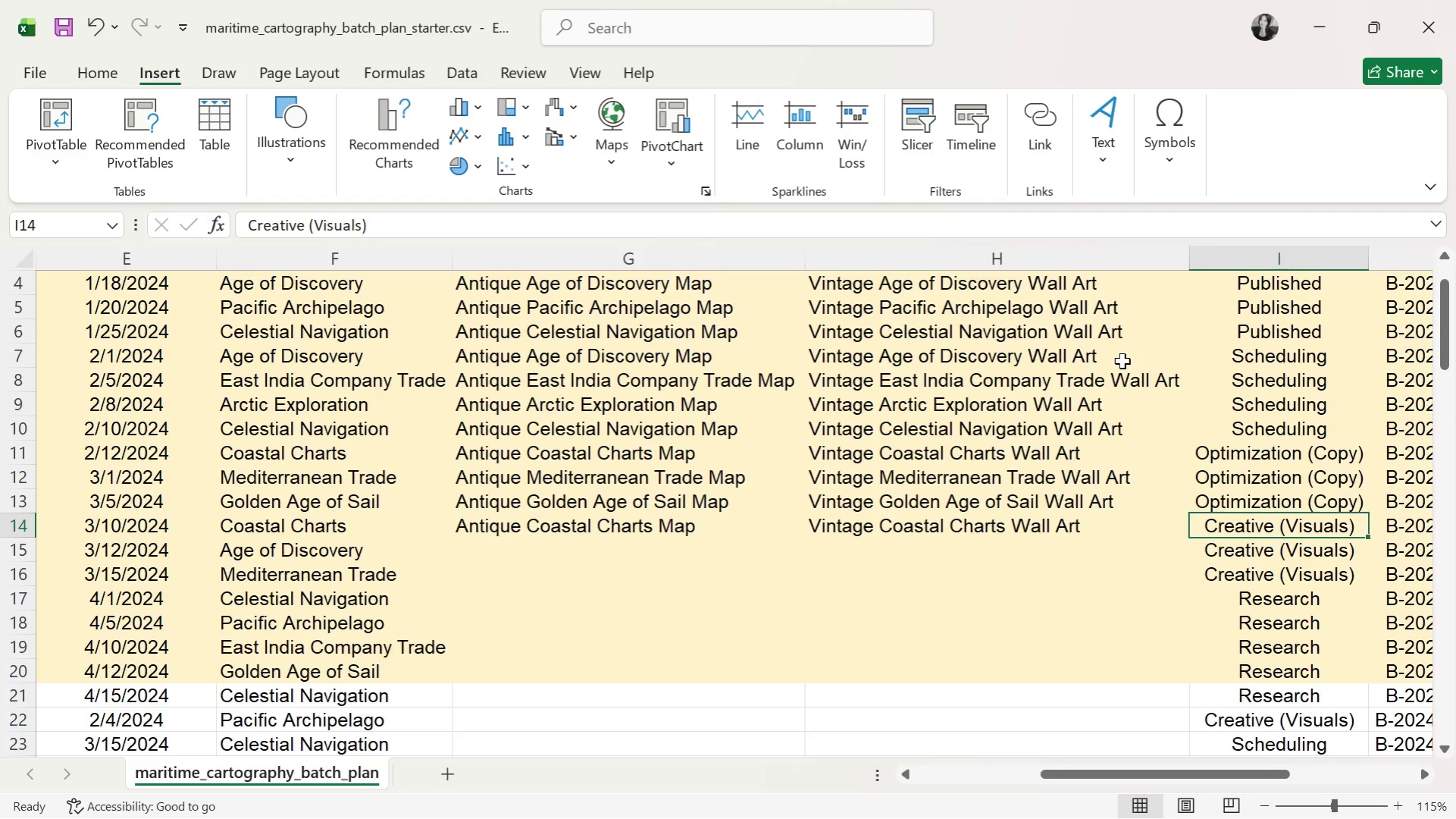 
key(ArrowLeft)
 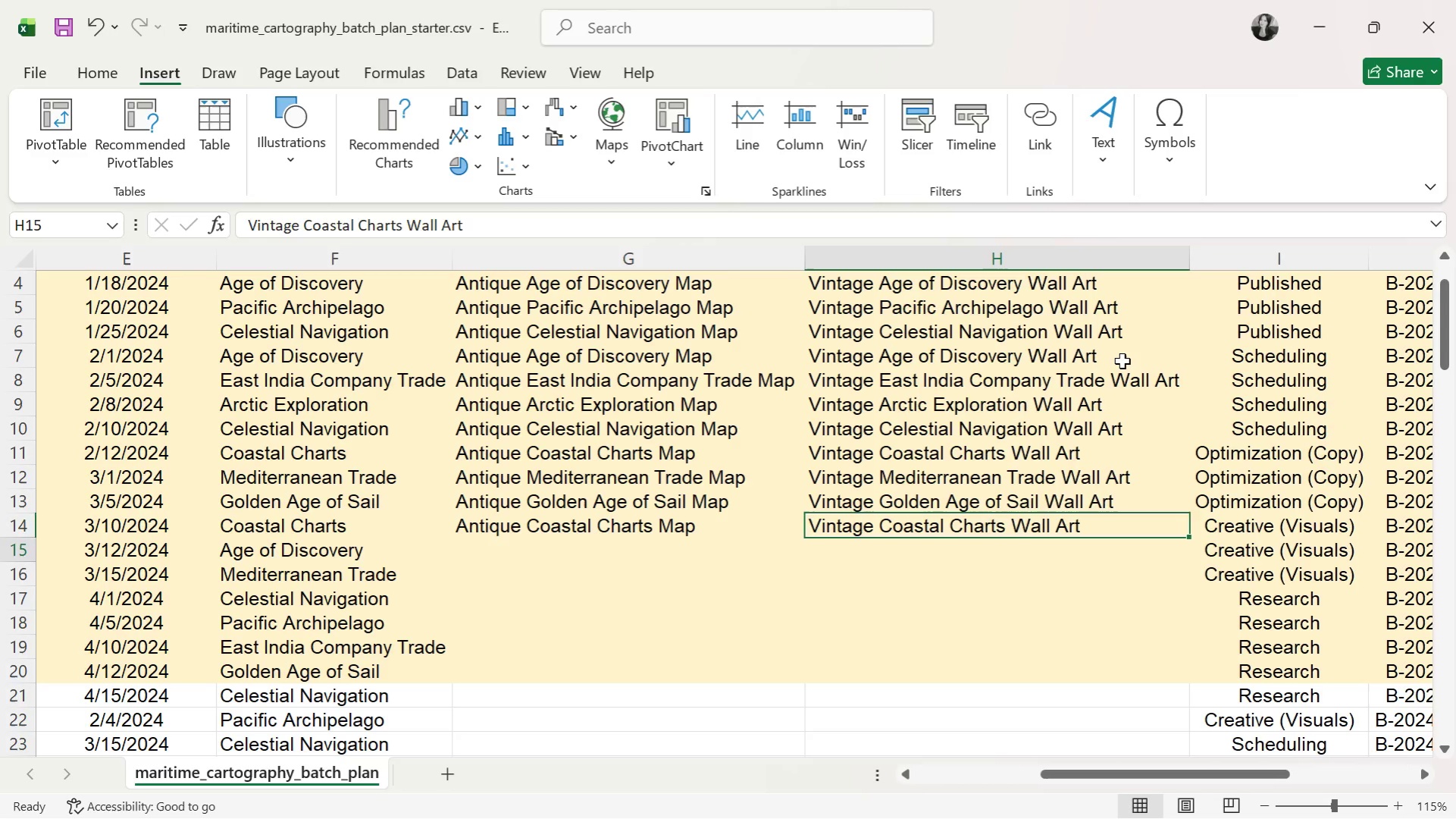 
key(Enter)
 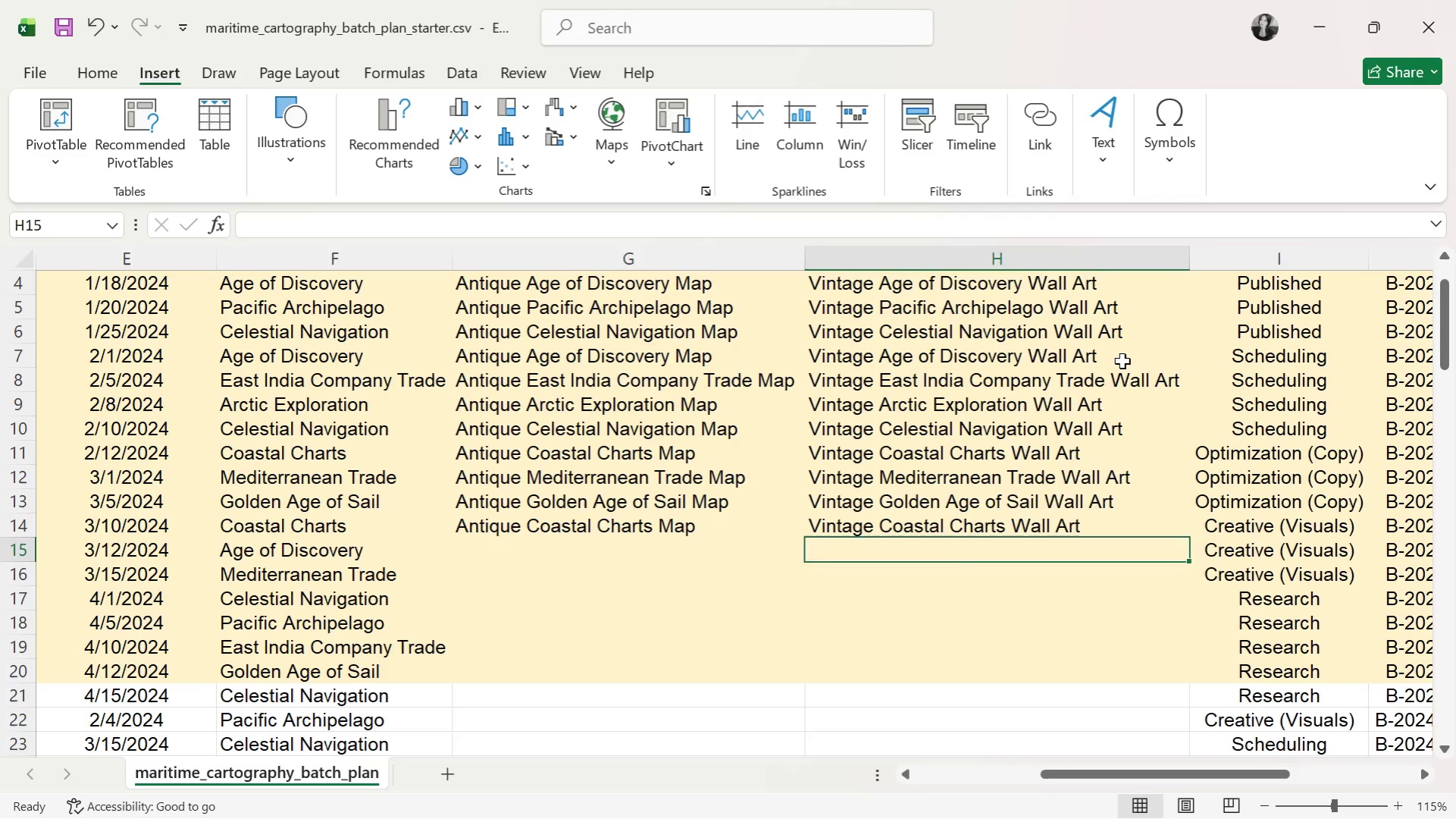 
key(ArrowLeft)
 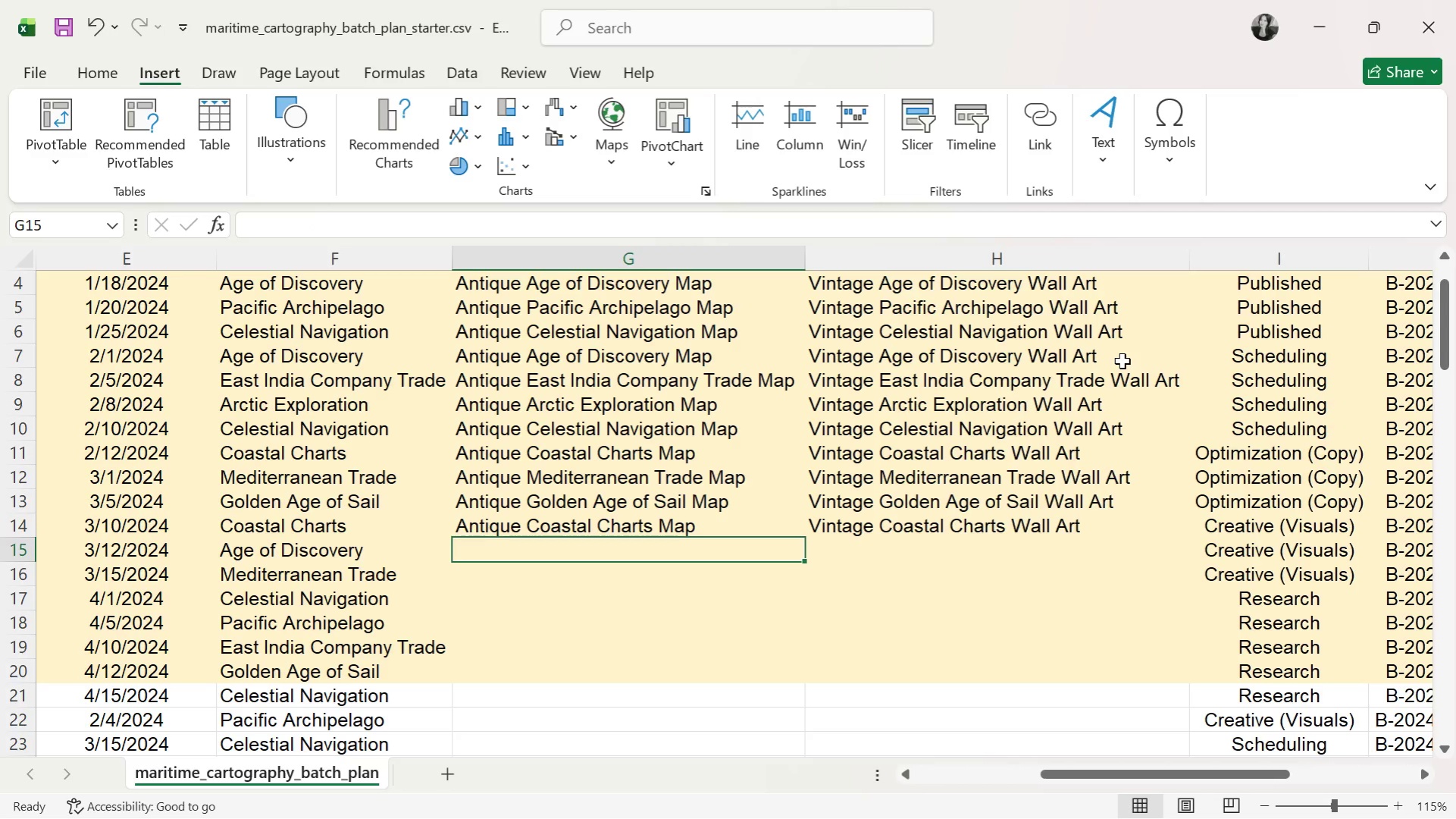 
type(V)
key(Backspace)
type(Antique Age)
key(Tab)
type(VIntage Age)
key(Tab)
 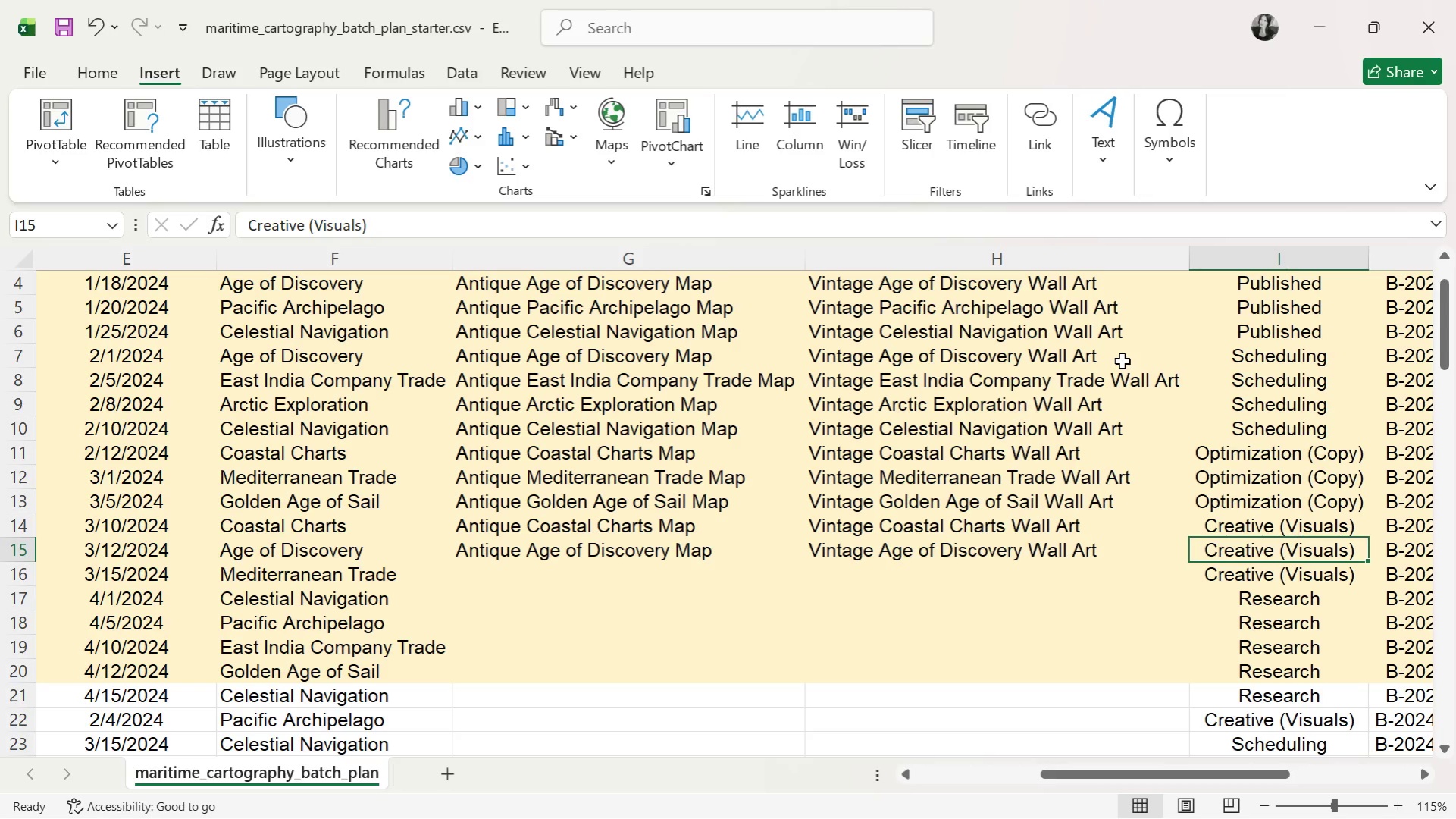 
key(ArrowLeft)
 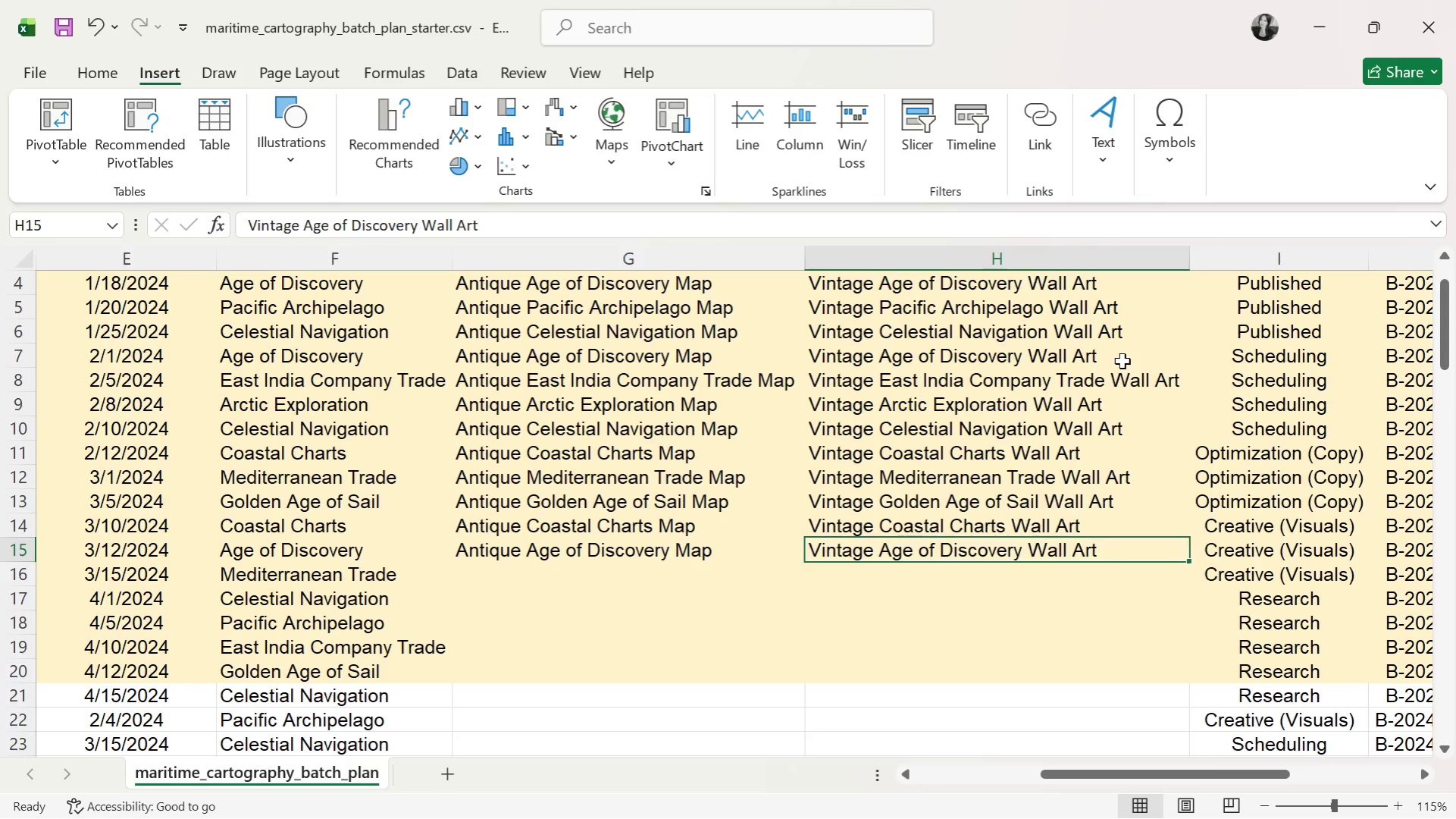 
key(Enter)
 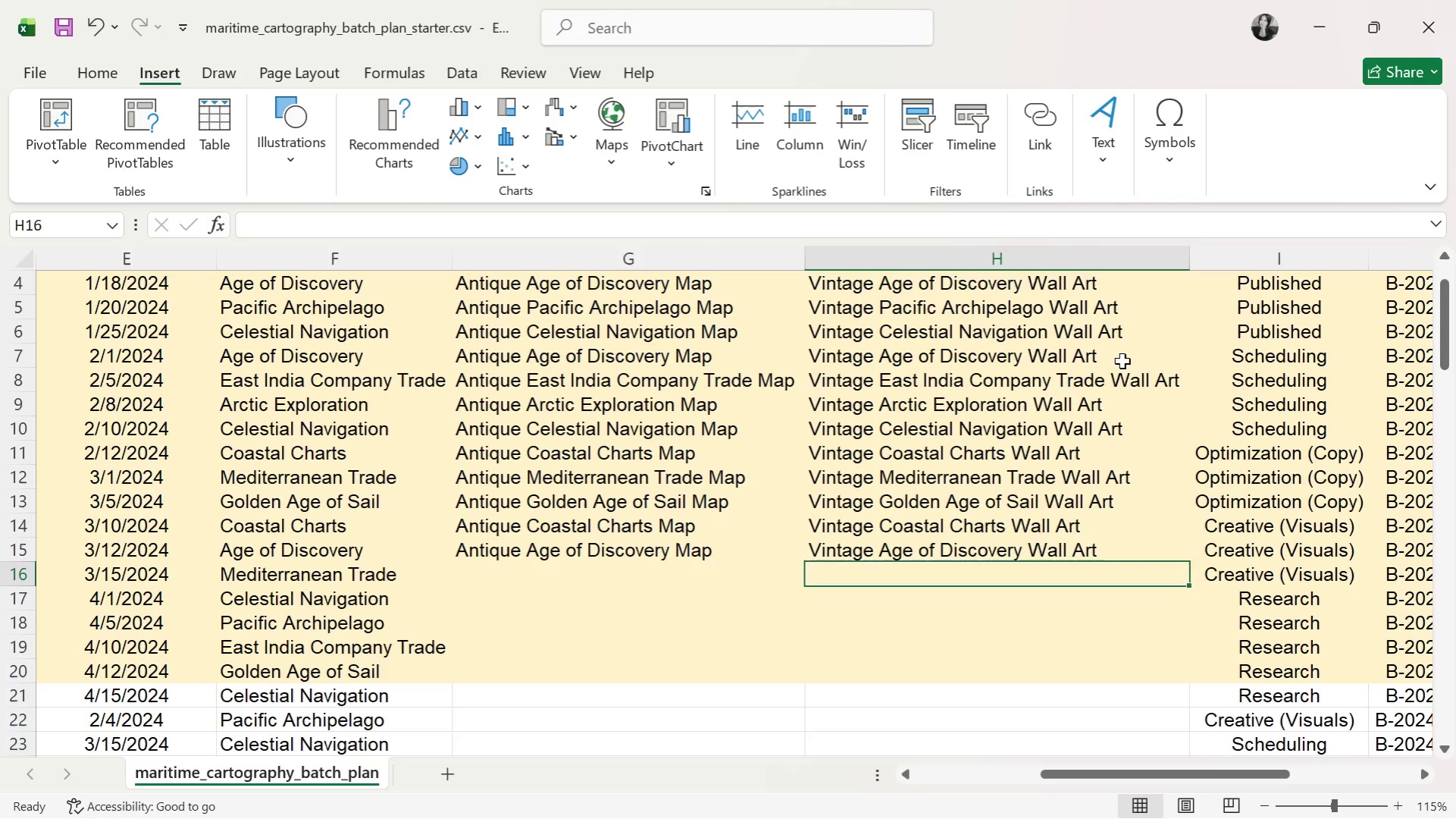 
key(ArrowLeft)
 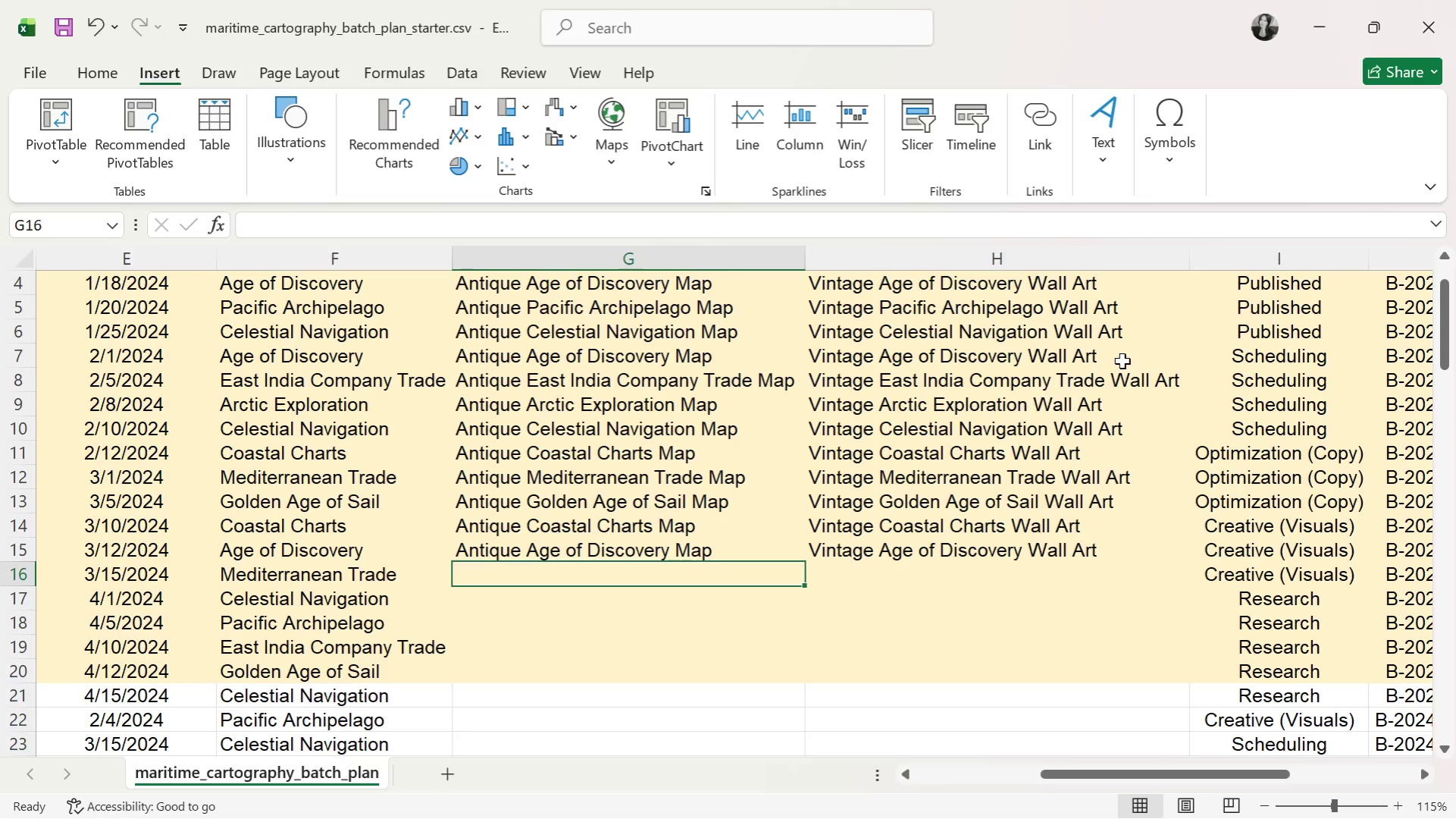 
type(Vinta)
key(Backspace)
key(Backspace)
key(Backspace)
key(Backspace)
key(Backspace)
type(Antique M)
key(Tab)
type(Vintage M)
key(Tab)
 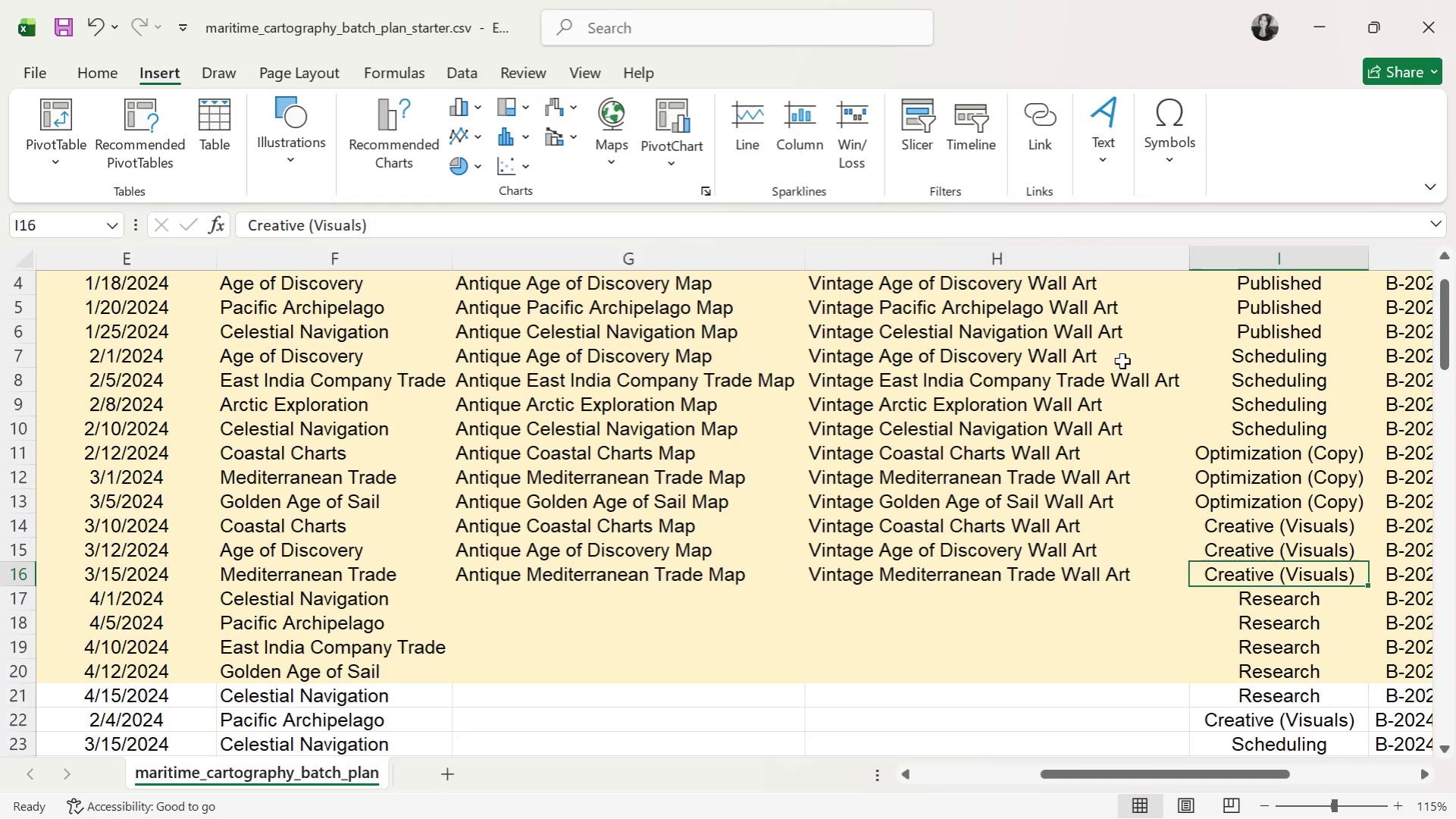 
key(ArrowLeft)
 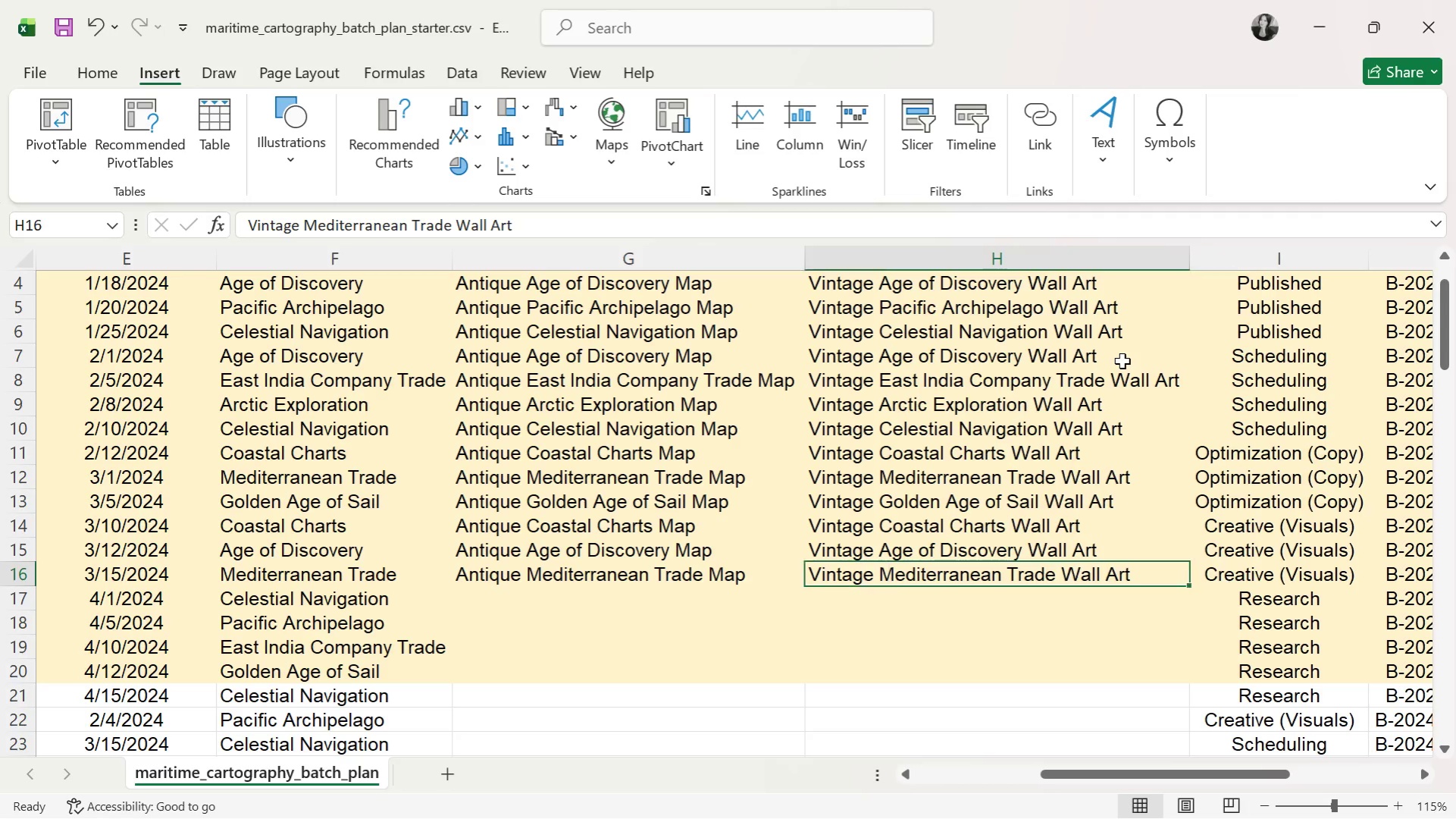 
key(ArrowLeft)
 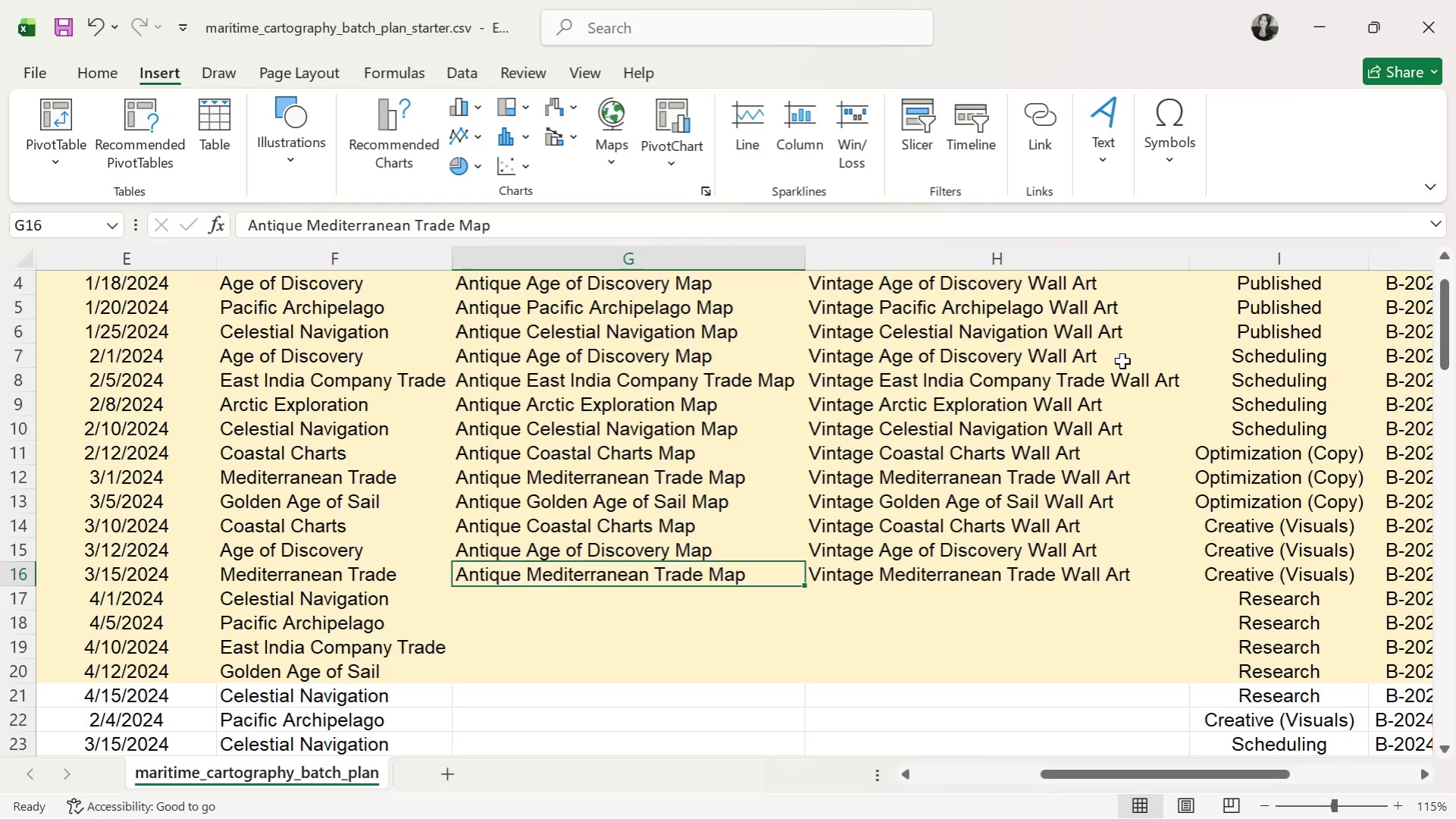 
key(ArrowDown)
 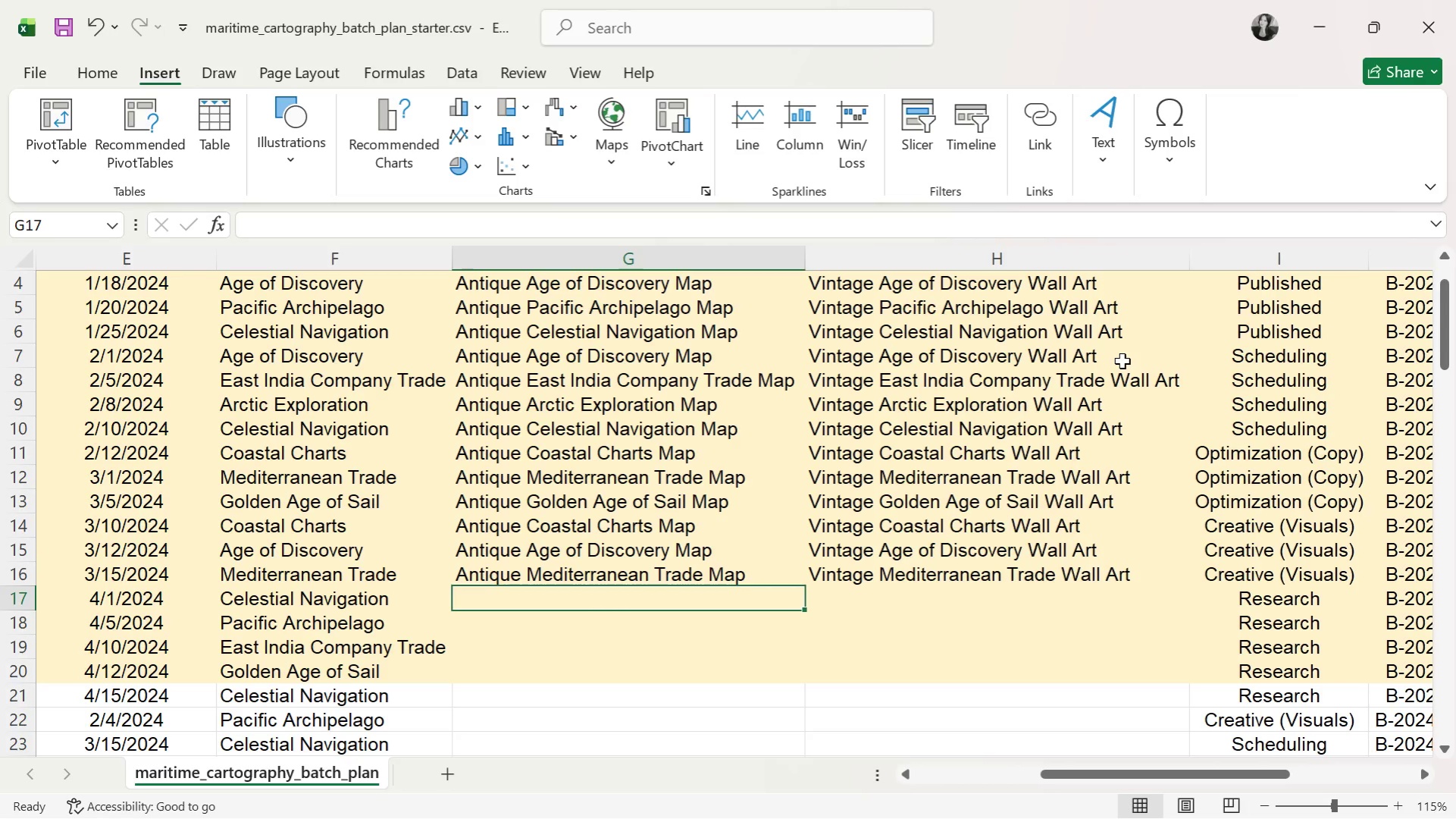 
type(Antique Cel)
key(Tab)
type(Vintage Ce)
 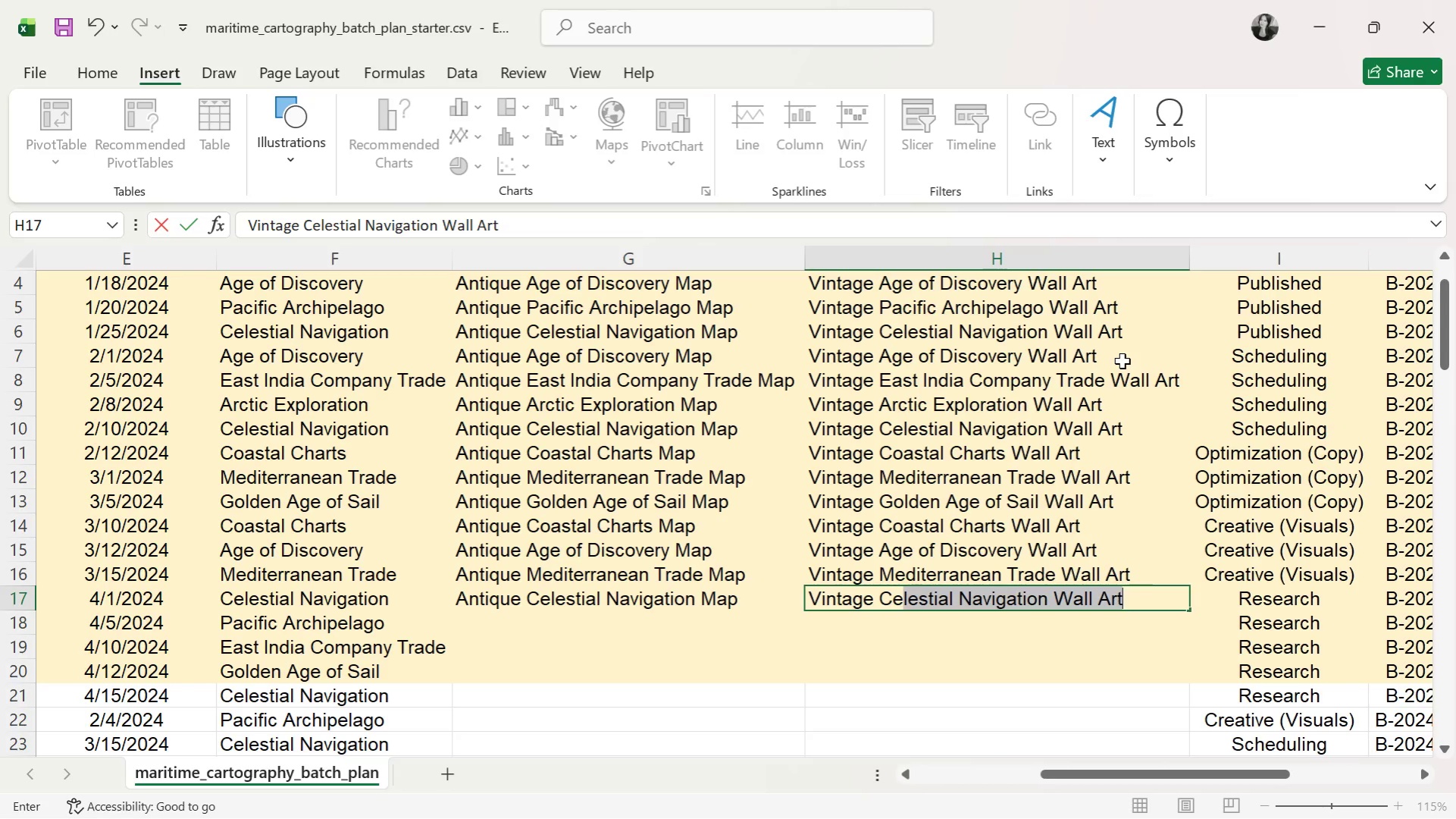 
key(Enter)
 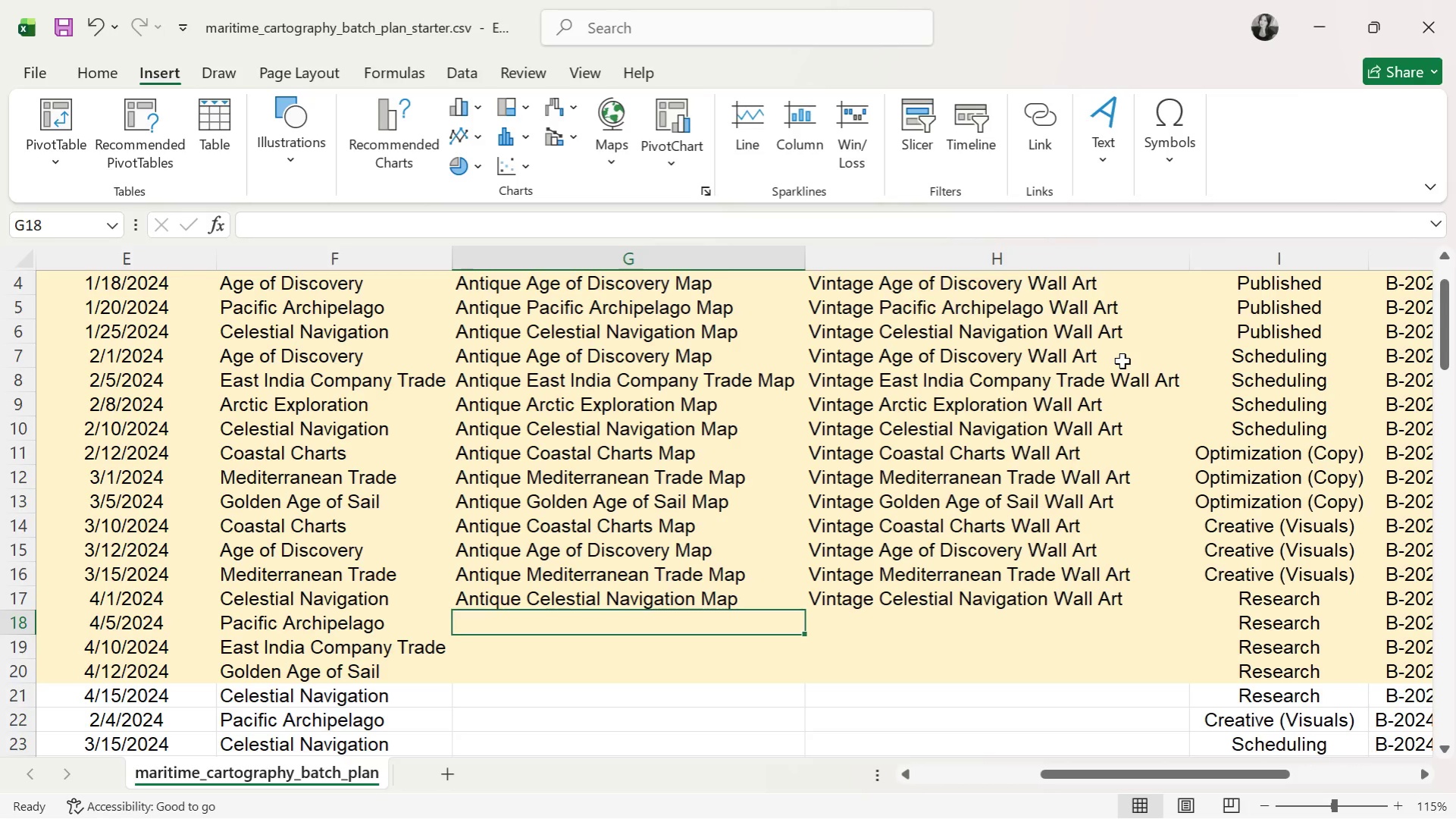 
type(Antique Pa)
key(Tab)
type(Vintage)
 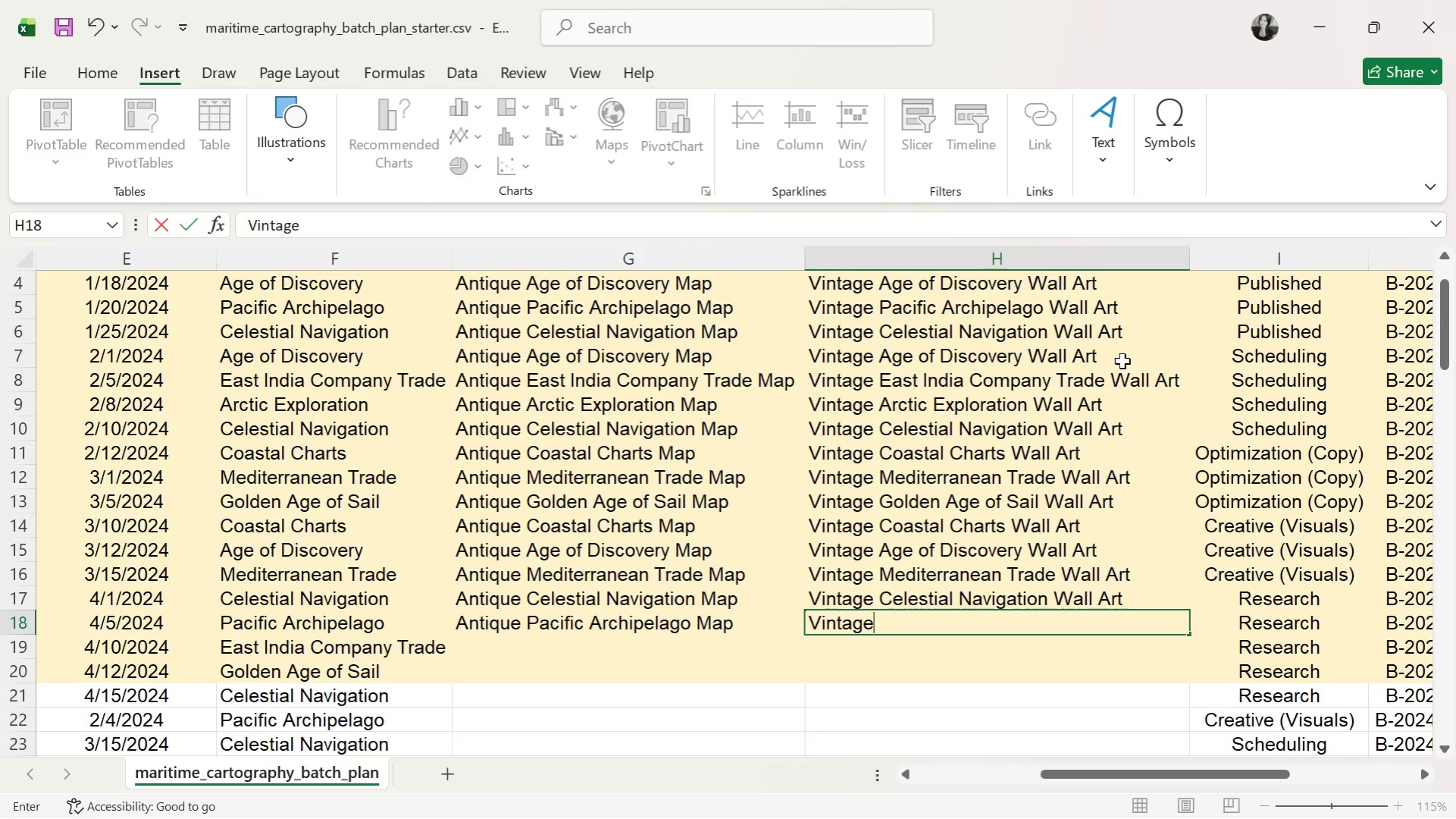 
type( Pa)
 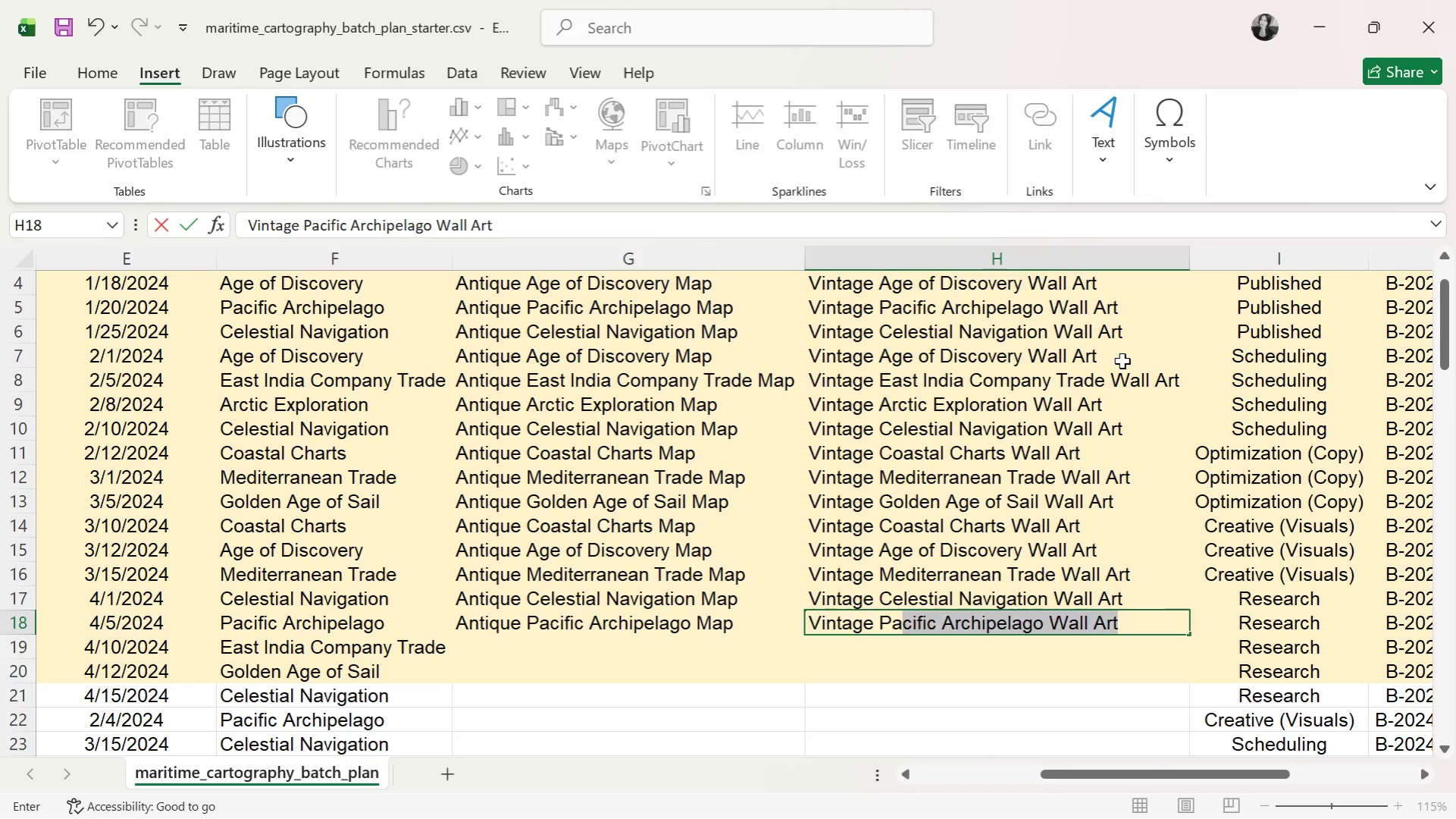 
key(Enter)
 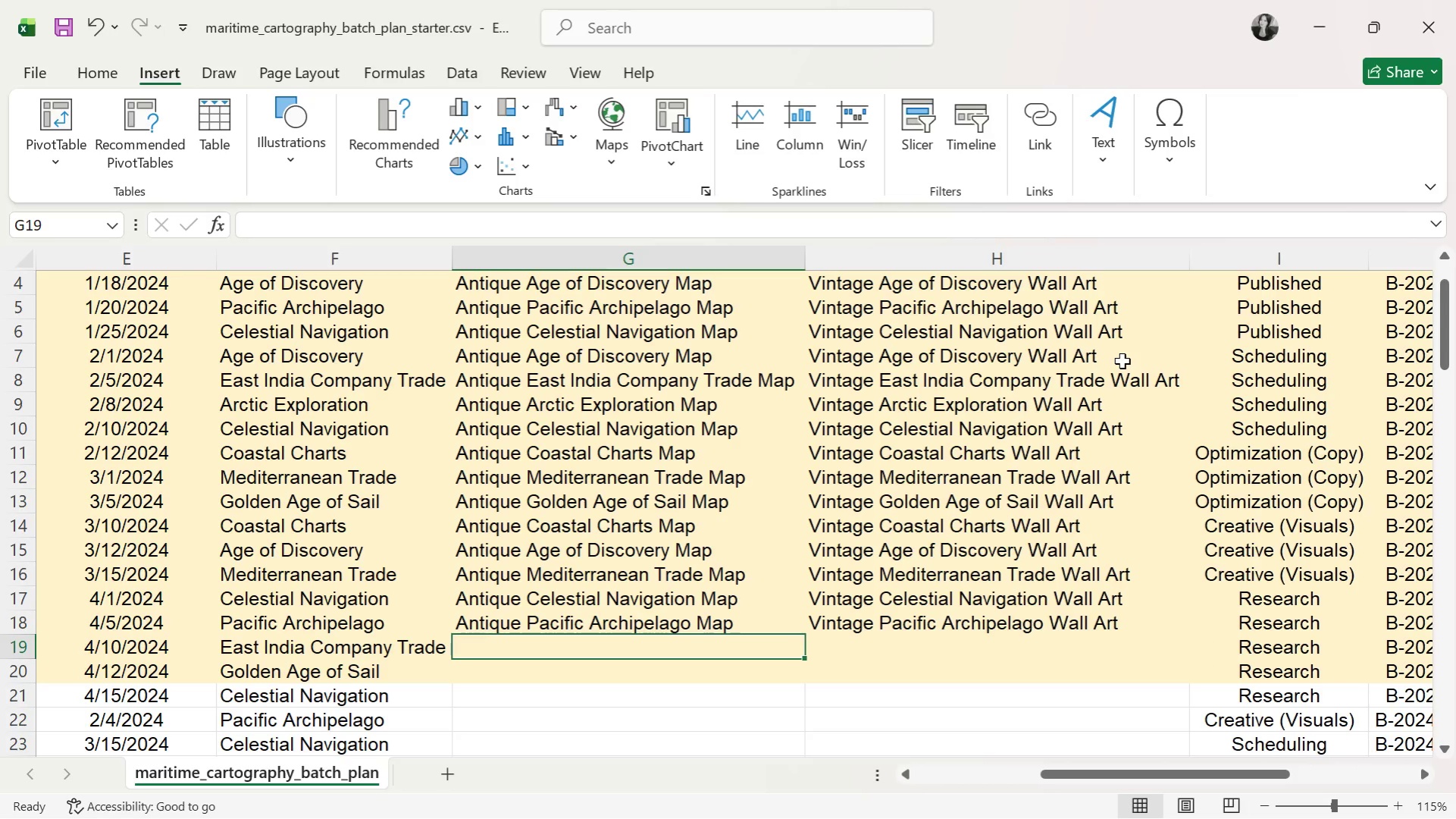 
type(Antique E)
key(Tab)
type(Vintage E)
 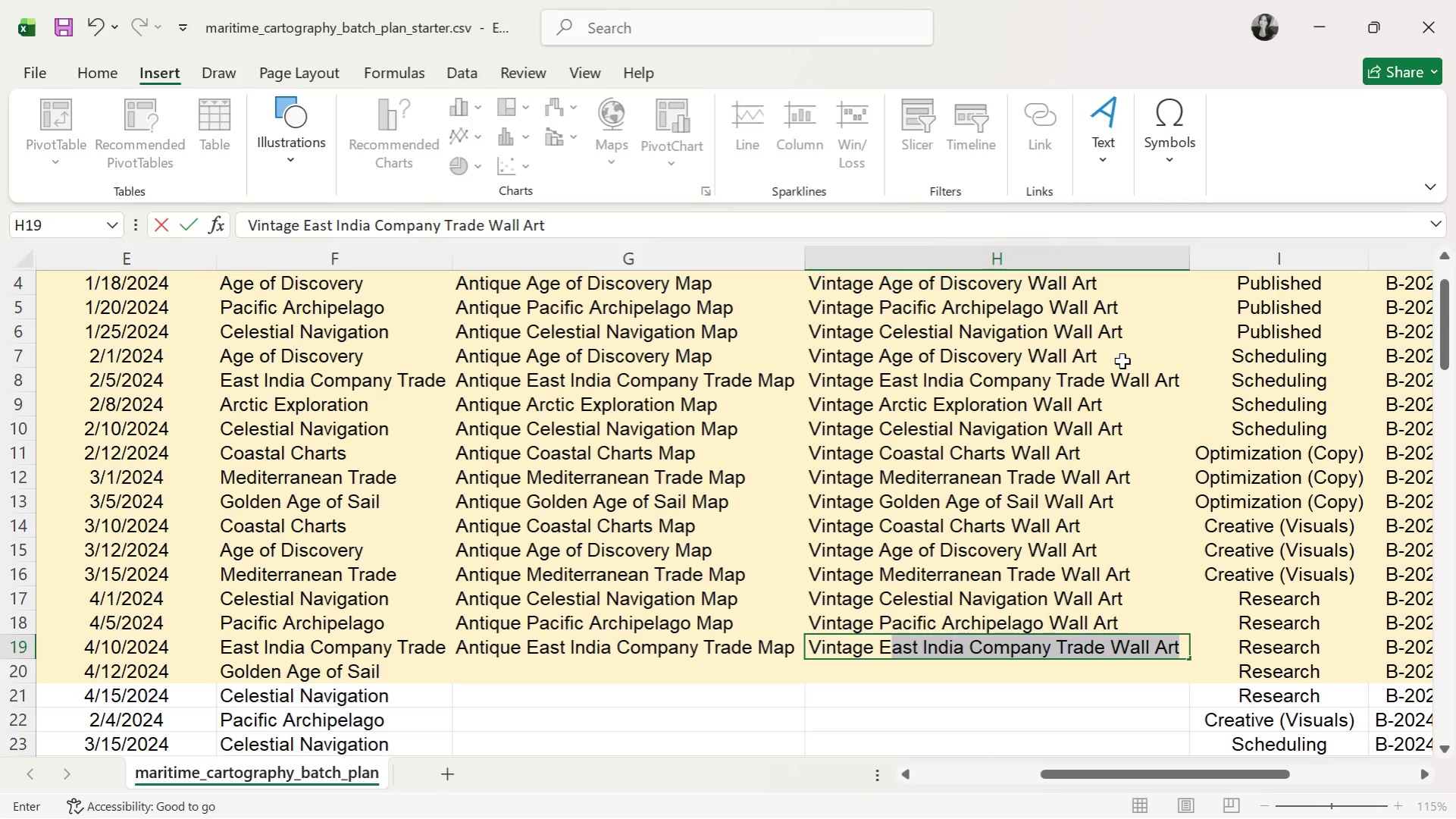 
key(Enter)
 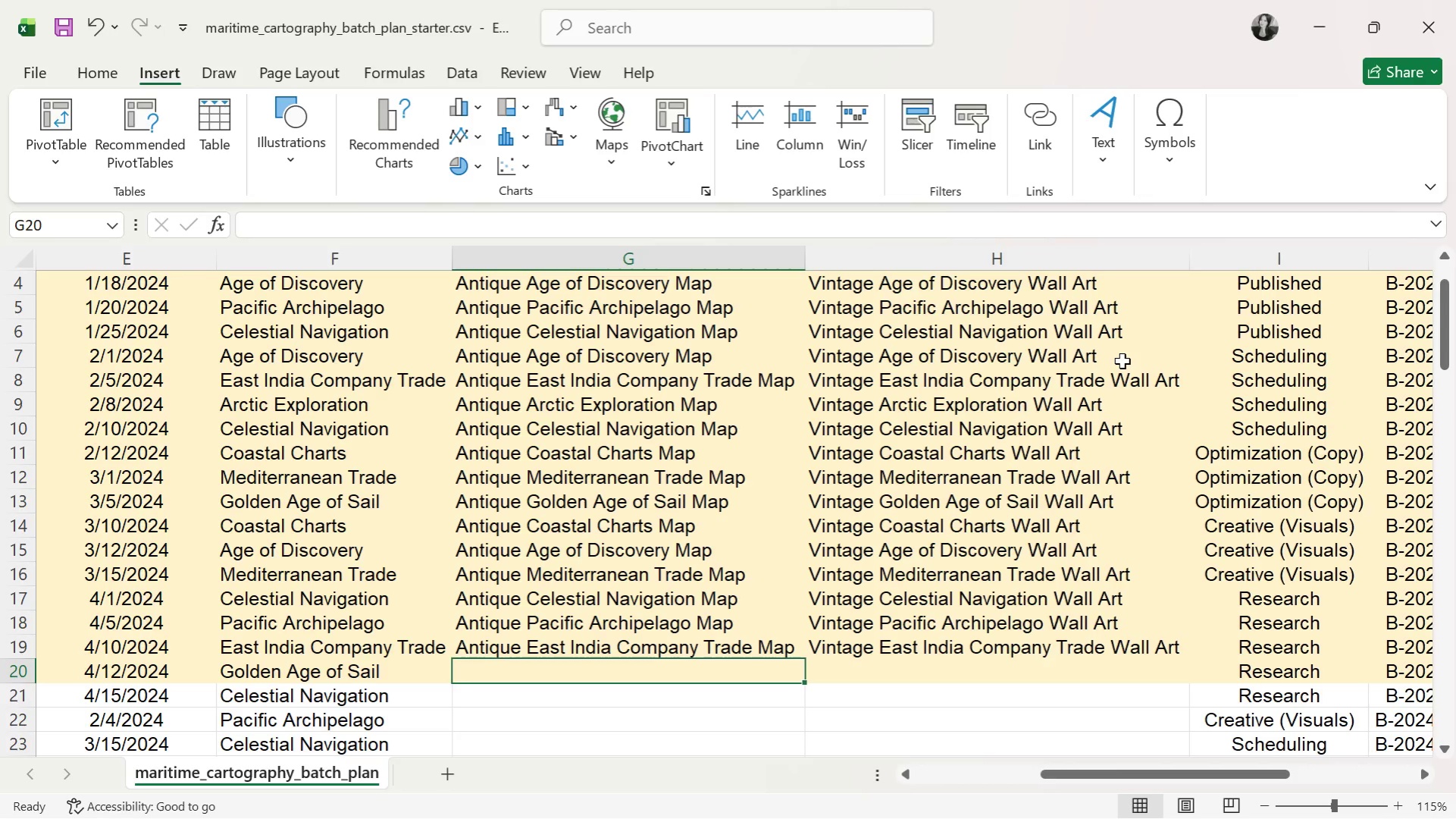 
type(Antique G)
key(Tab)
type(A)
key(Backspace)
type(VIntag)
key(Backspace)
key(Backspace)
key(Backspace)
key(Backspace)
key(Backspace)
type(intage G)
 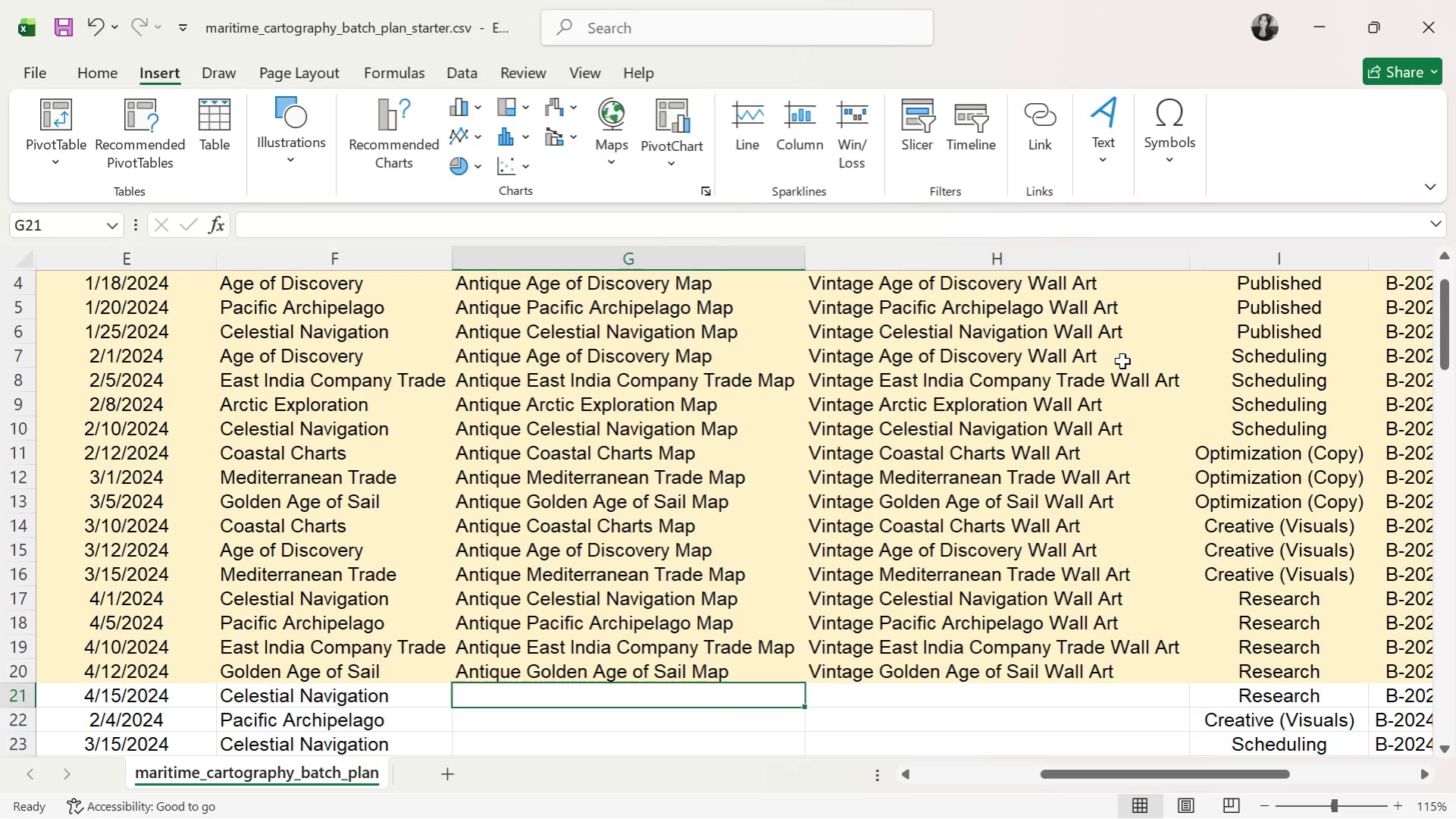 
 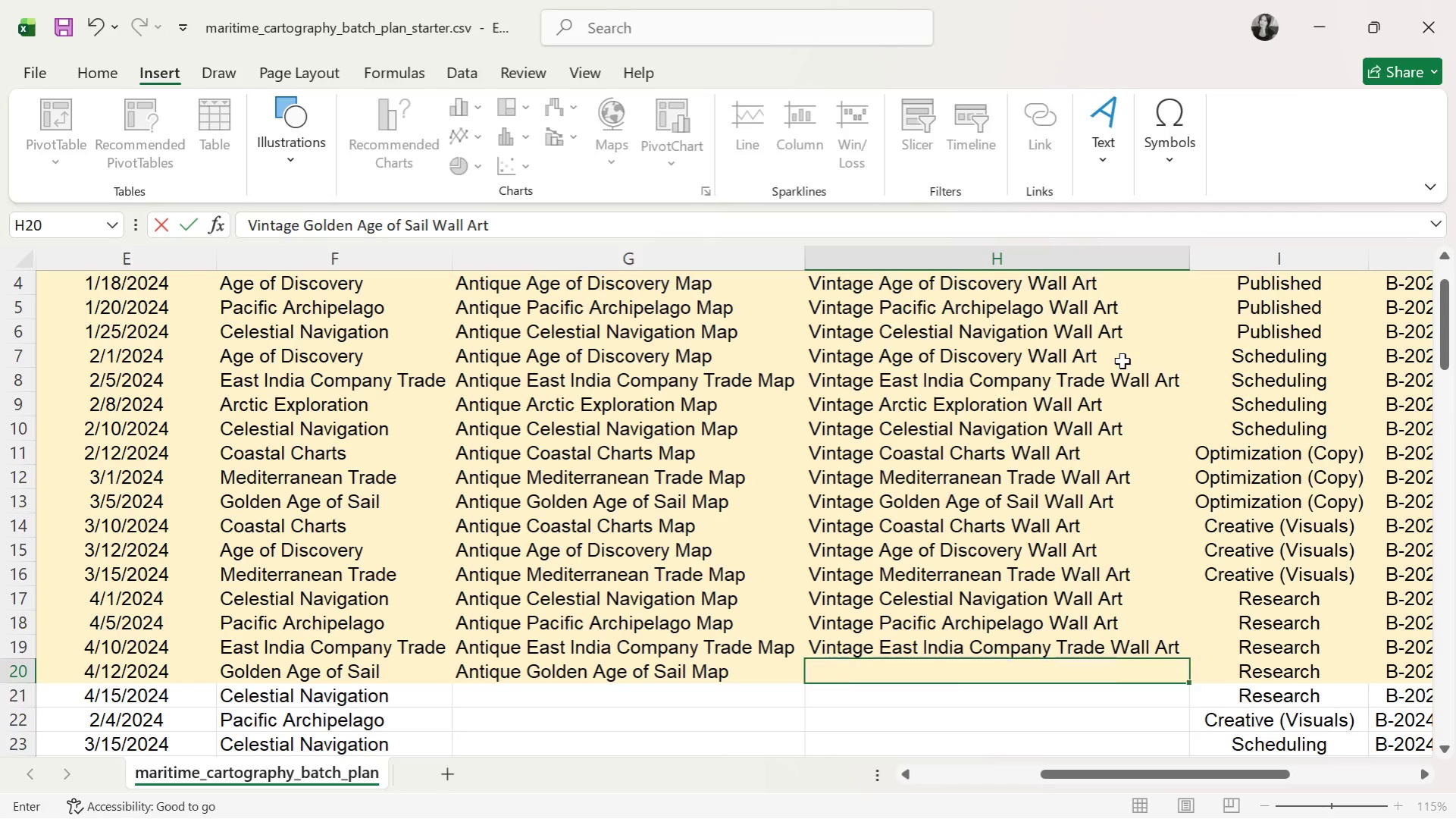 
key(Enter)
 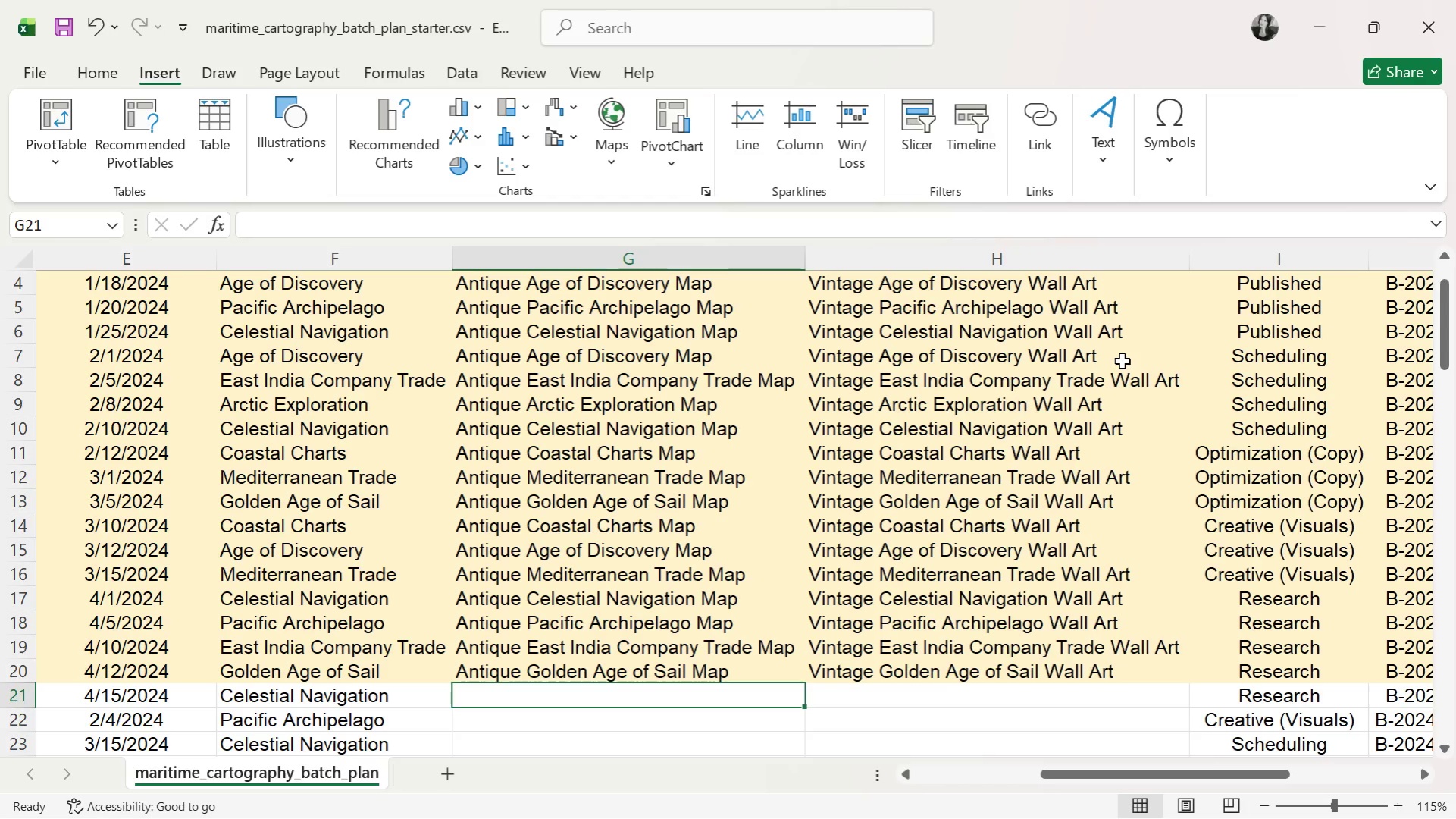 
type(ANti)
key(Backspace)
key(Backspace)
key(Backspace)
type(ntique Ce)
key(Tab)
type(Vintage Ce)
 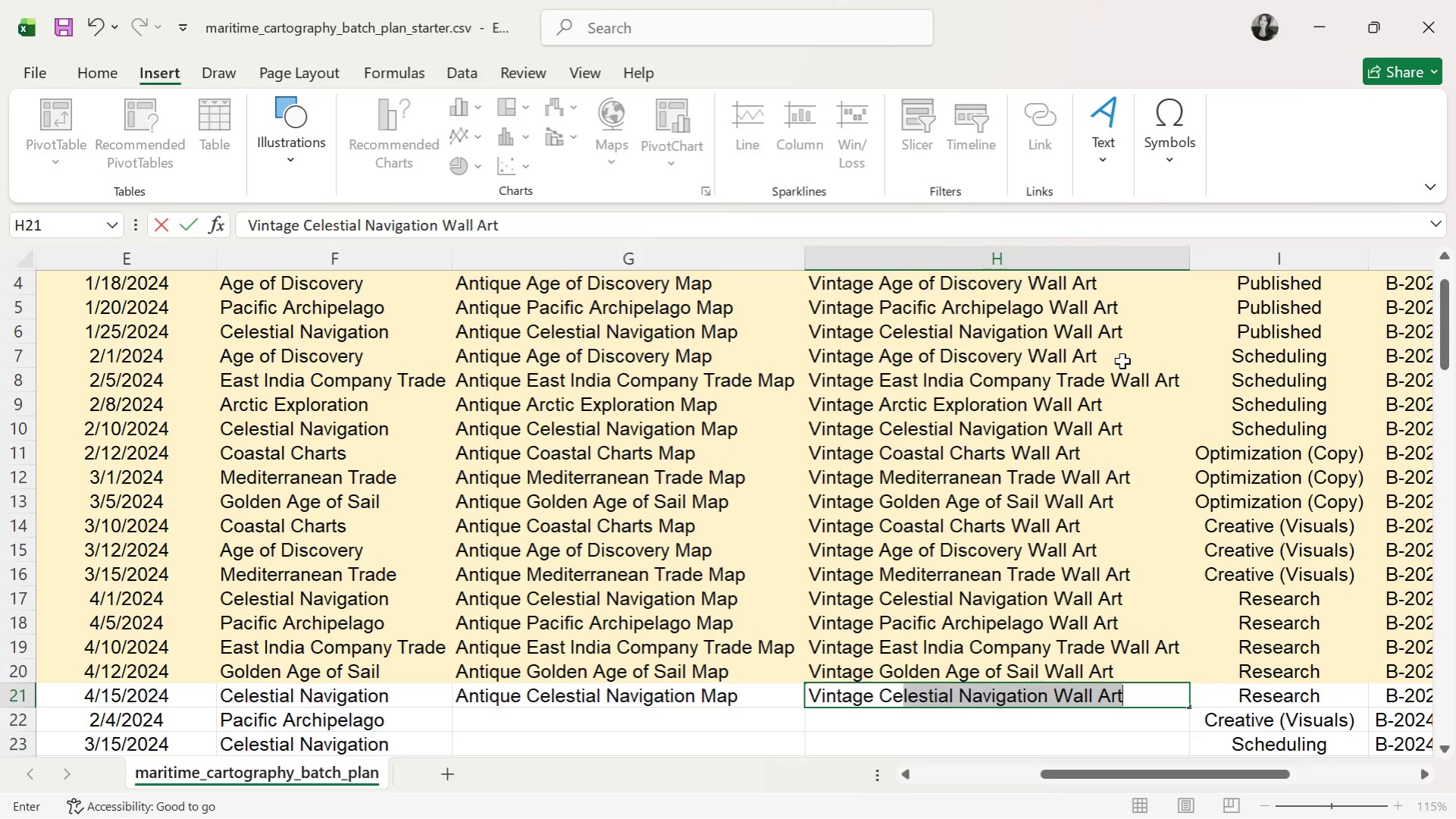 
 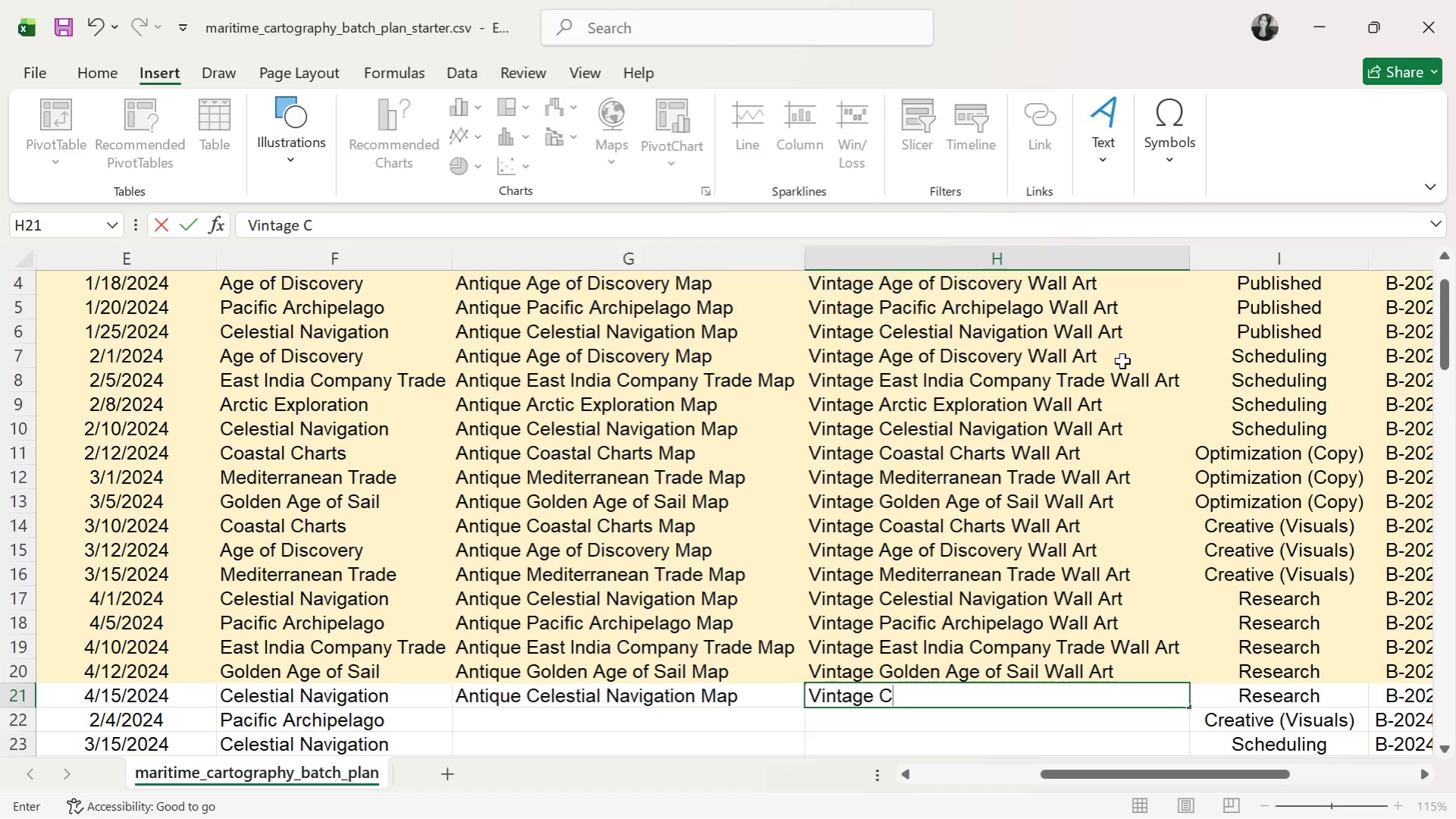 
key(Enter)
 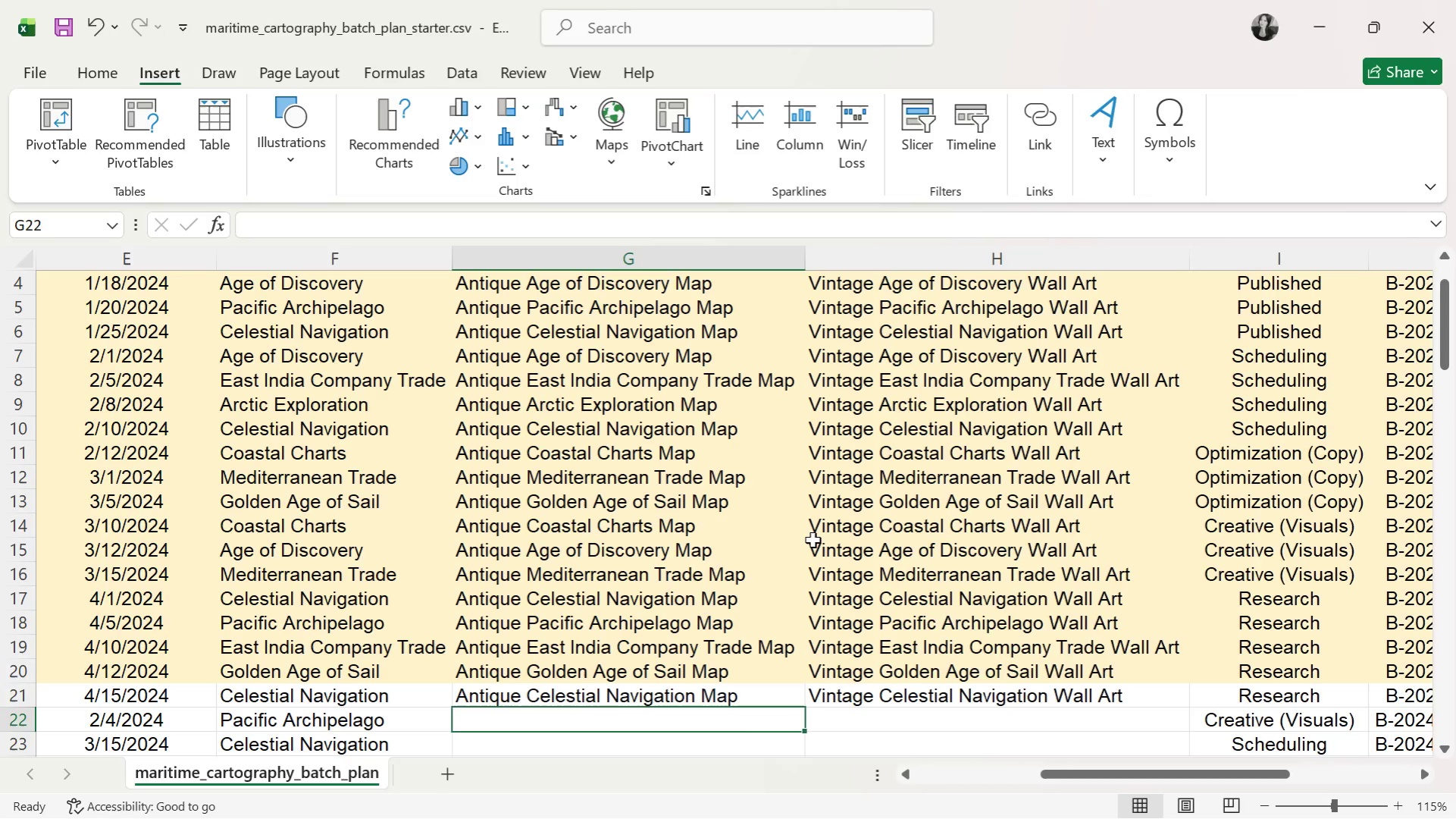 
hold_key(key=ControlLeft, duration=1.12)
scroll: coordinate [813, 538], scroll_direction: down, amount: 2.0
 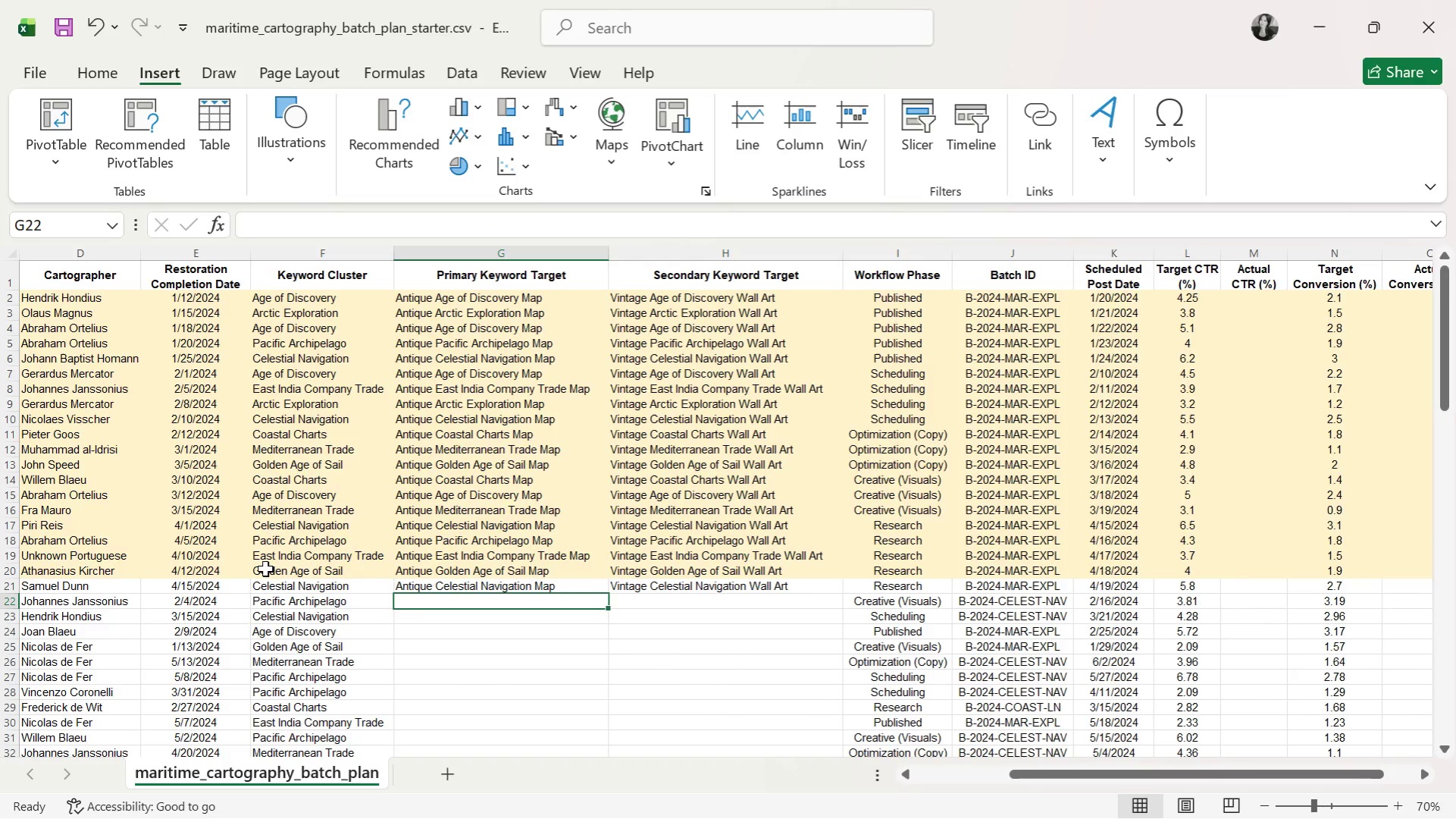 
wait(32.31)
 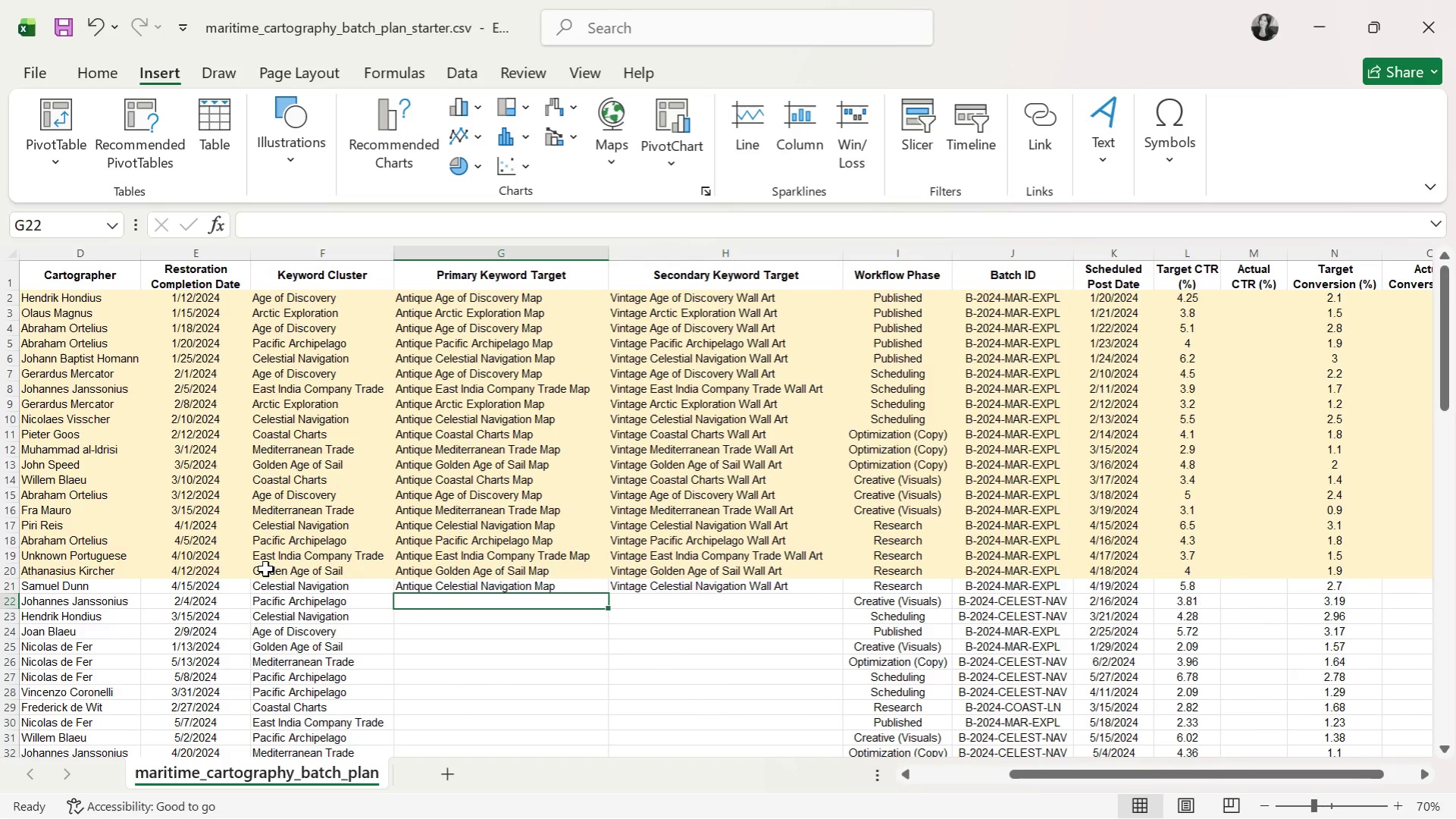 
left_click_drag(start_coordinate=[1085, 777], to_coordinate=[866, 785])
 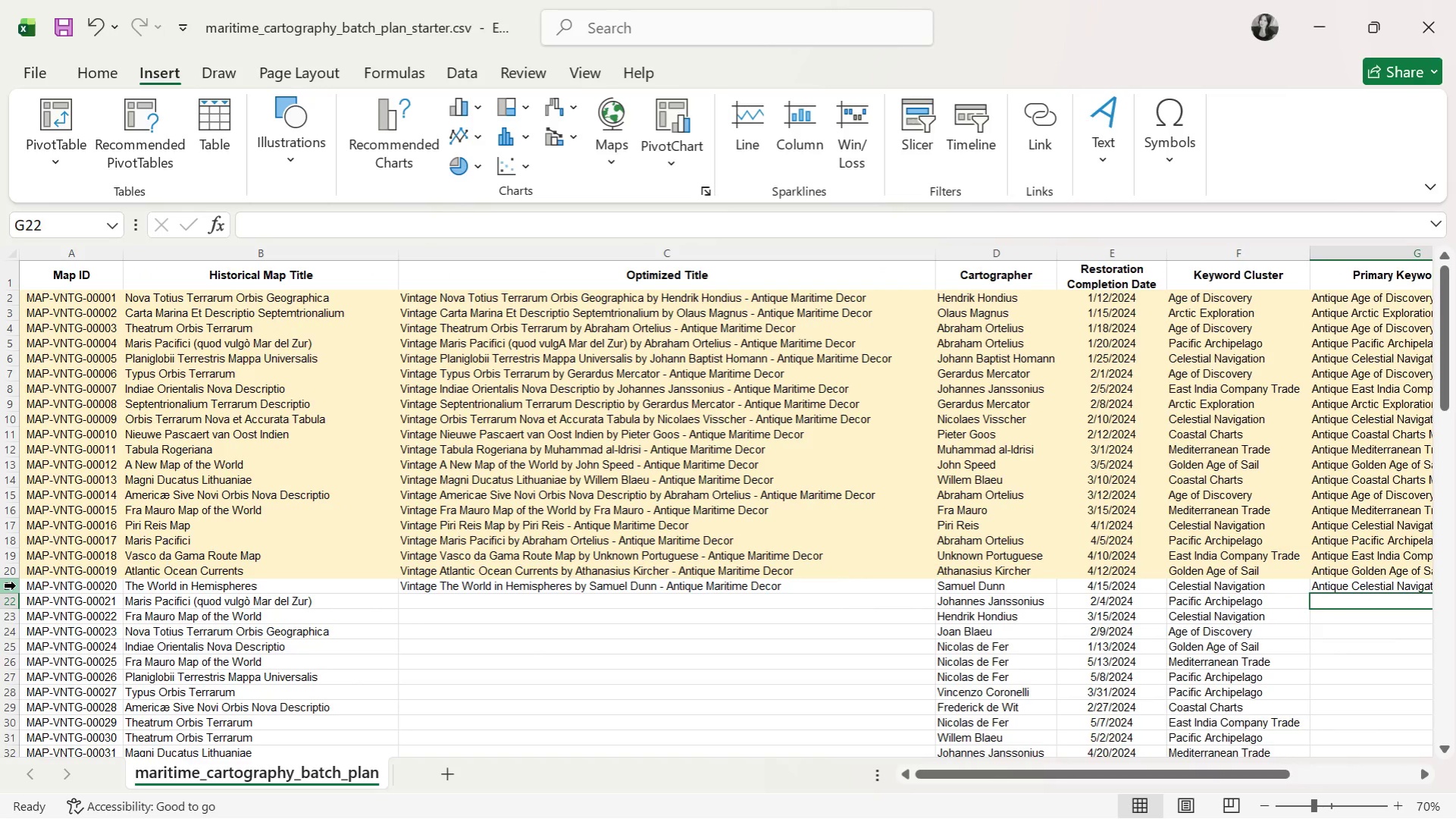 
left_click([16, 585])
 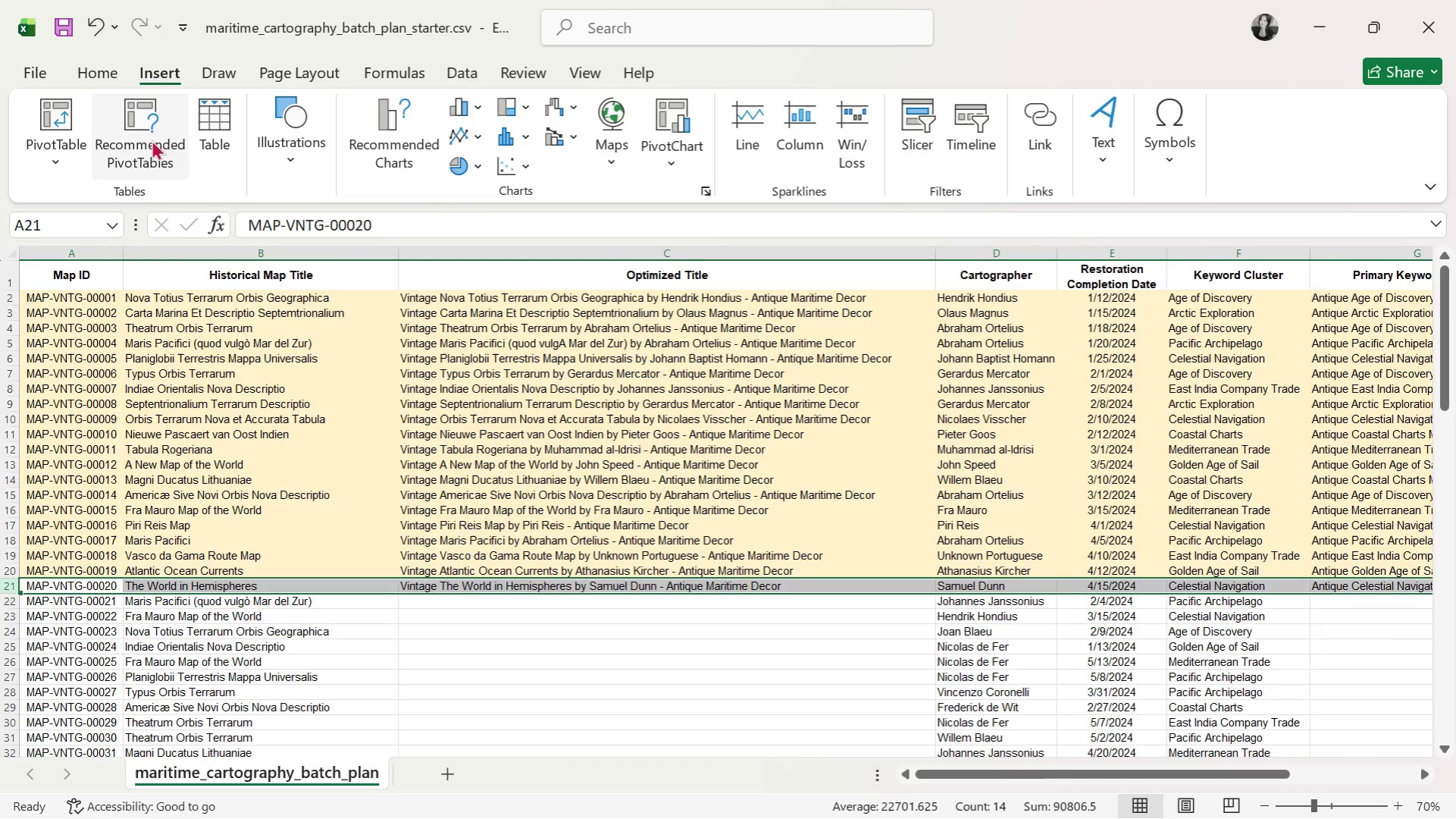 
left_click([114, 73])
 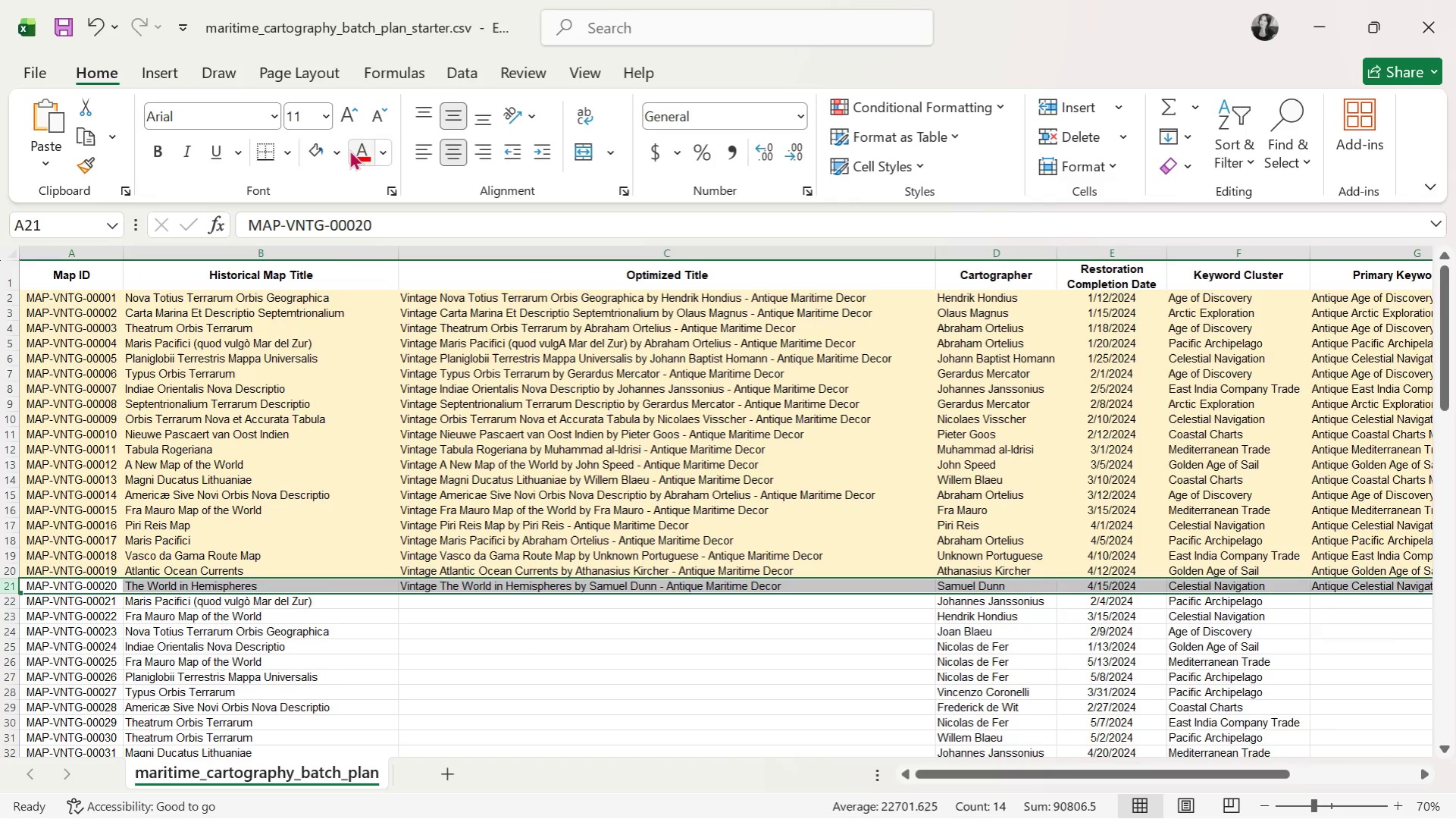 
left_click([335, 149])
 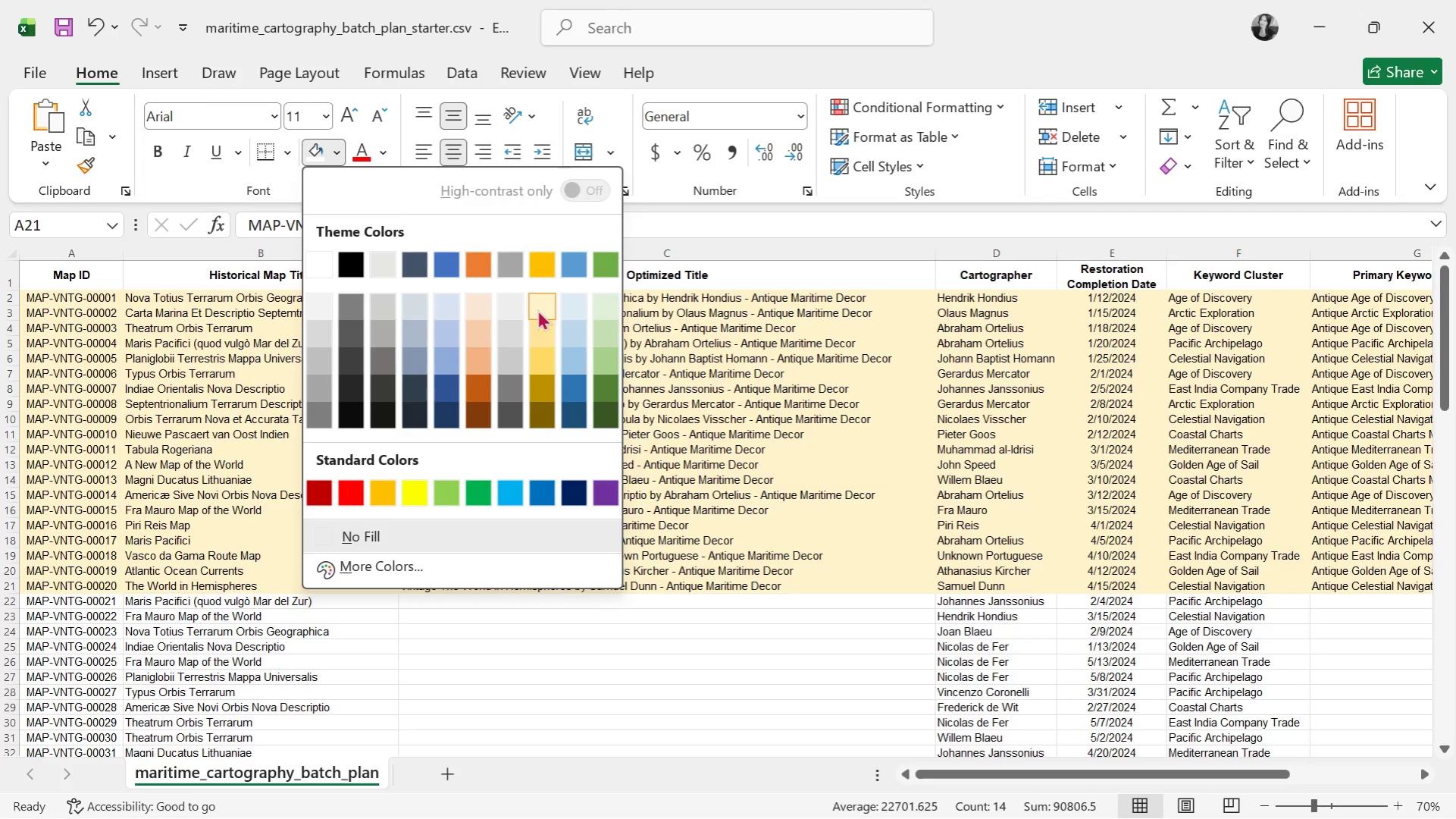 
double_click([663, 399])
 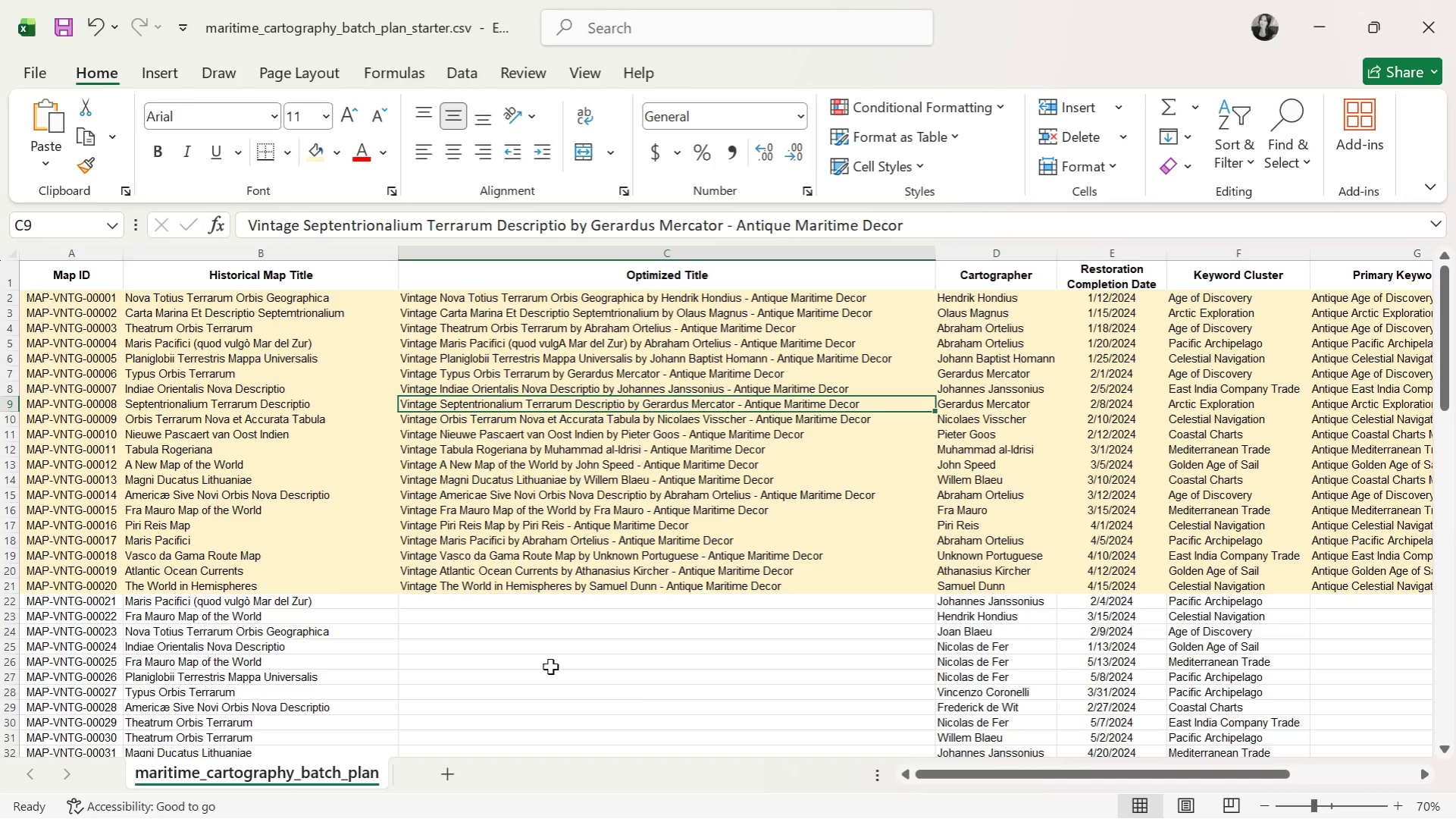 
wait(5.02)
 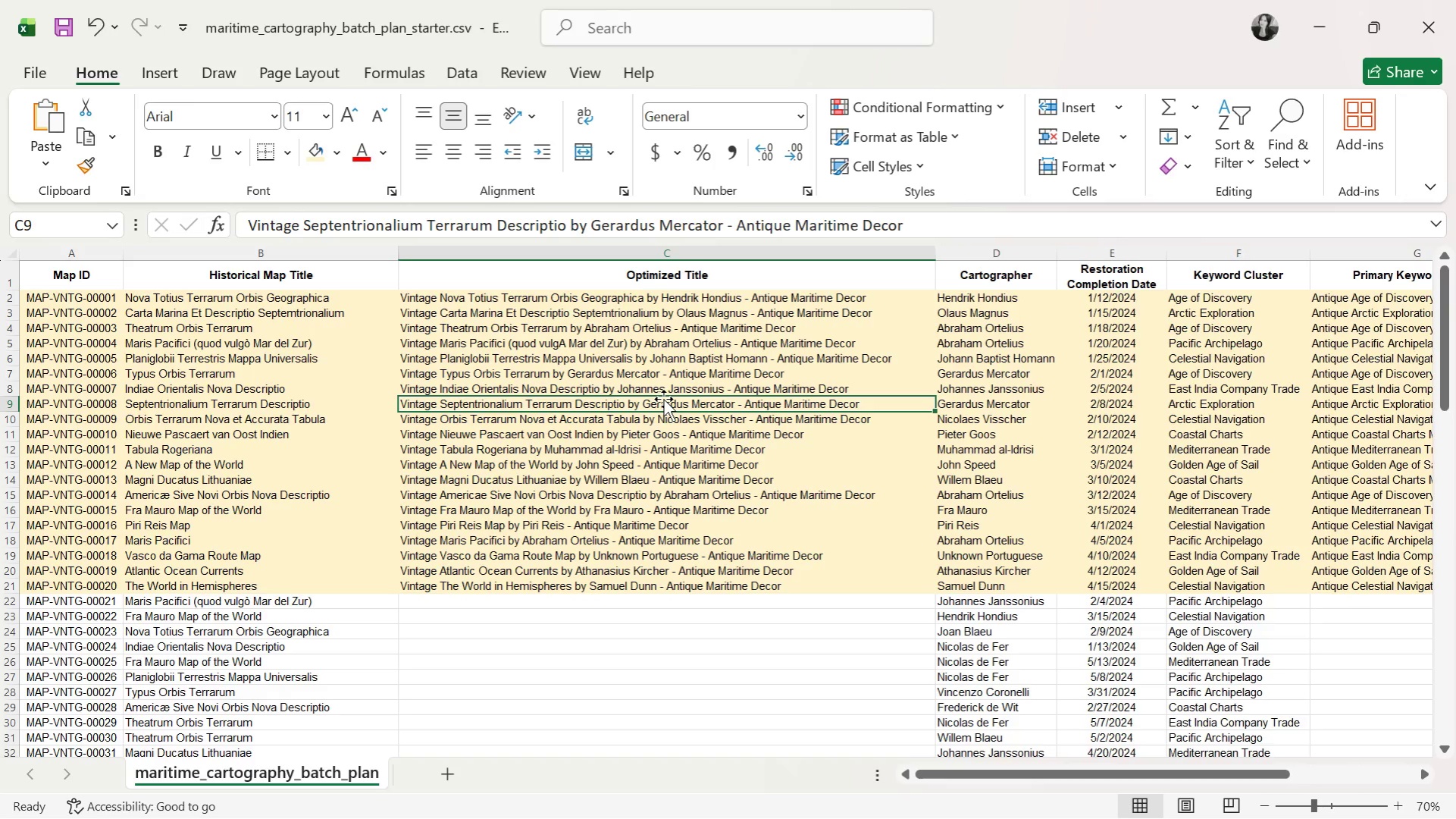 
left_click_drag(start_coordinate=[1075, 777], to_coordinate=[897, 748])
 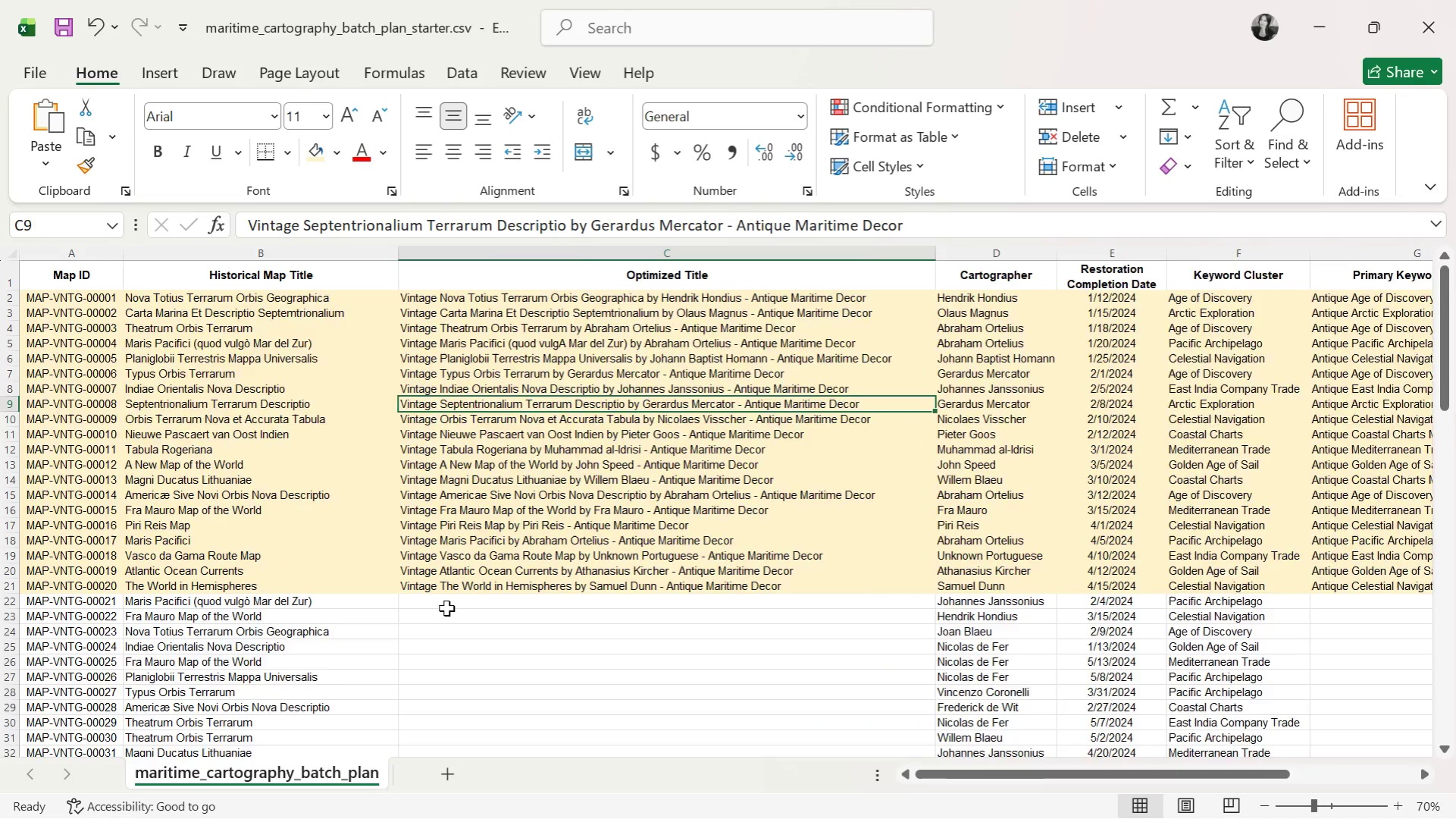 
scroll: coordinate [457, 582], scroll_direction: down, amount: 27.0
 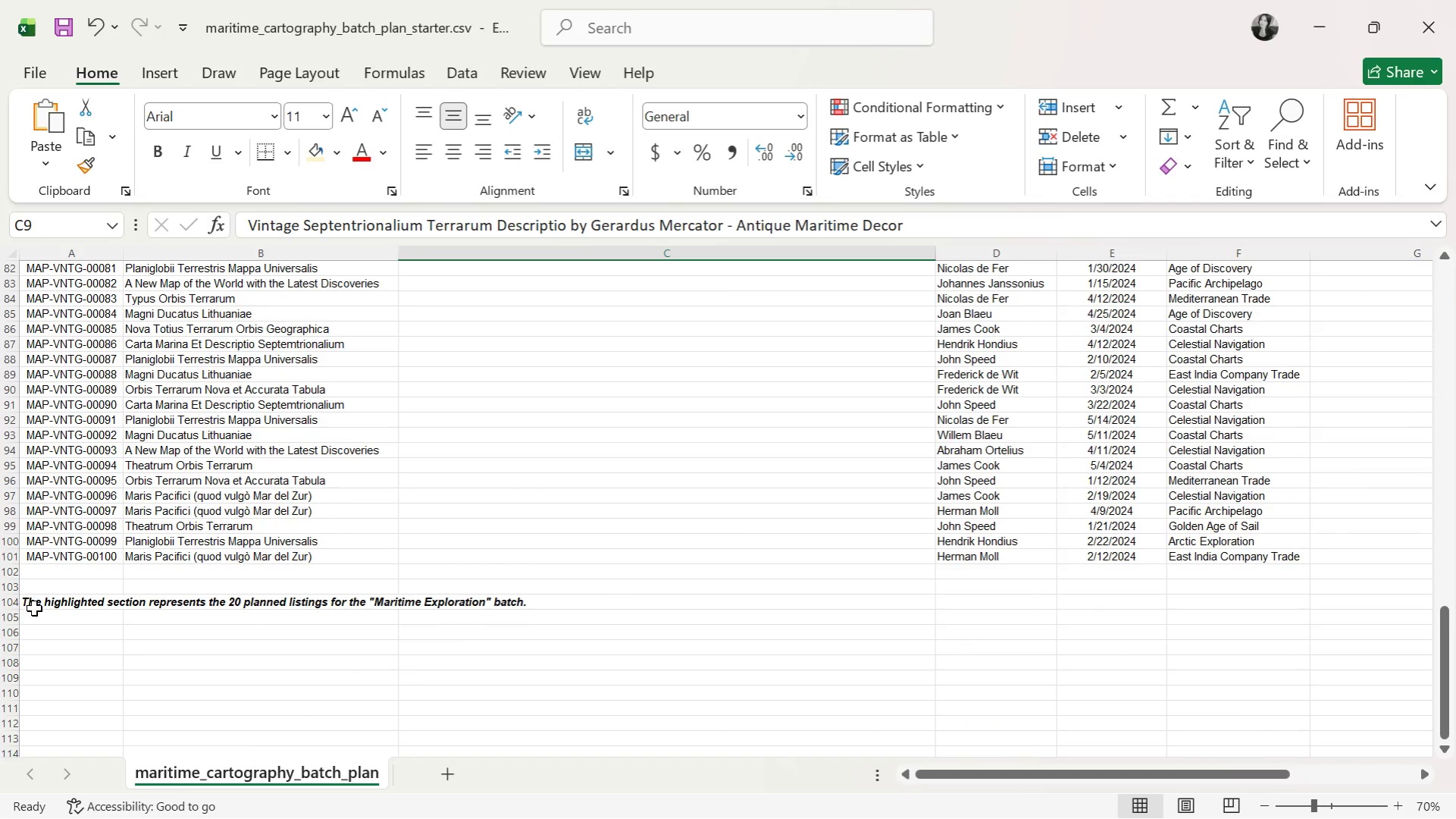 
double_click([207, 515])
 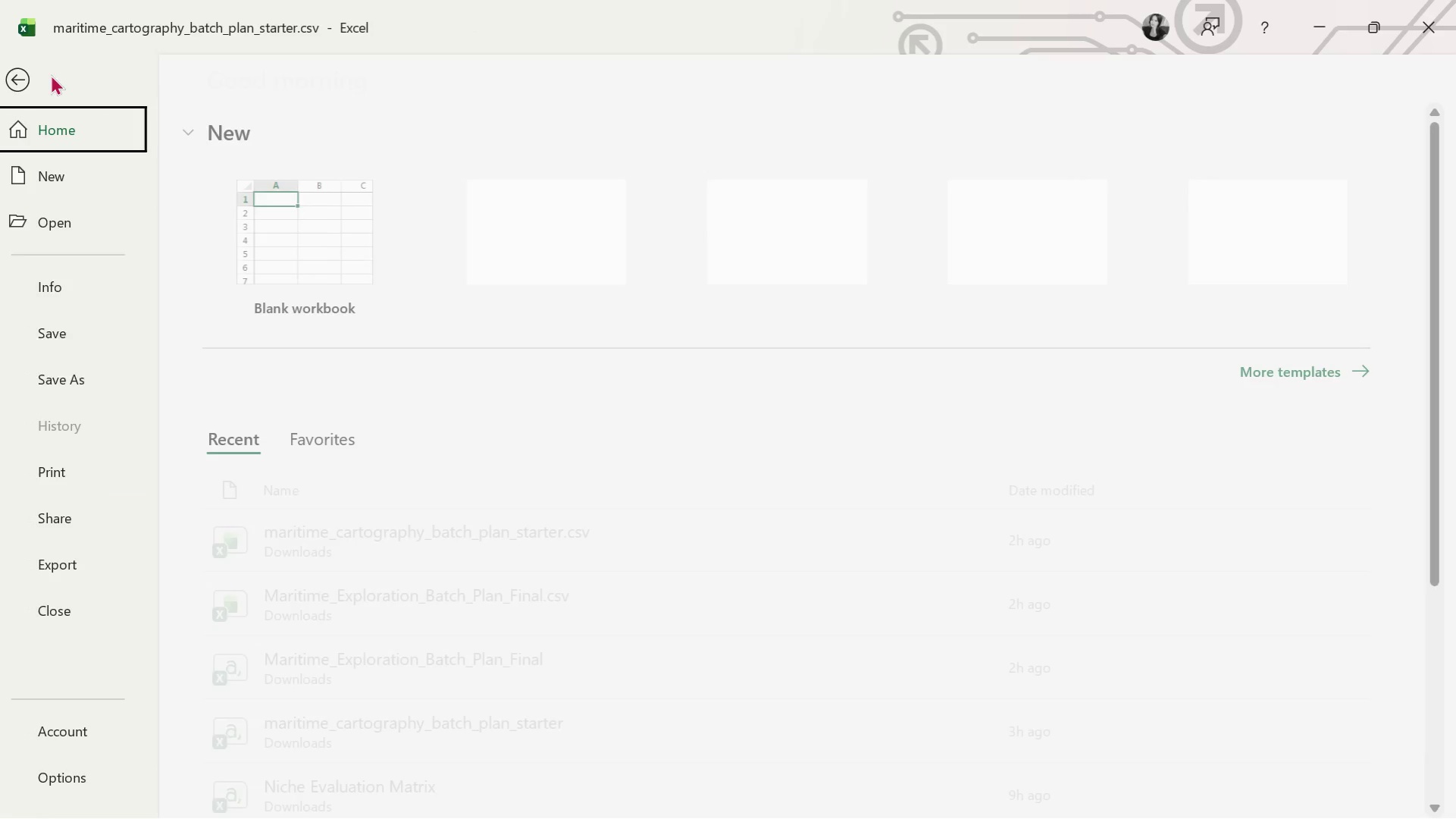 
left_click([20, 74])
 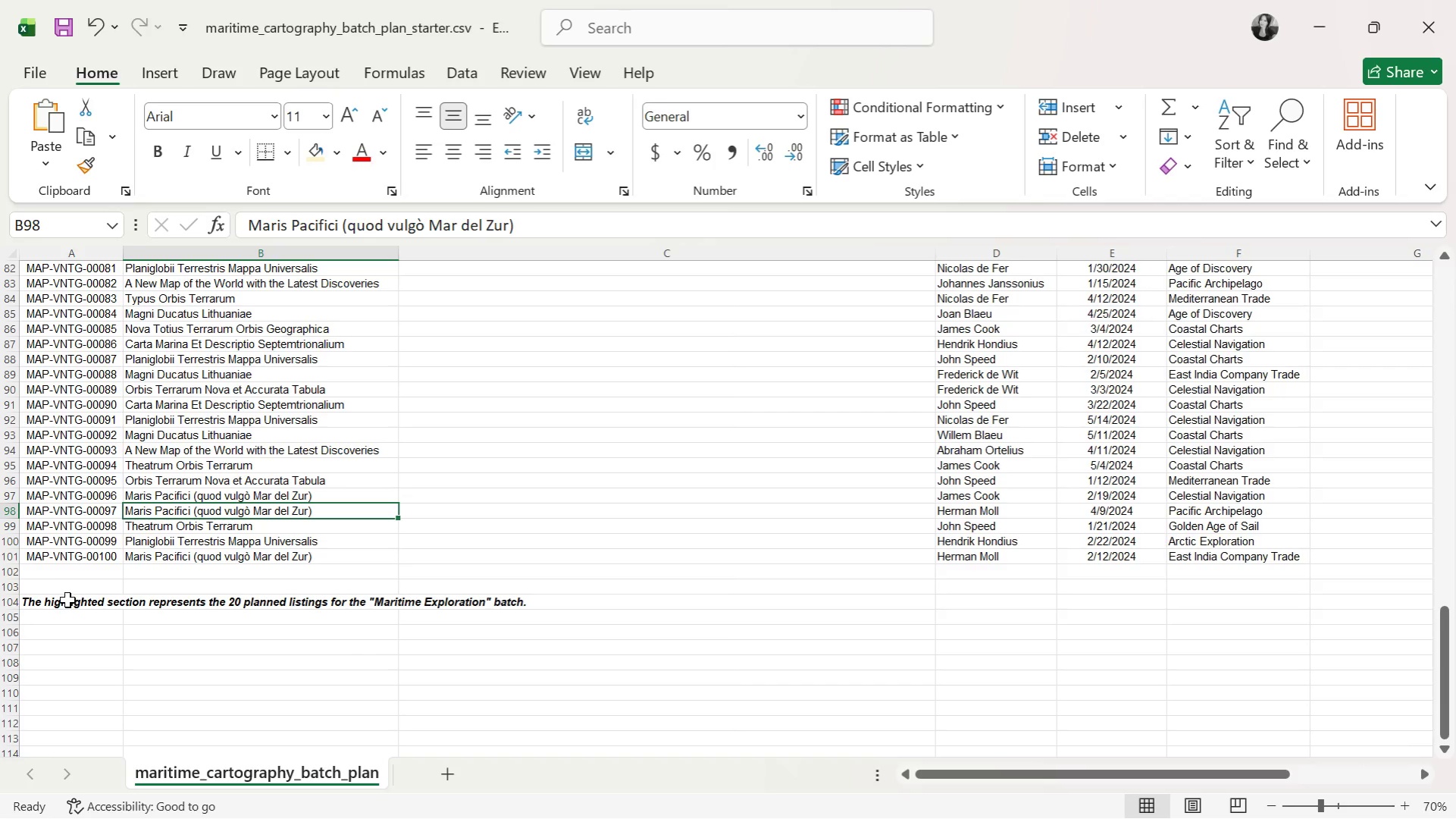 
double_click([60, 602])
 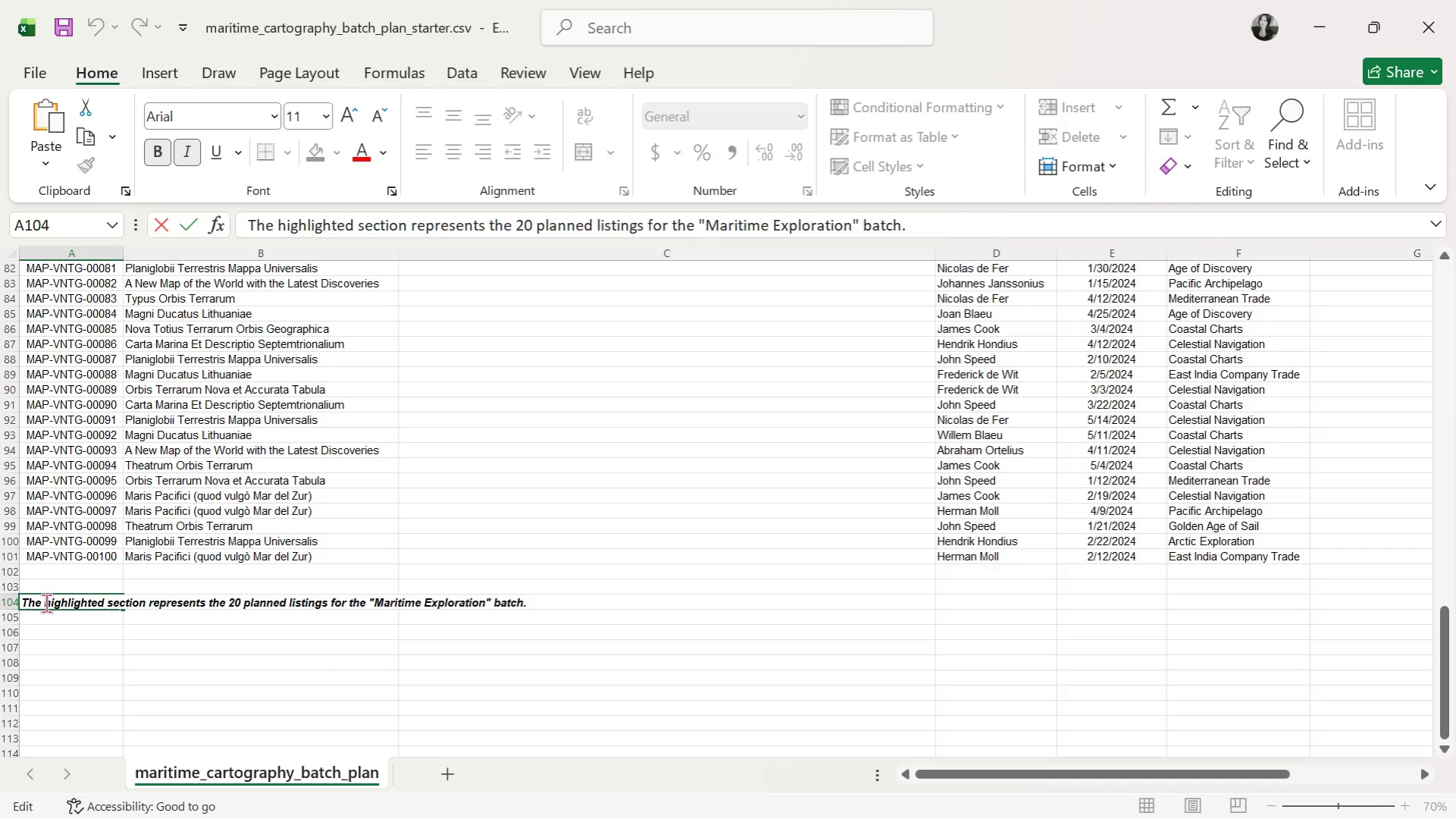 
left_click([46, 603])
 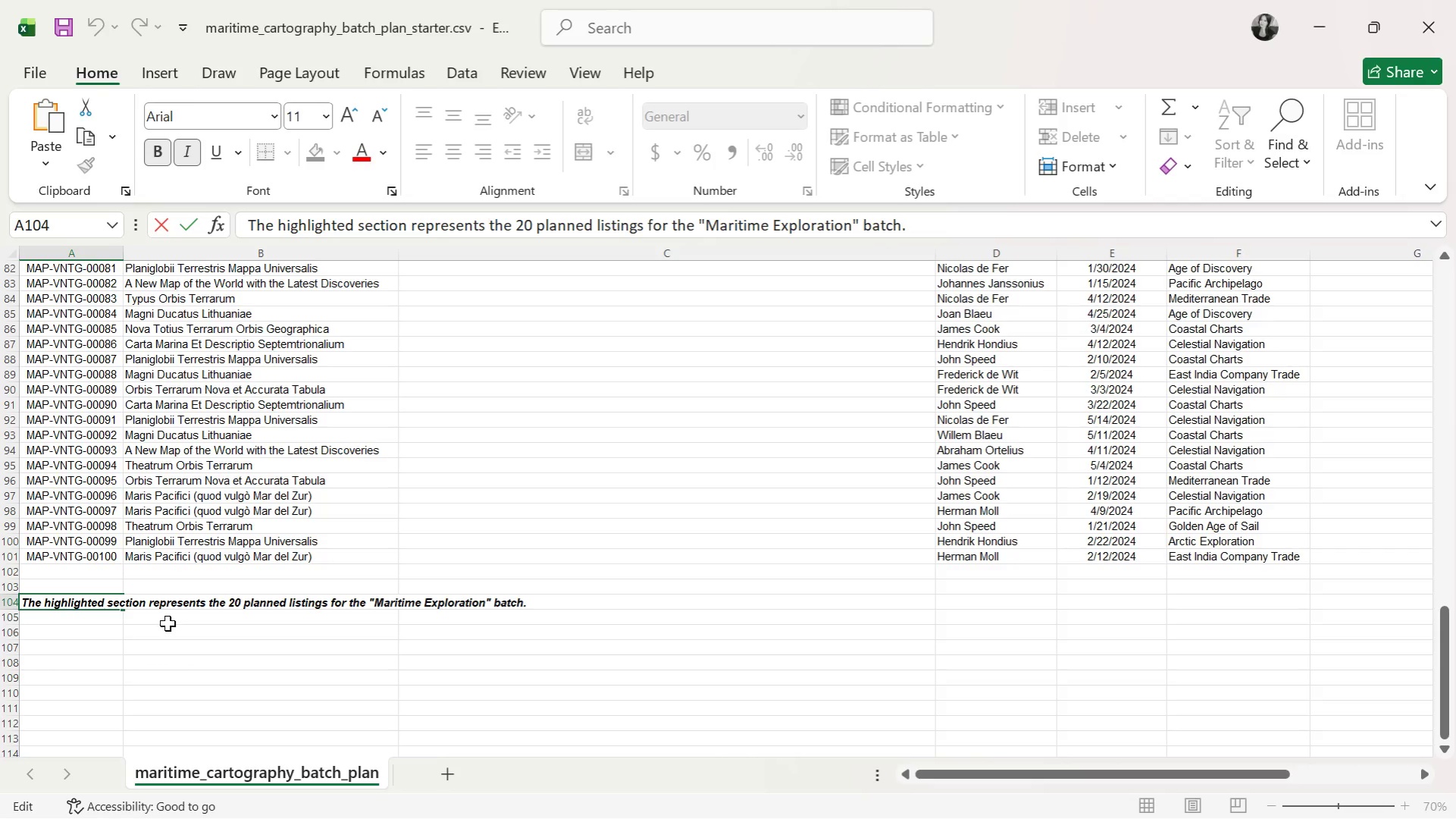 
type(yellow )
 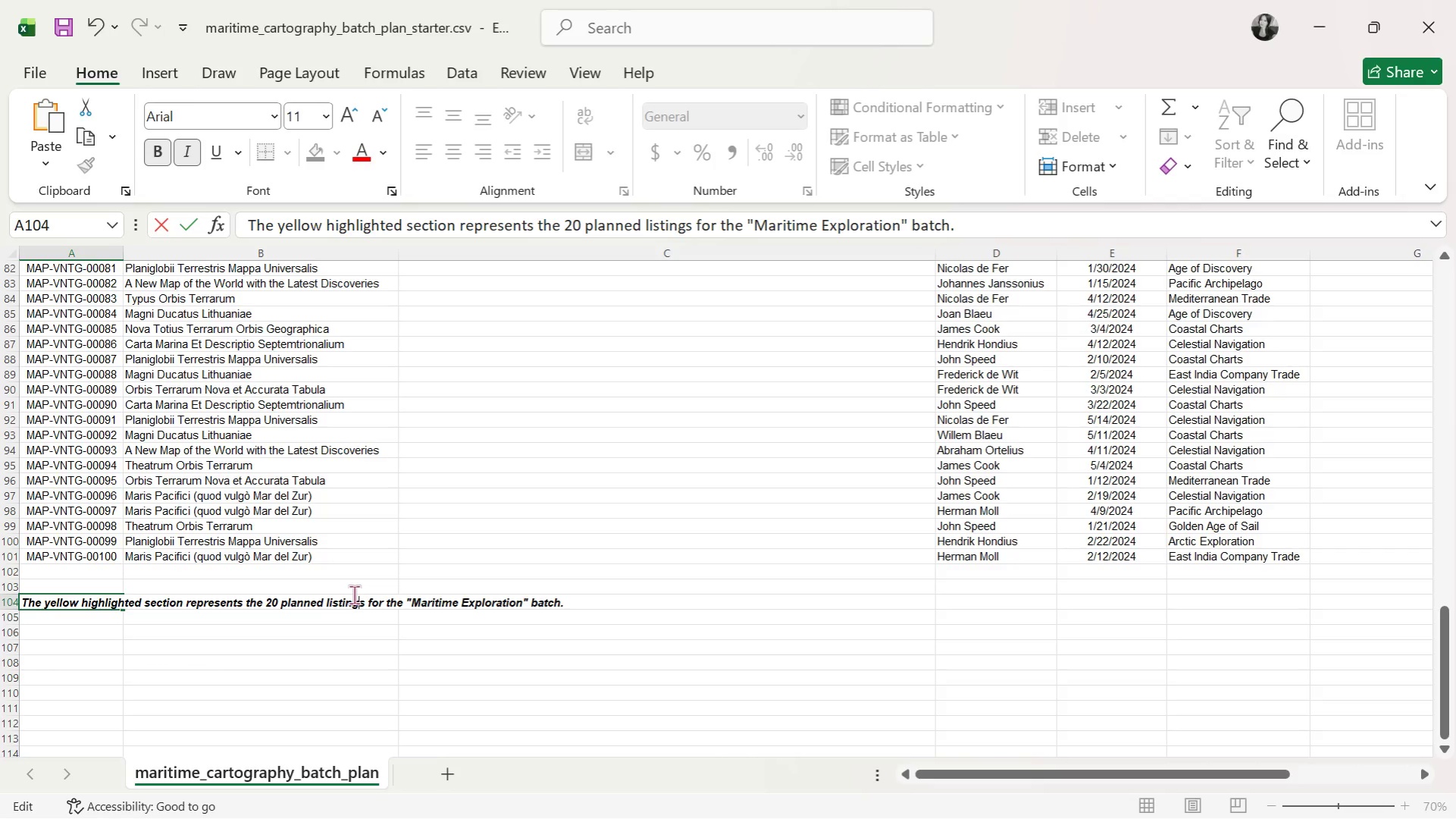 
double_click([380, 479])
 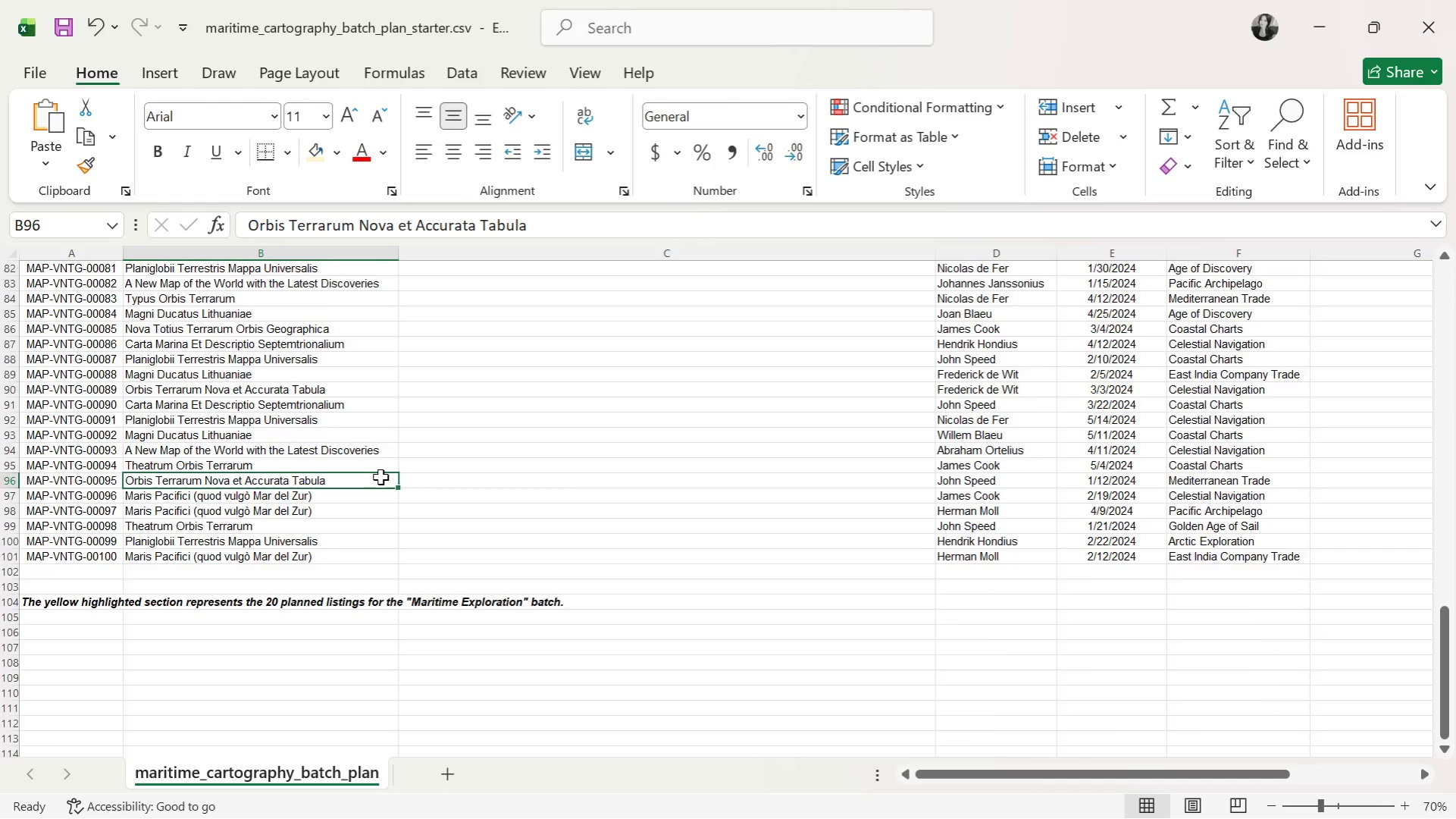 
scroll: coordinate [100, 312], scroll_direction: up, amount: 12.0
 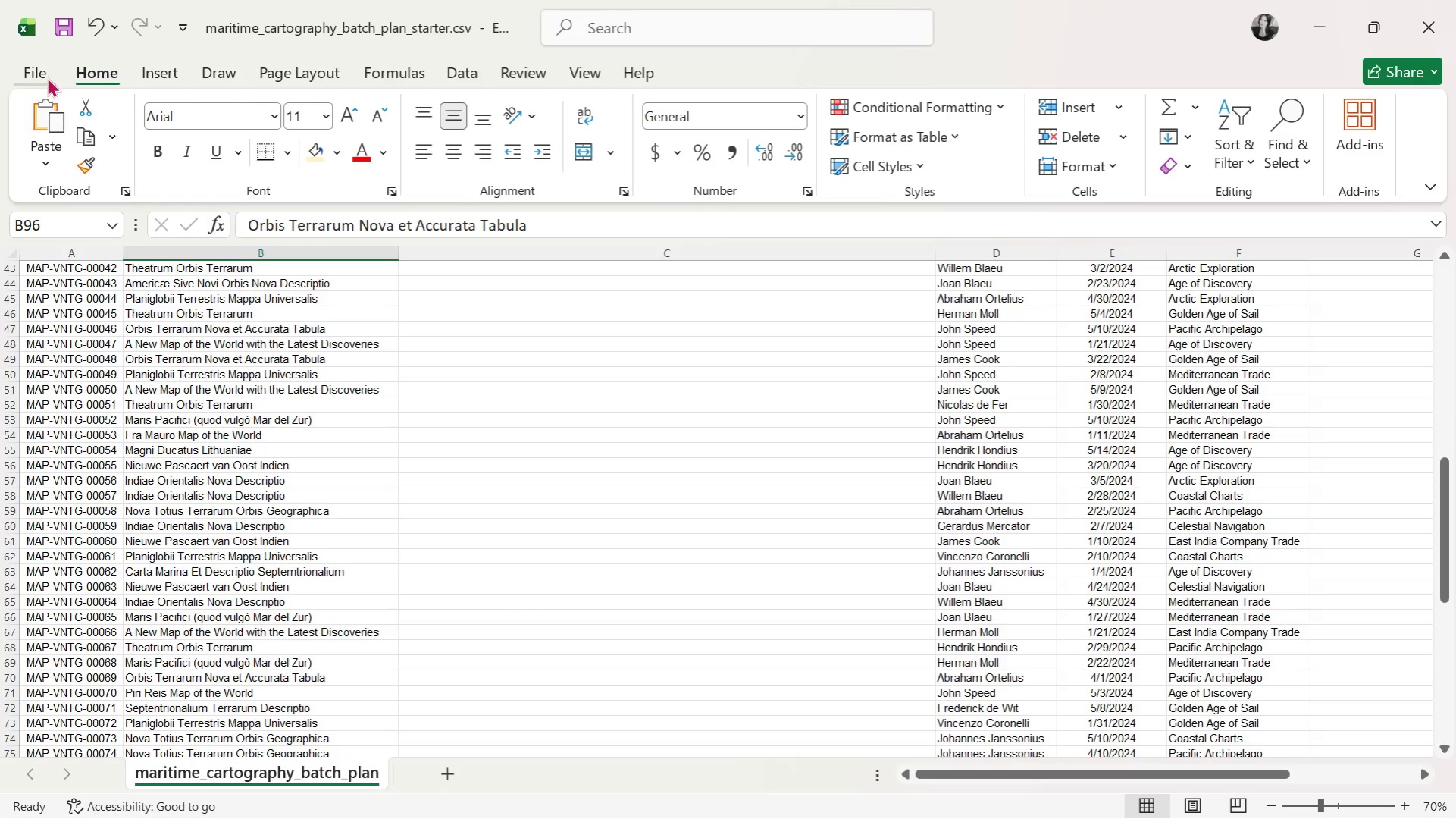 
left_click([47, 74])
 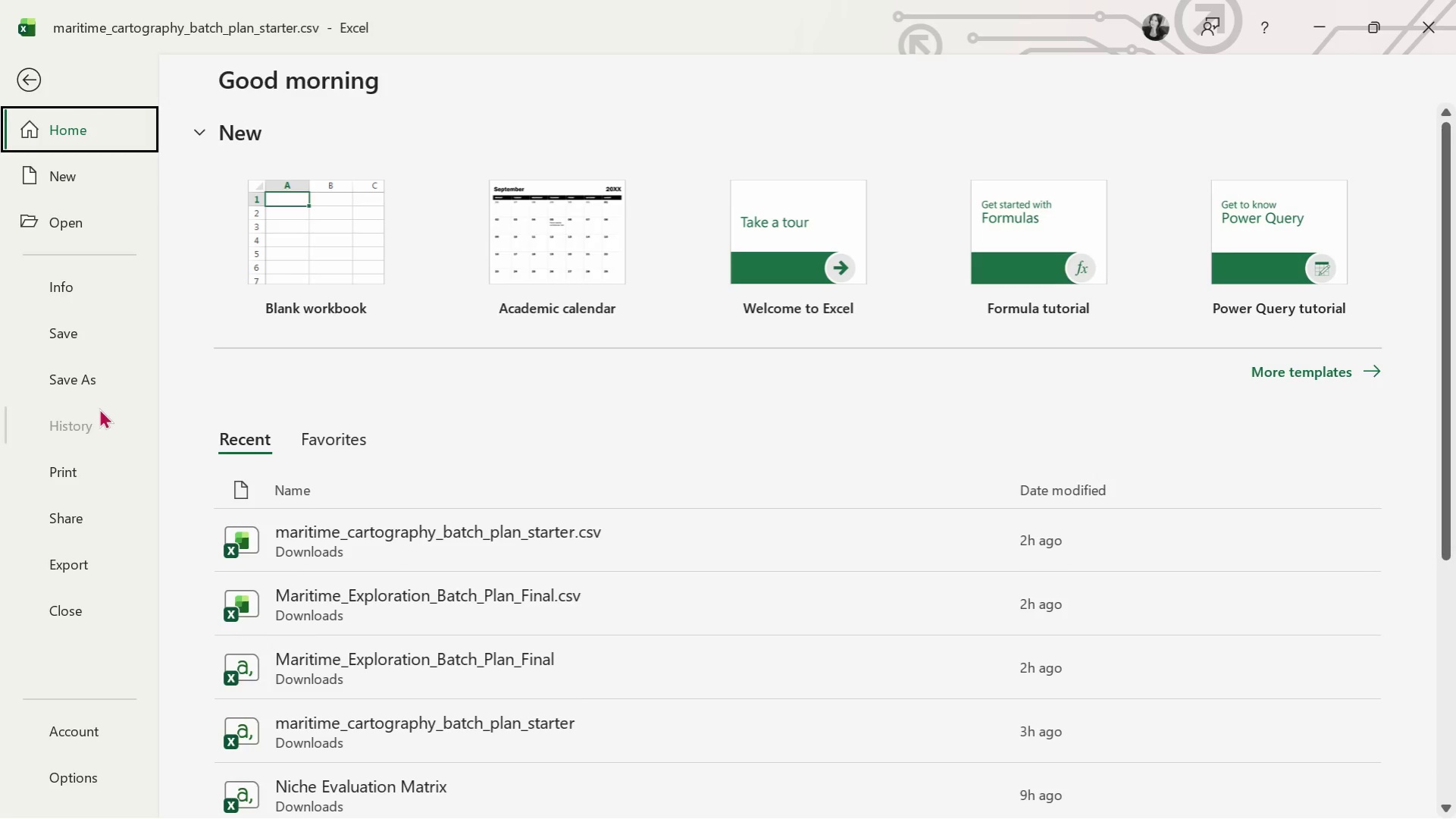 
left_click([102, 388])
 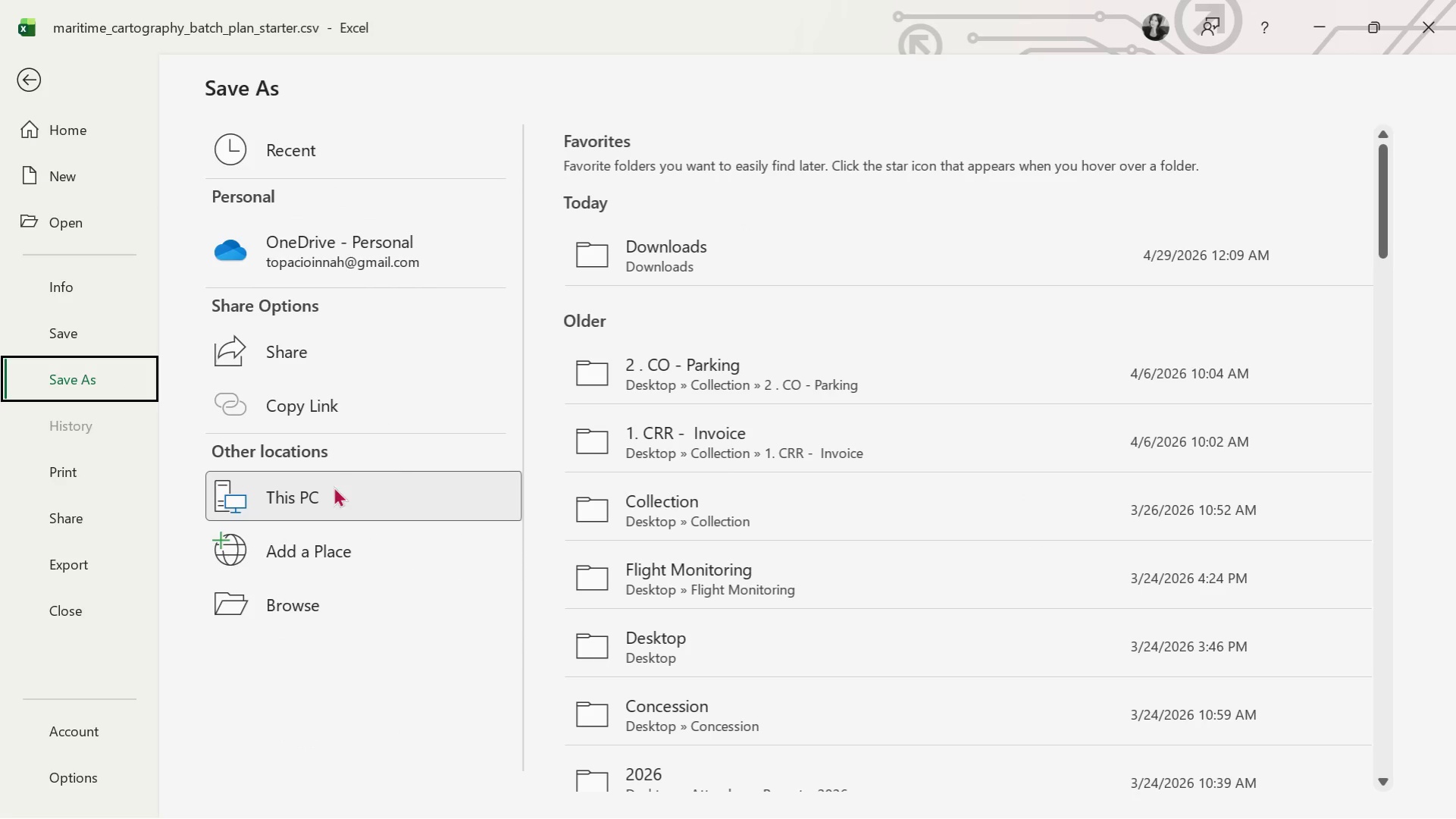 
double_click([325, 488])
 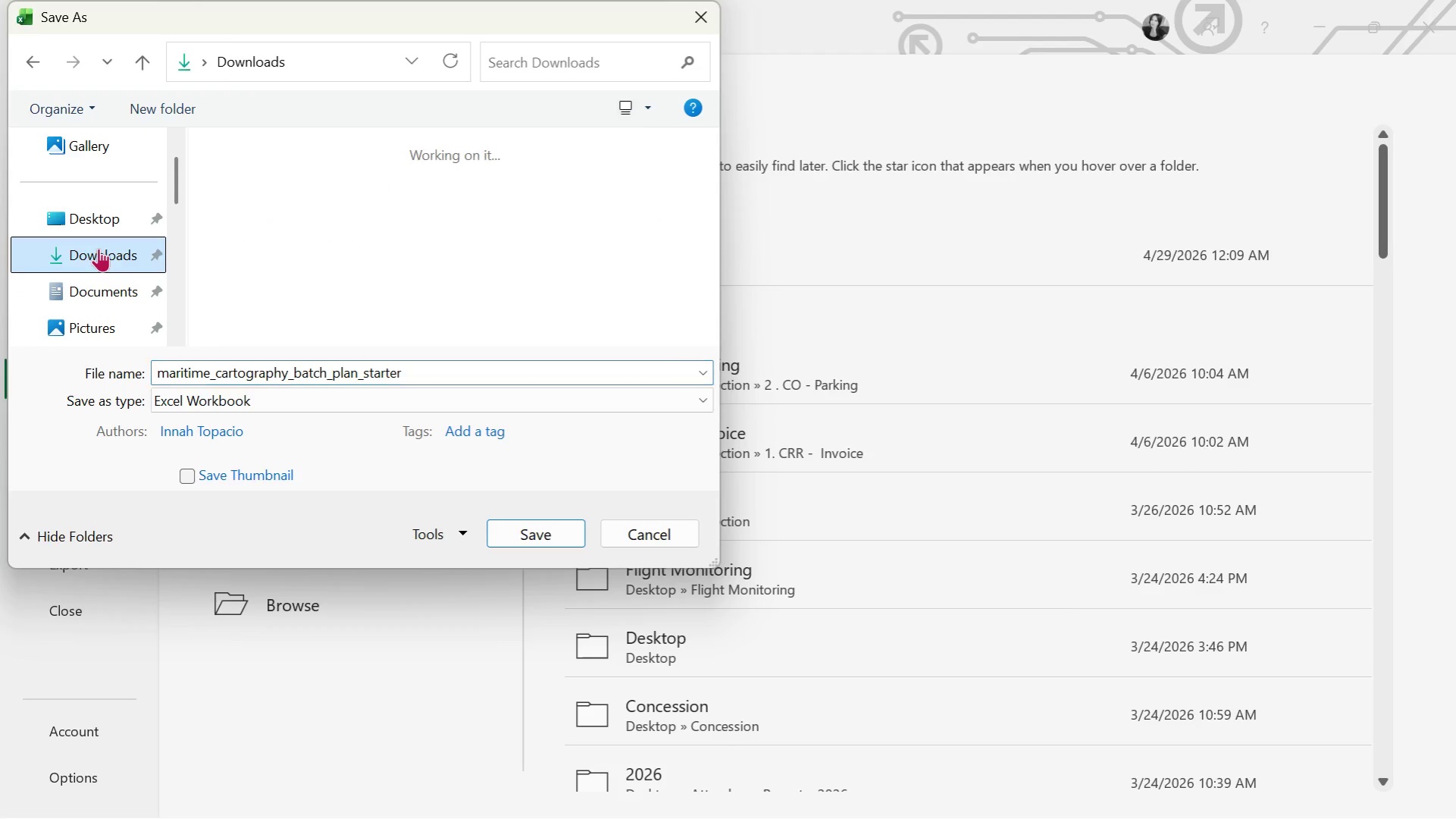 
left_click([284, 390])
 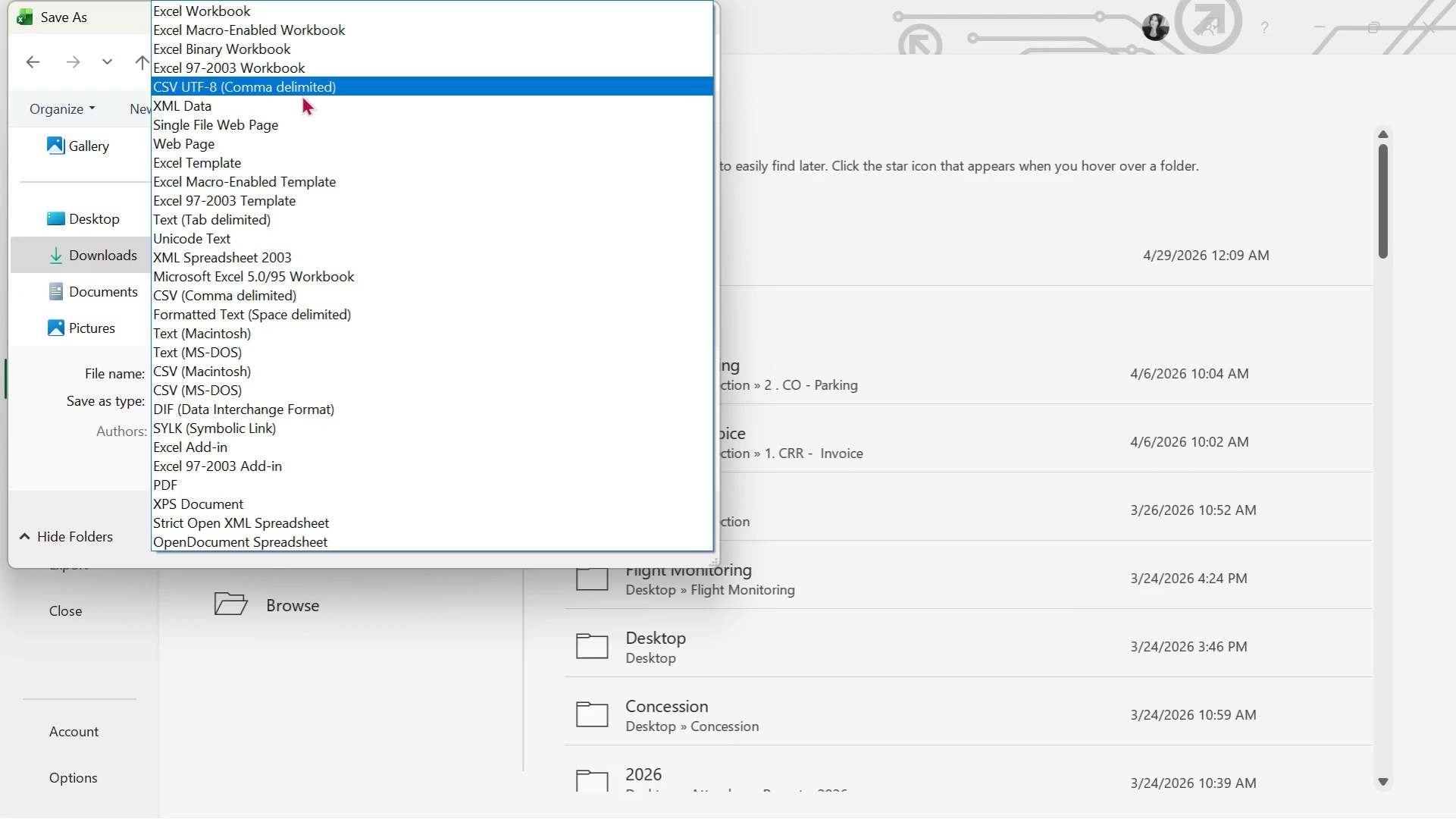 
wait(9.59)
 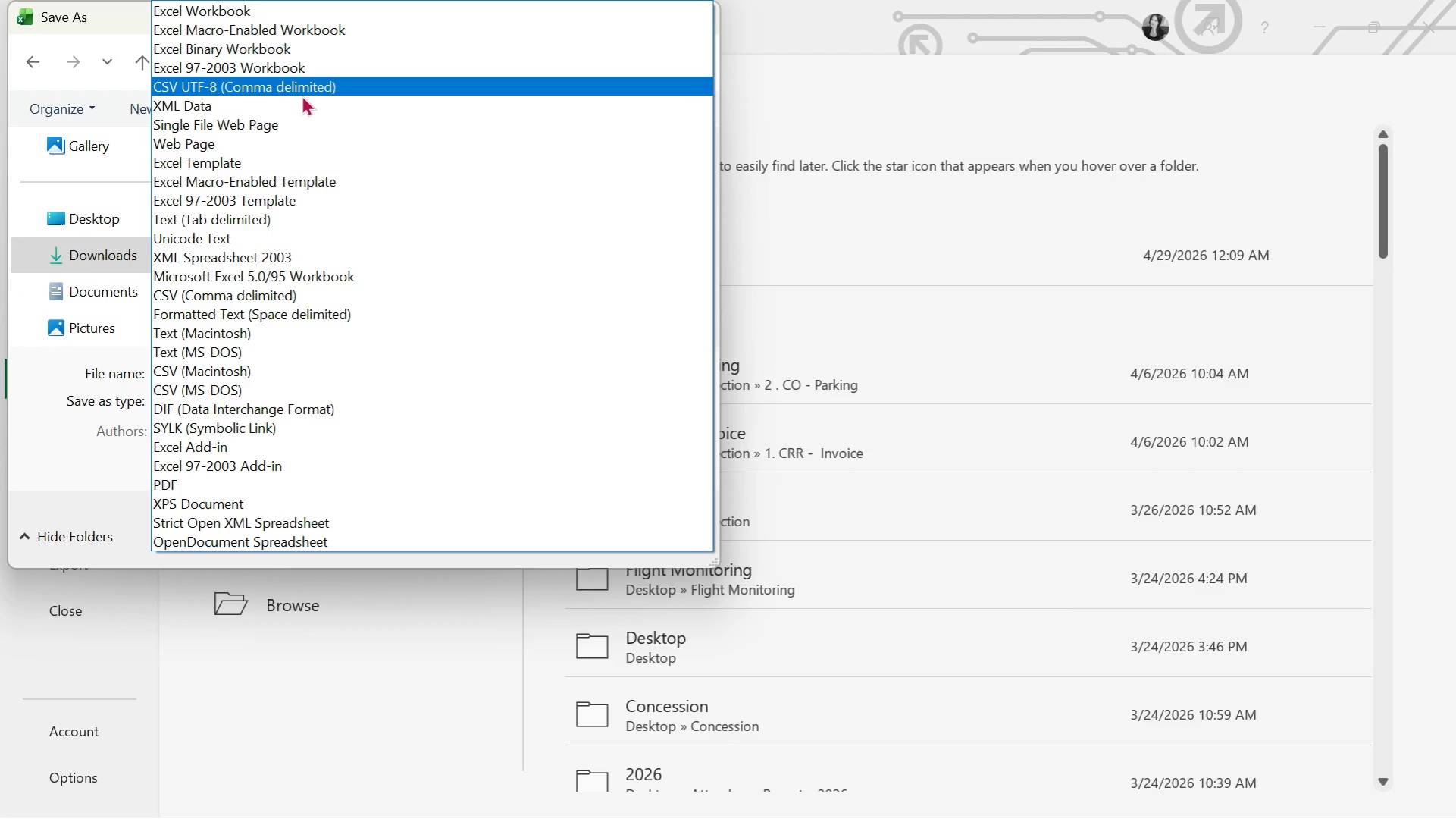 
left_click([333, 92])
 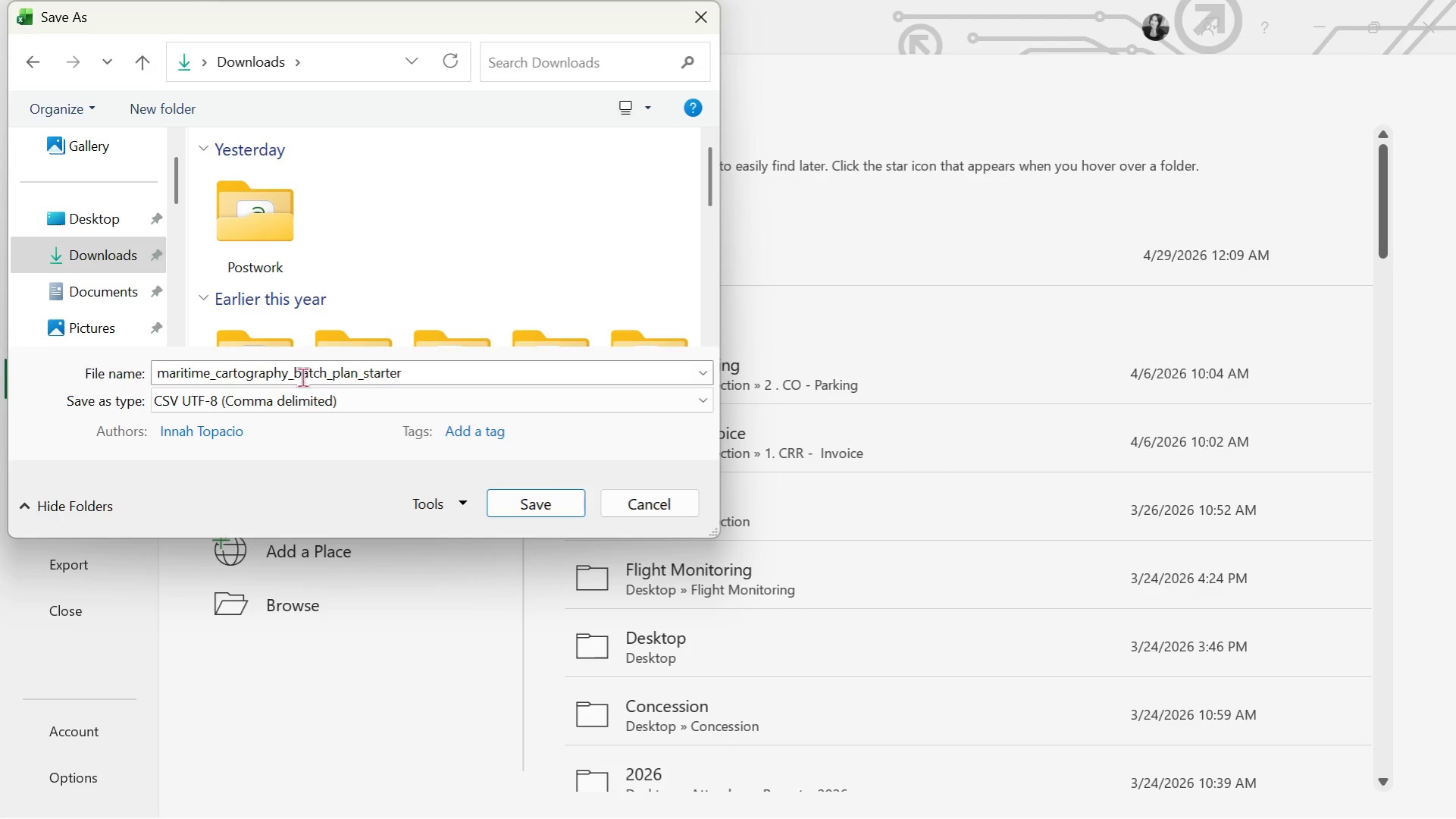 
key(Alt+Tab)